 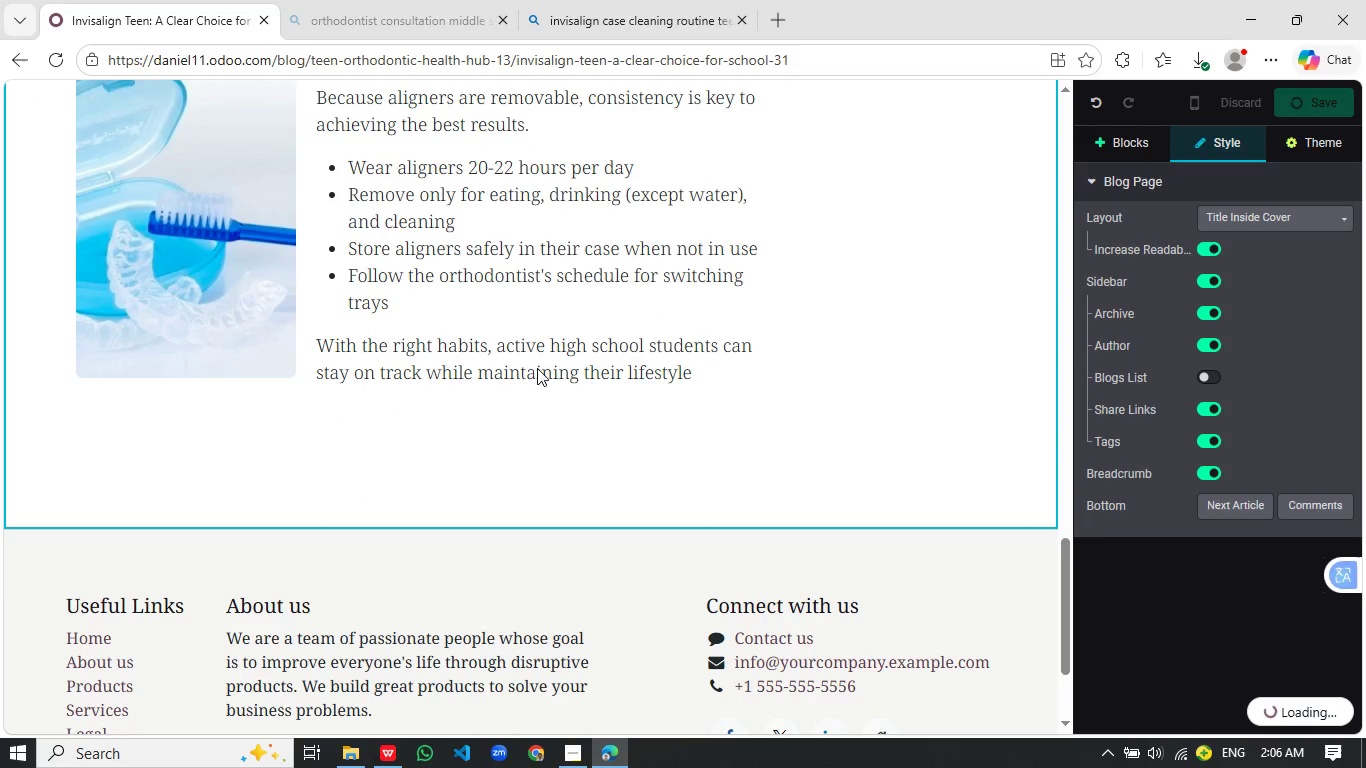 
left_click([799, 668])
 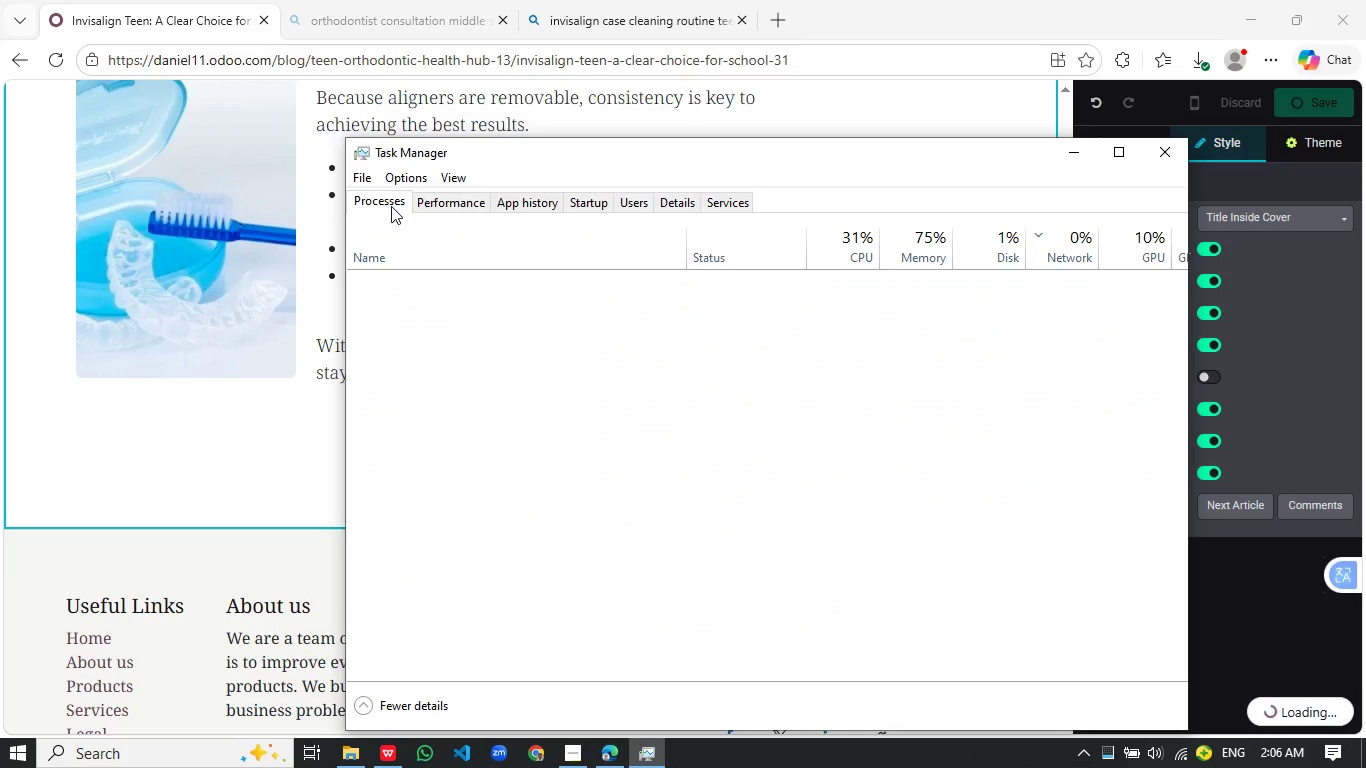 
wait(20.52)
 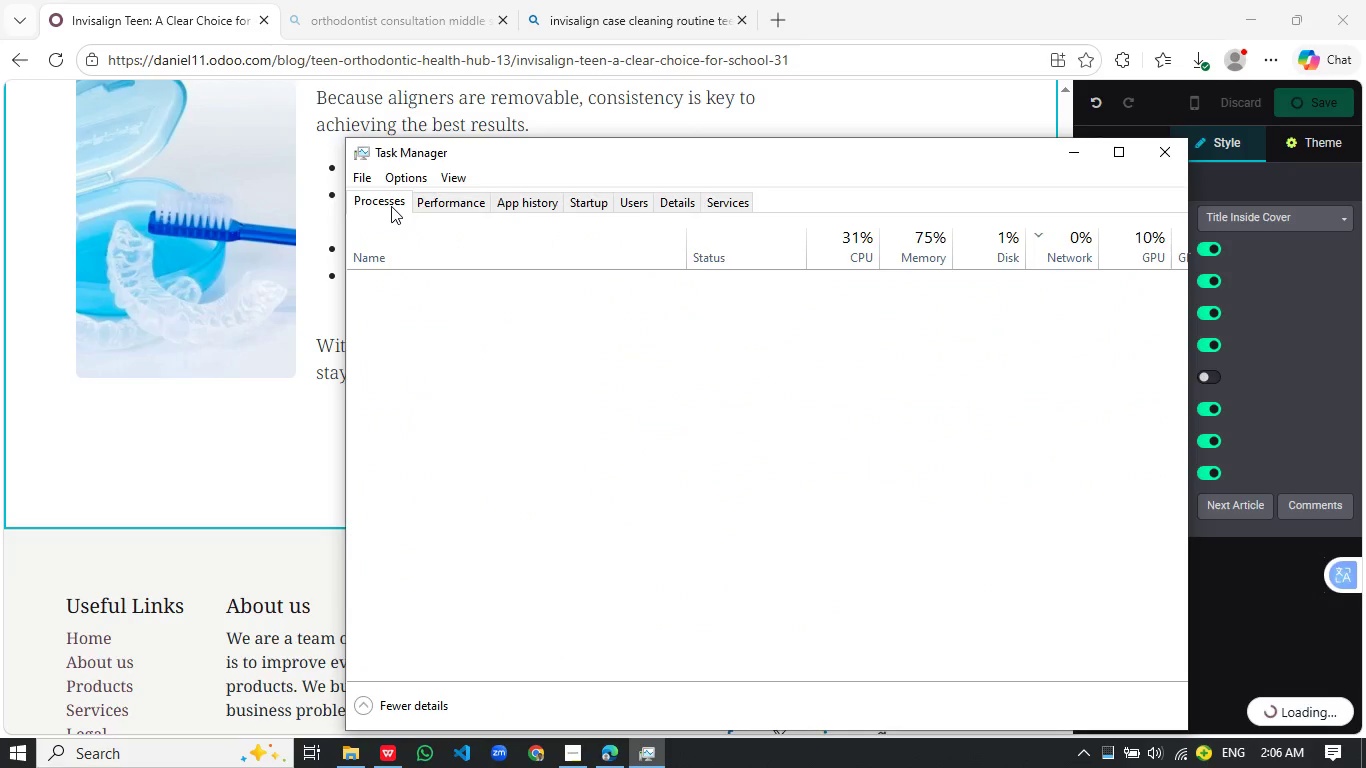 
left_click([1189, 756])
 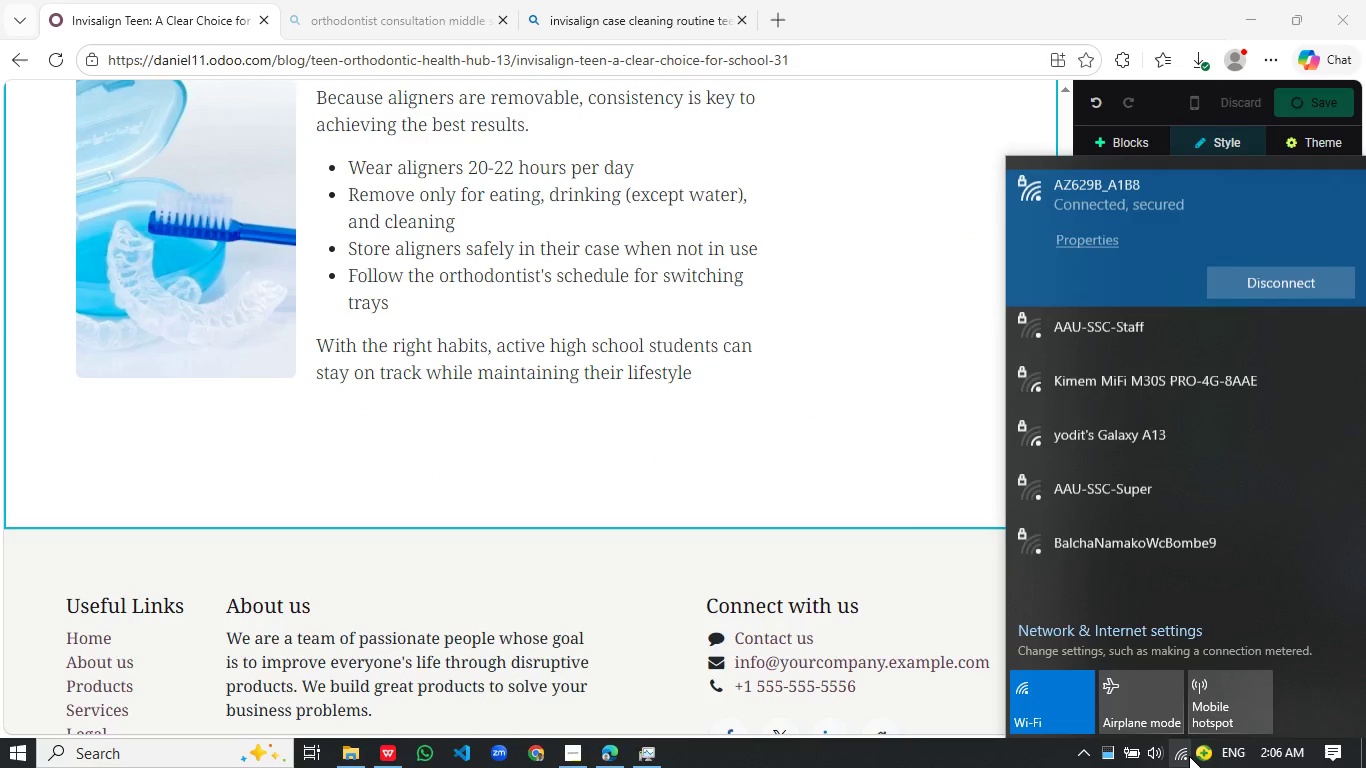 
left_click([1189, 756])
 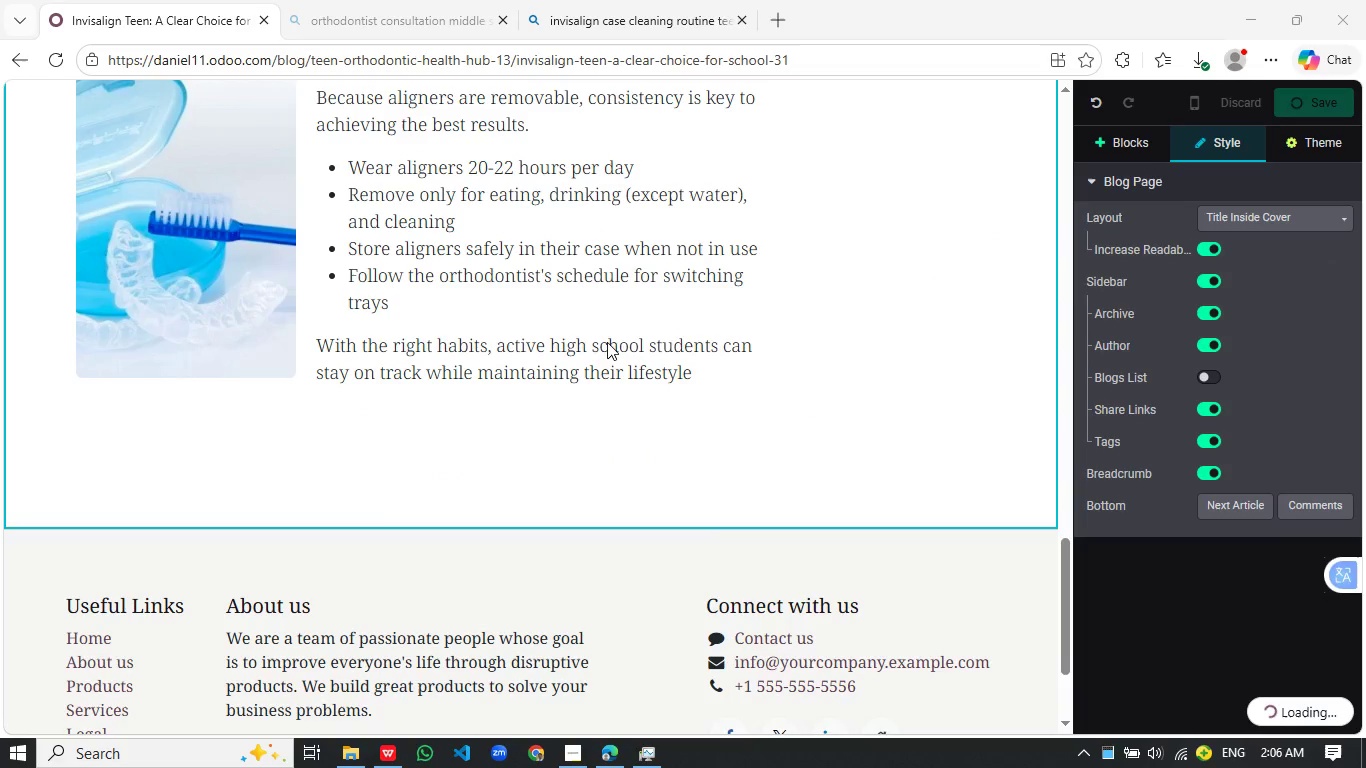 
scroll: coordinate [607, 342], scroll_direction: up, amount: 2.0
 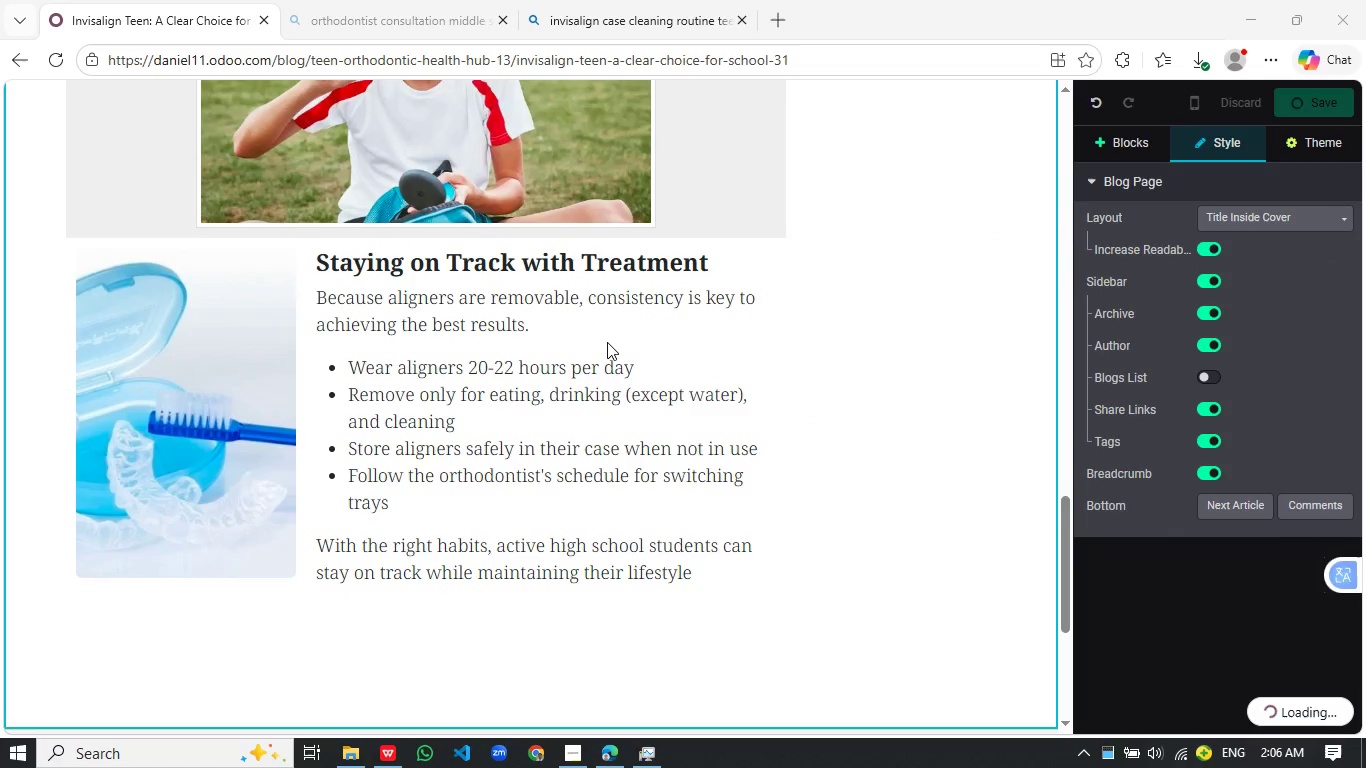 
scroll: coordinate [607, 342], scroll_direction: down, amount: 1.0
 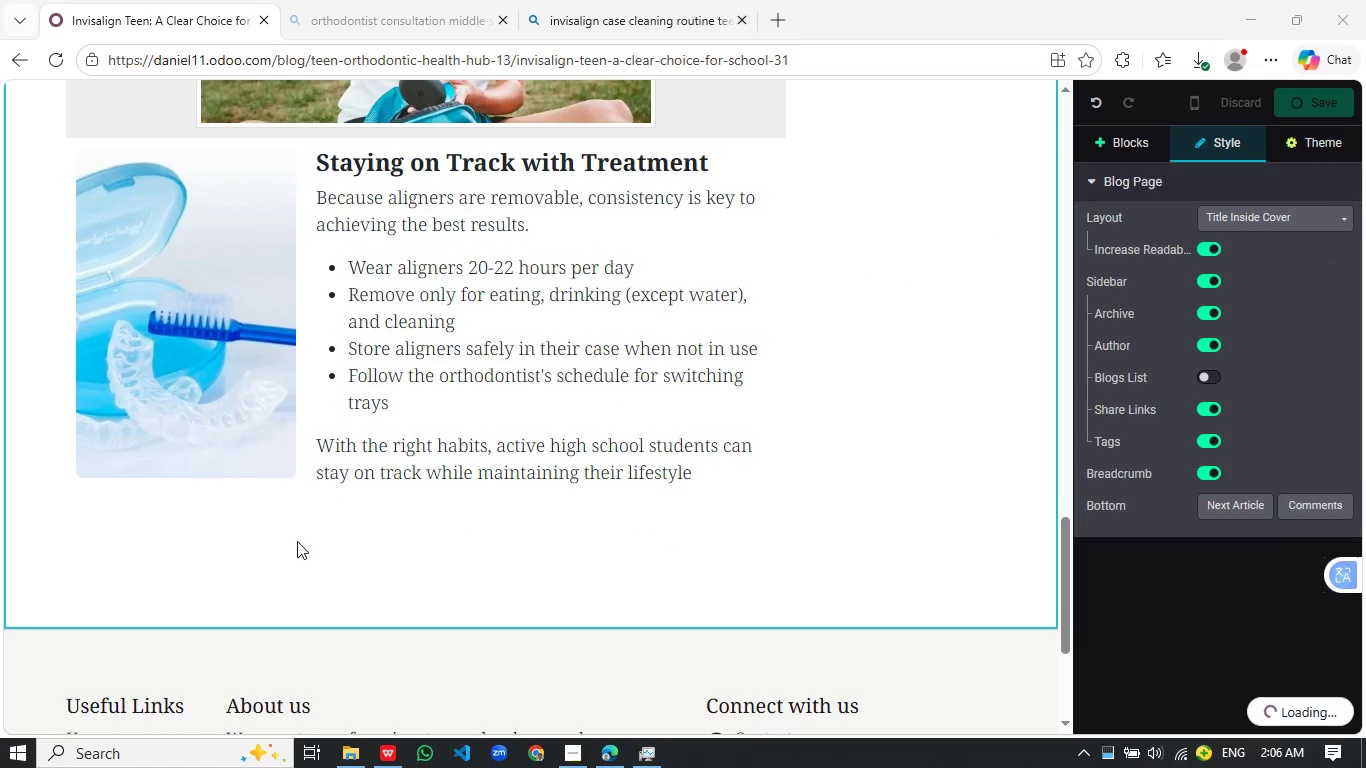 
left_click([297, 541])
 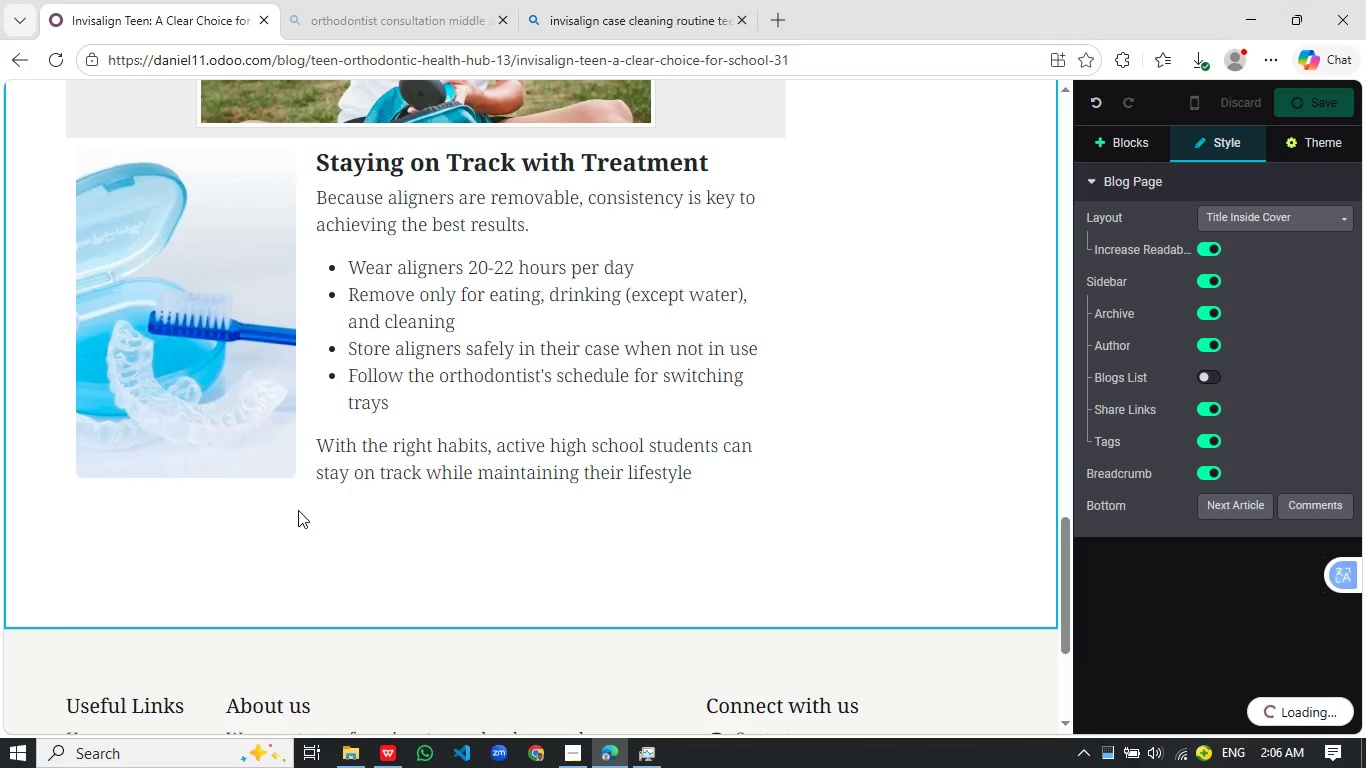 
wait(6.28)
 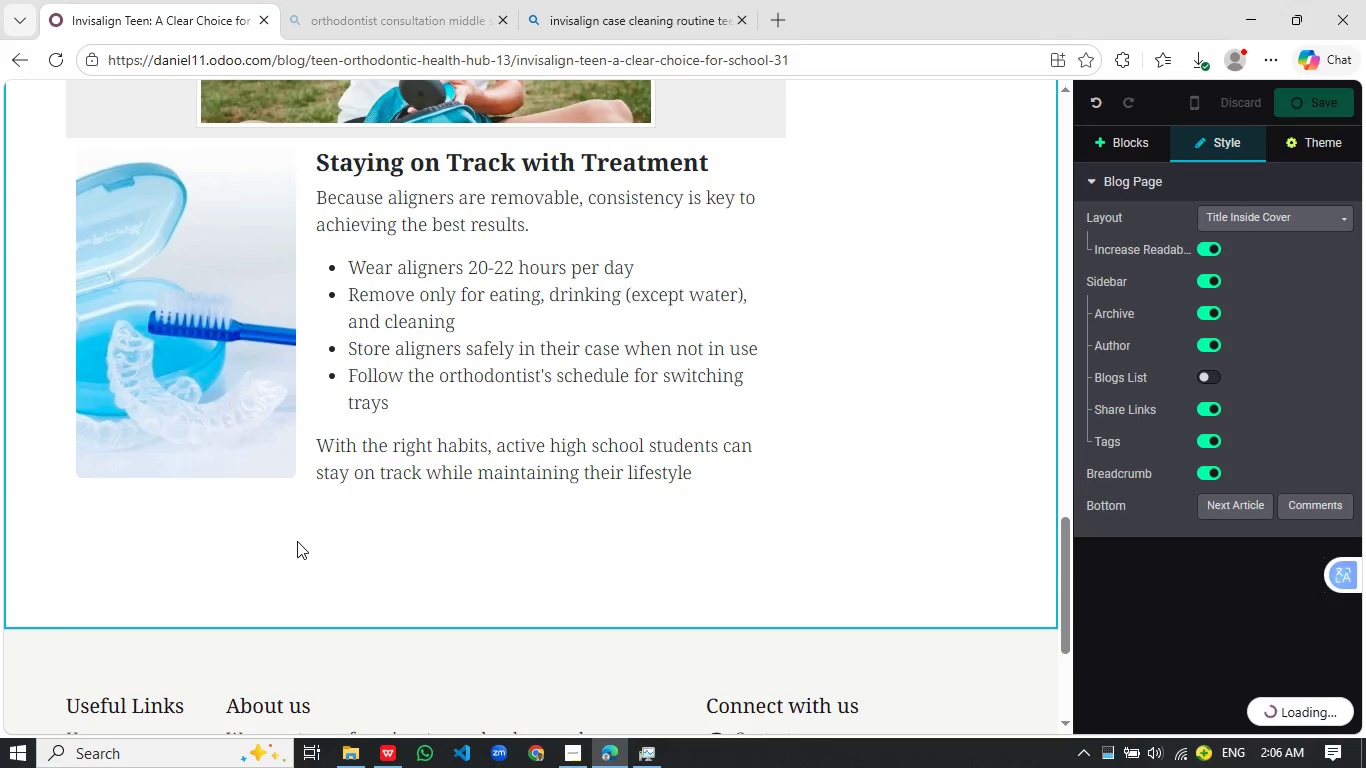 
scroll: coordinate [559, 385], scroll_direction: up, amount: 22.0
 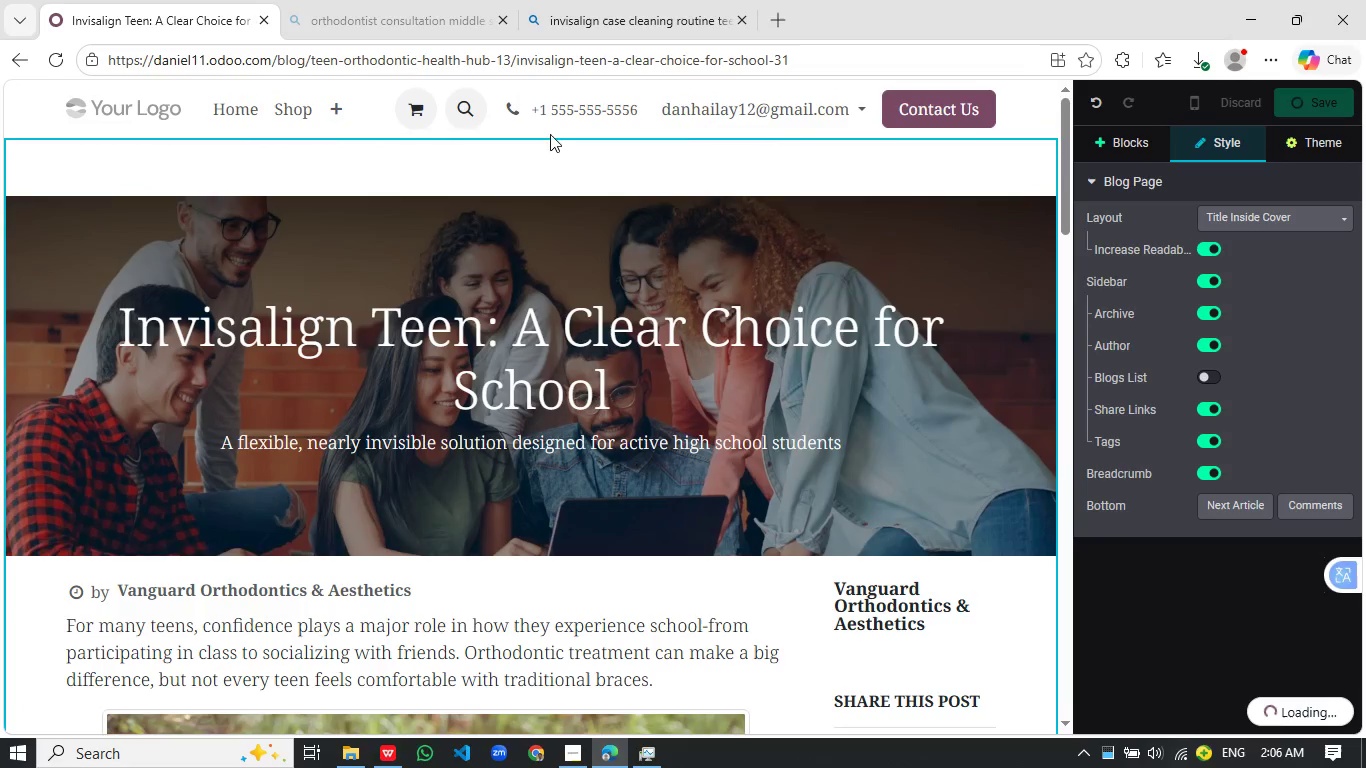 
wait(7.73)
 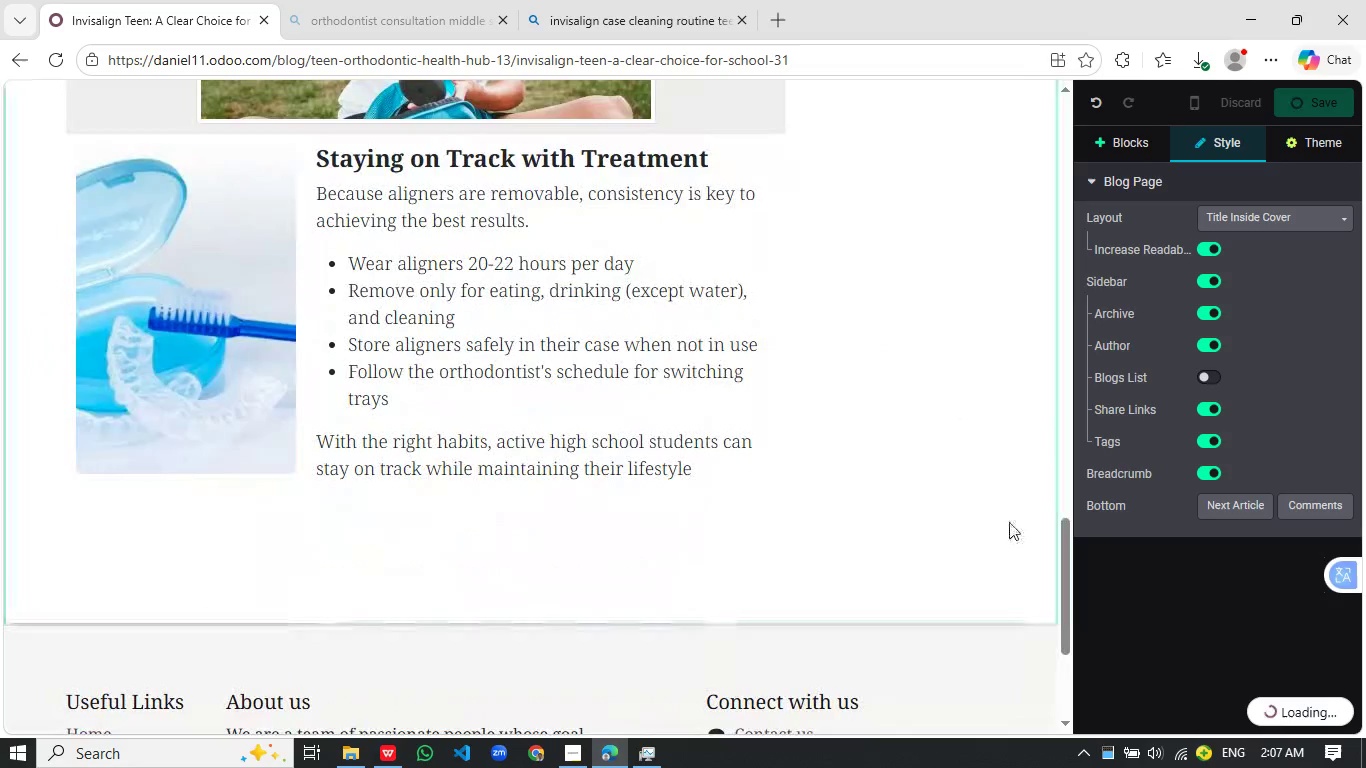 
left_click([1184, 751])
 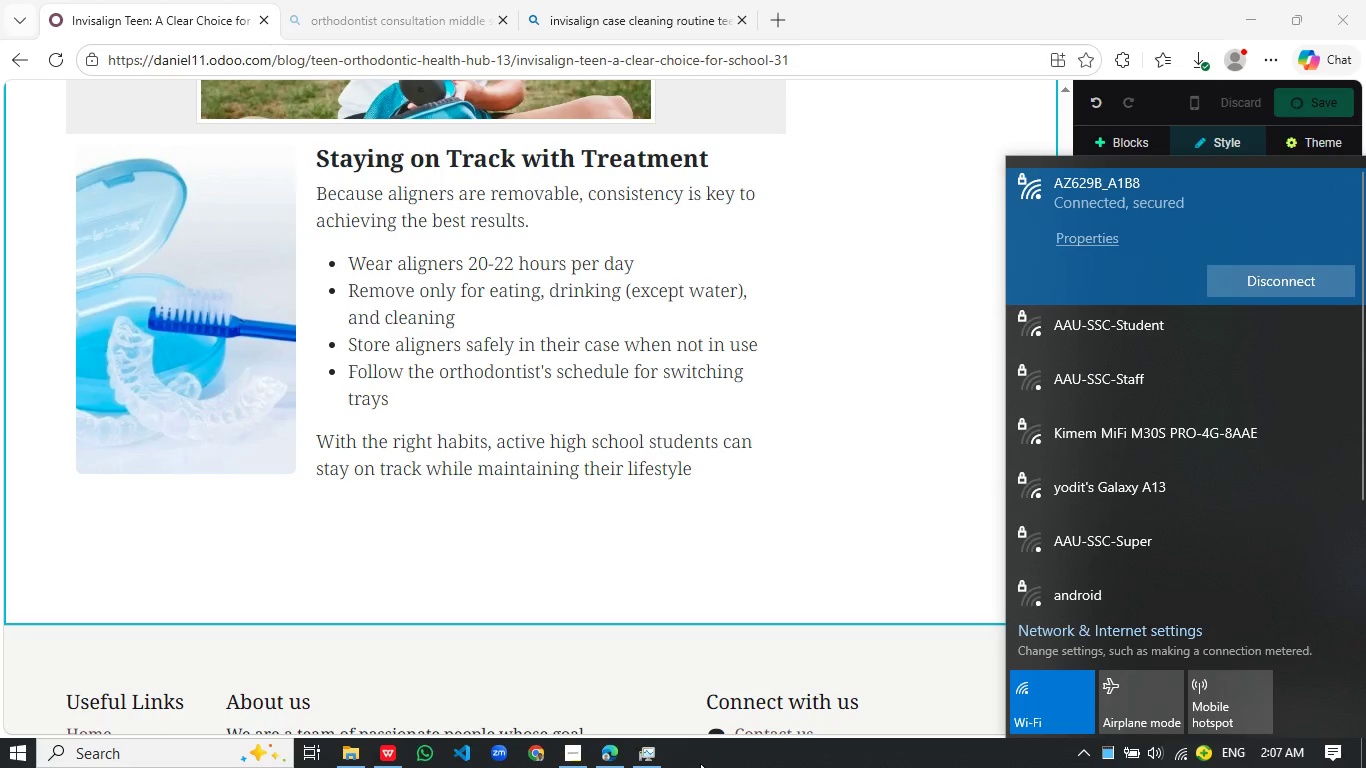 
scroll: coordinate [606, 255], scroll_direction: down, amount: 17.0
 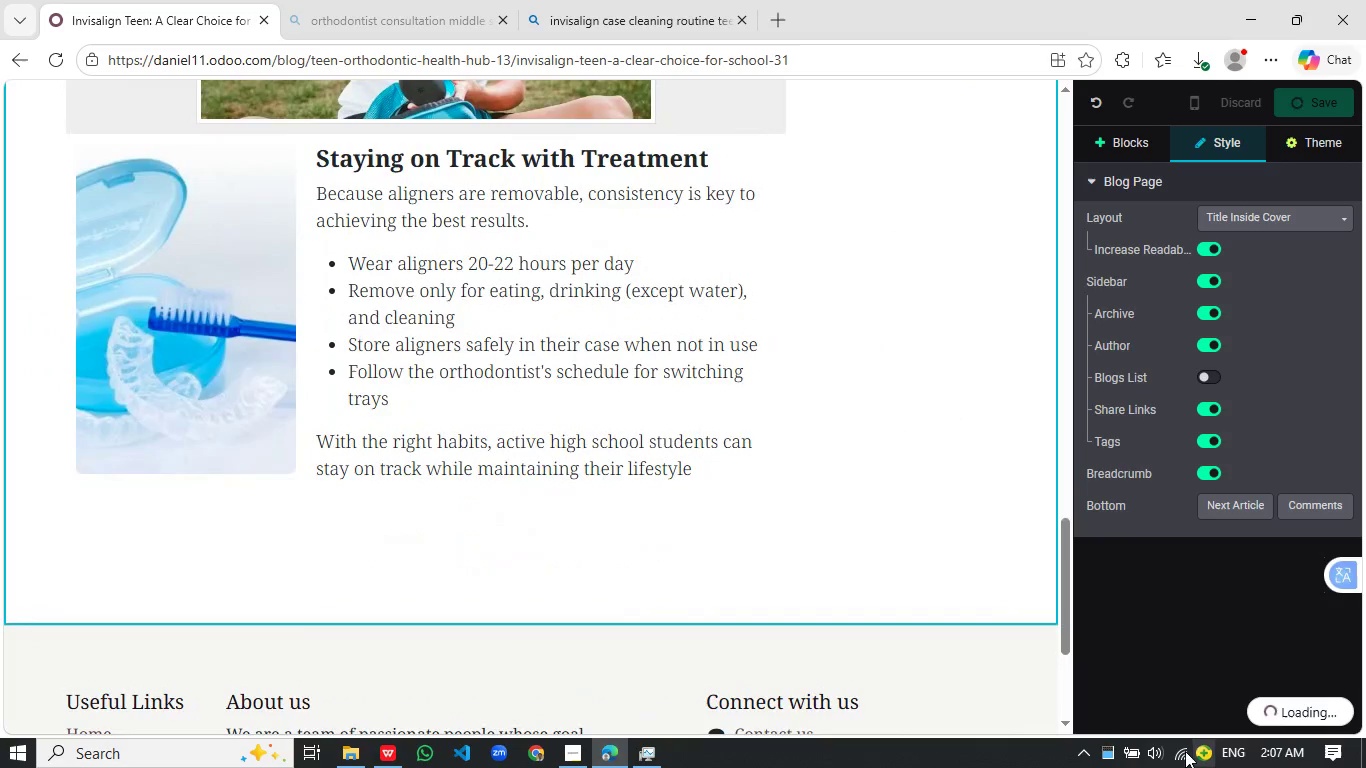 
left_click([654, 762])
 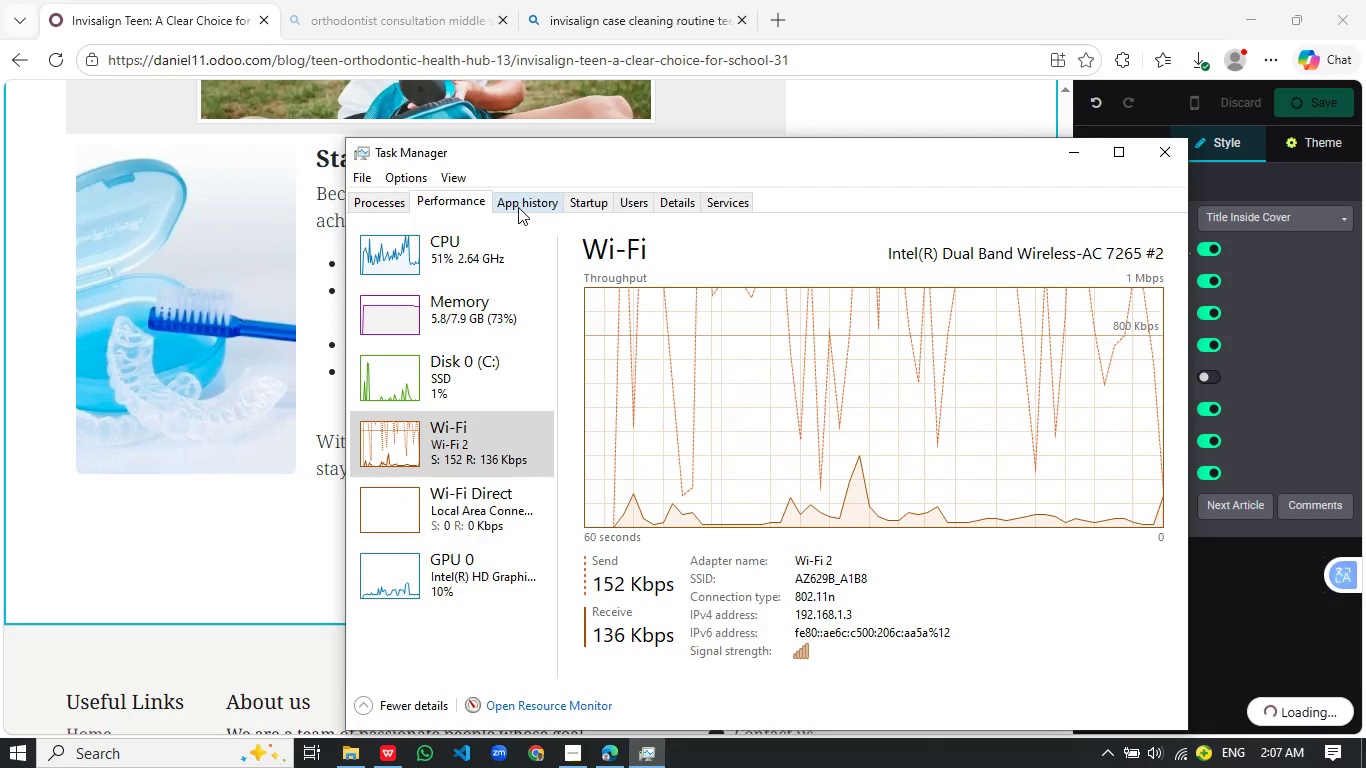 
wait(16.64)
 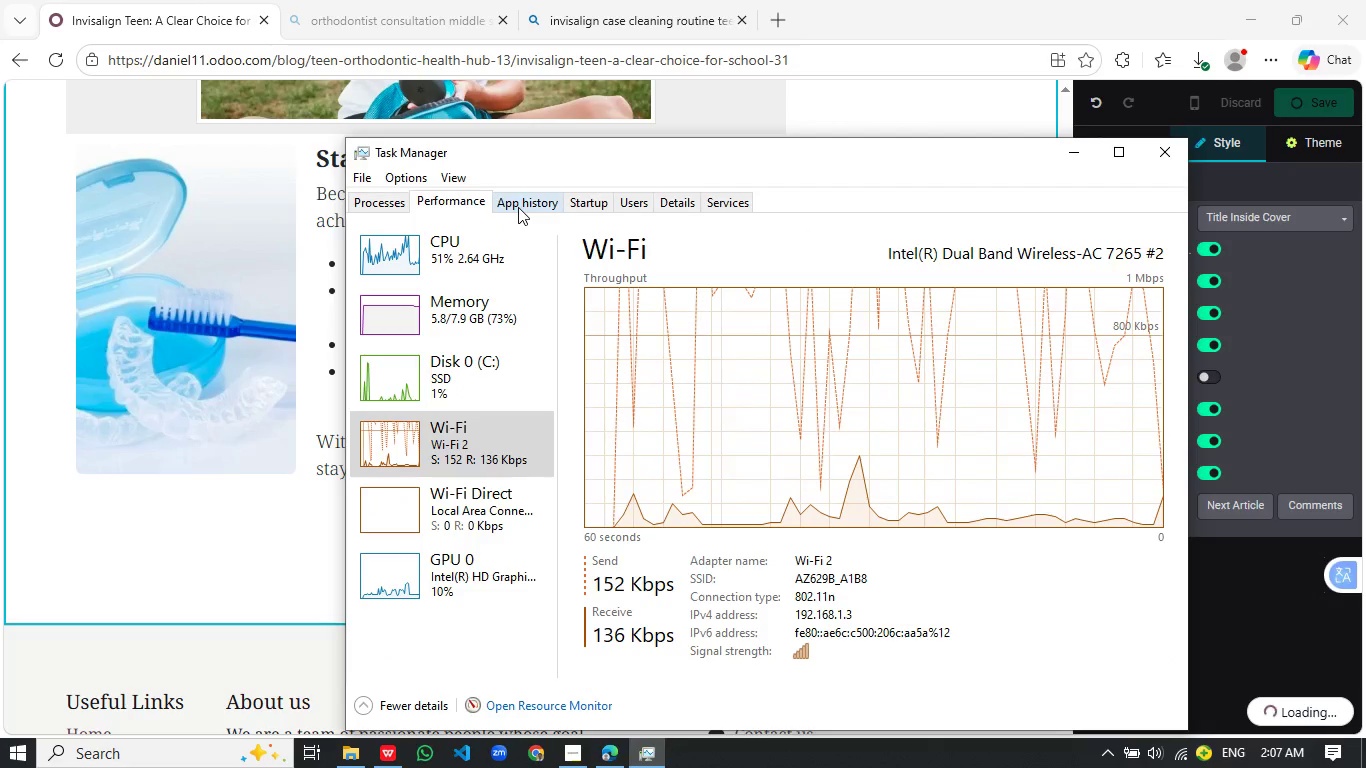 
scroll: coordinate [487, 265], scroll_direction: down, amount: 2.0
 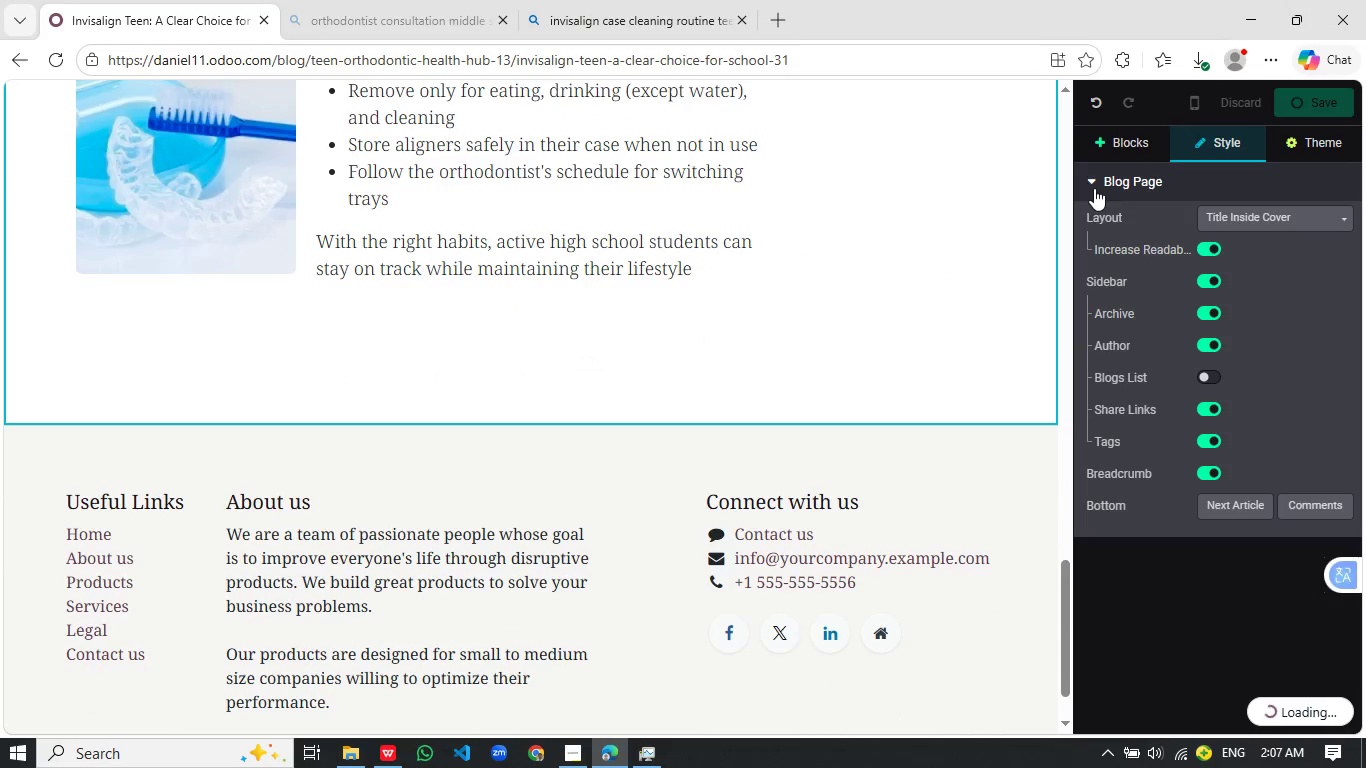 
left_click([1096, 181])
 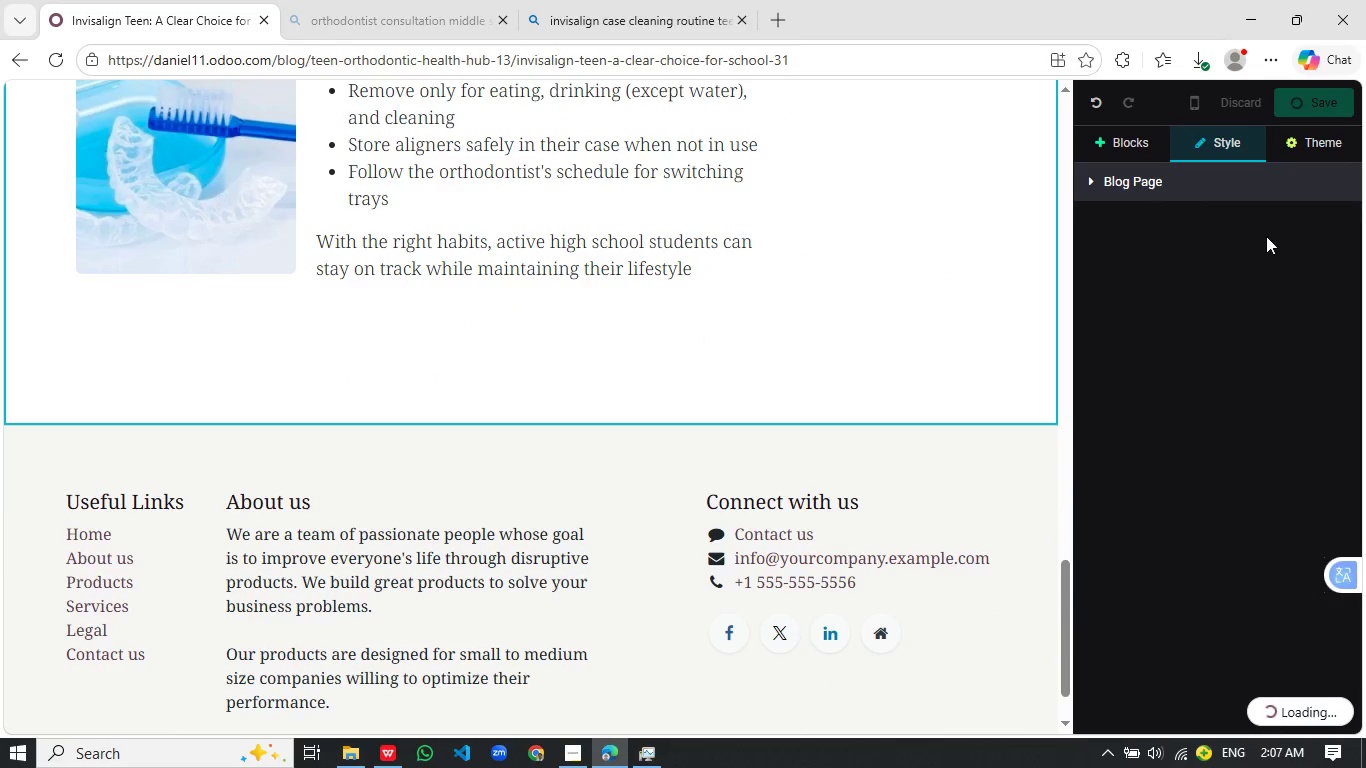 
scroll: coordinate [1269, 237], scroll_direction: up, amount: 2.0
 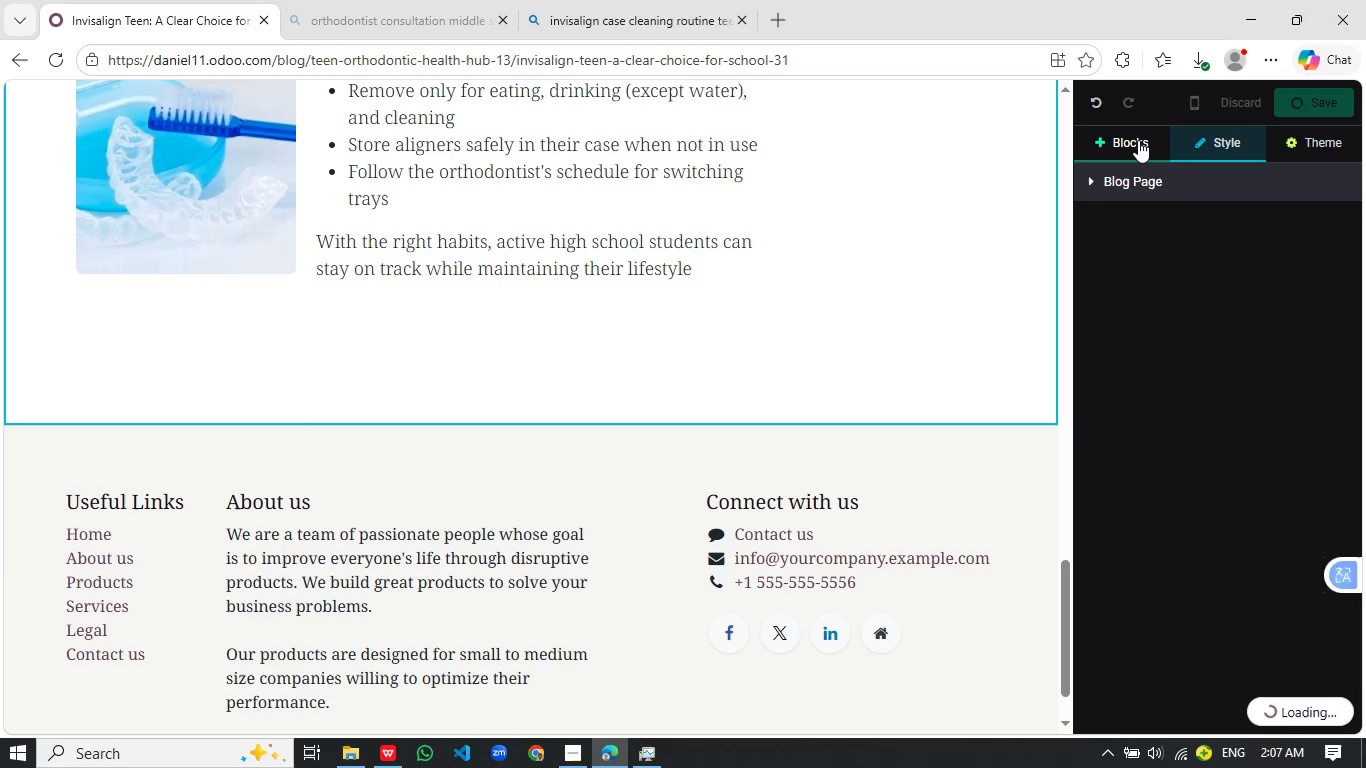 
left_click([1138, 140])
 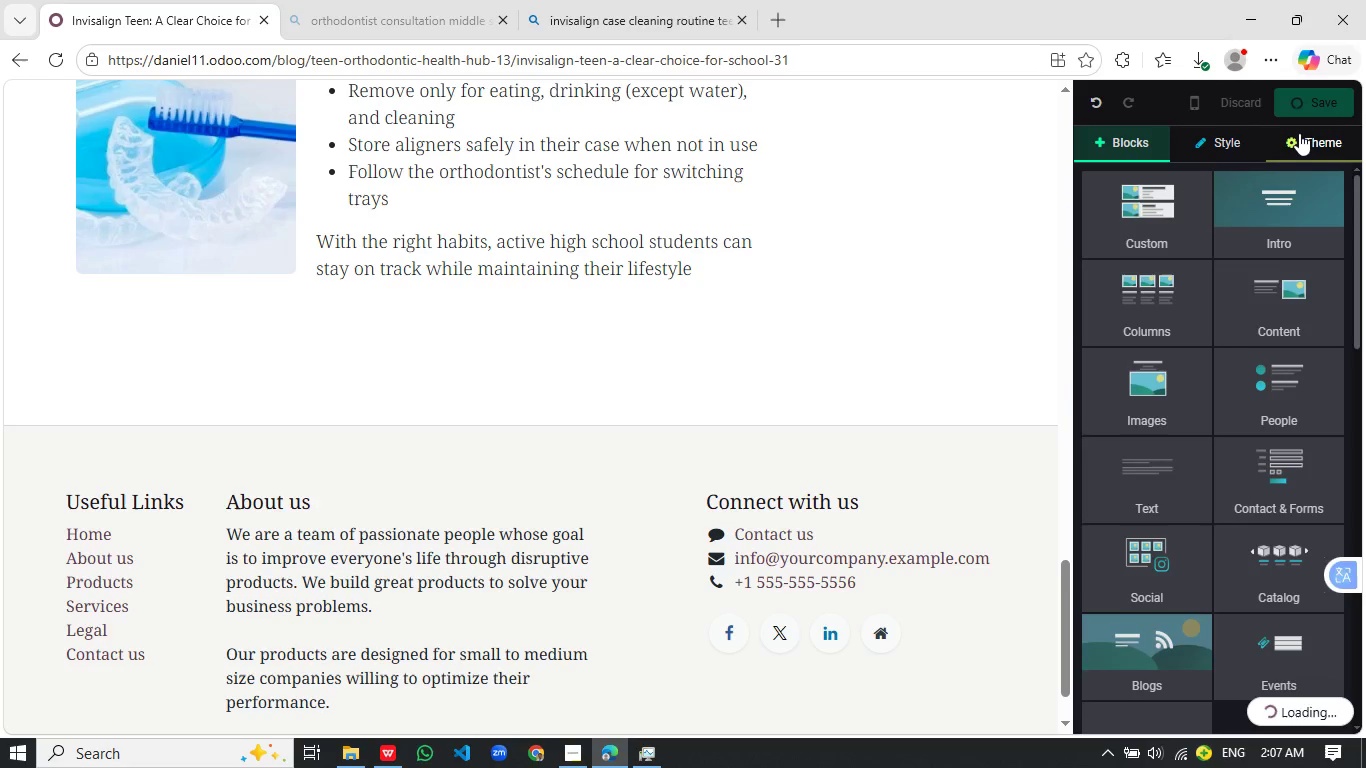 
left_click([1299, 133])
 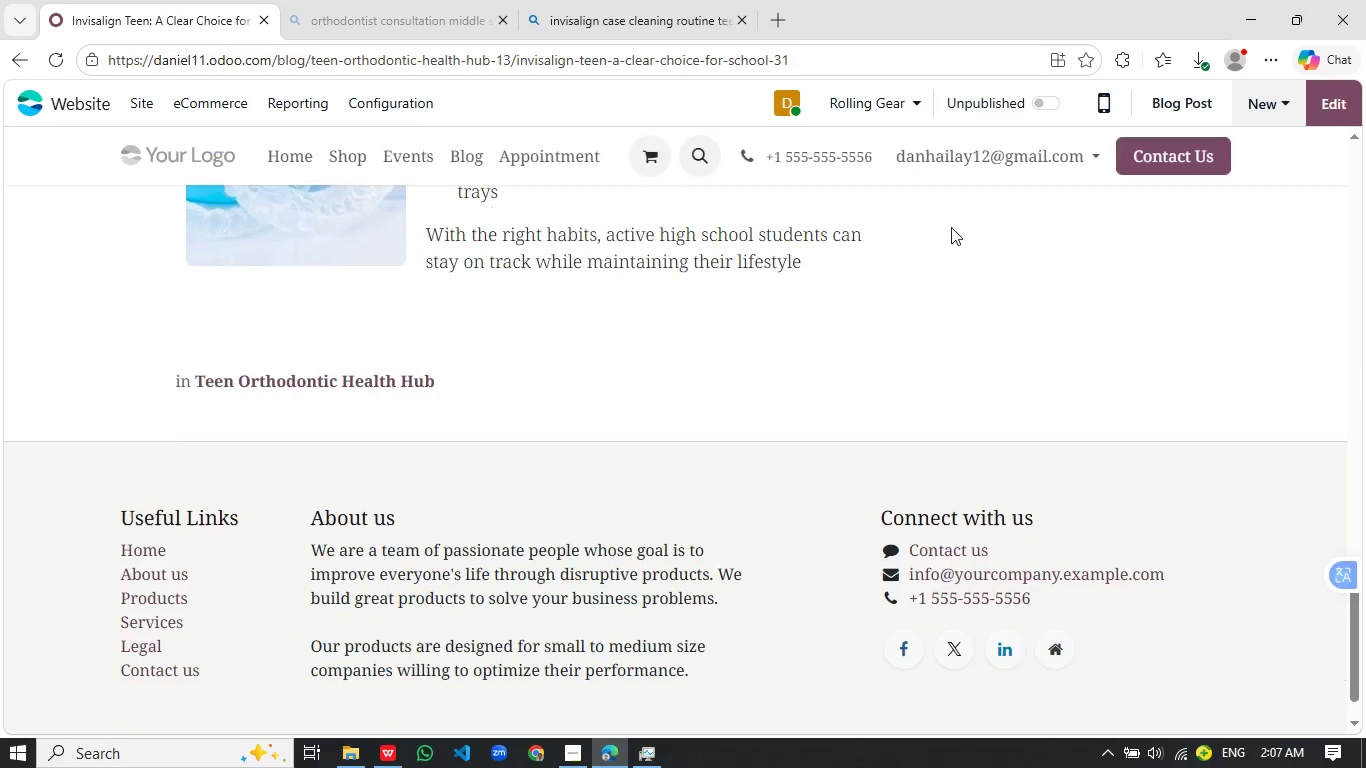 
wait(9.48)
 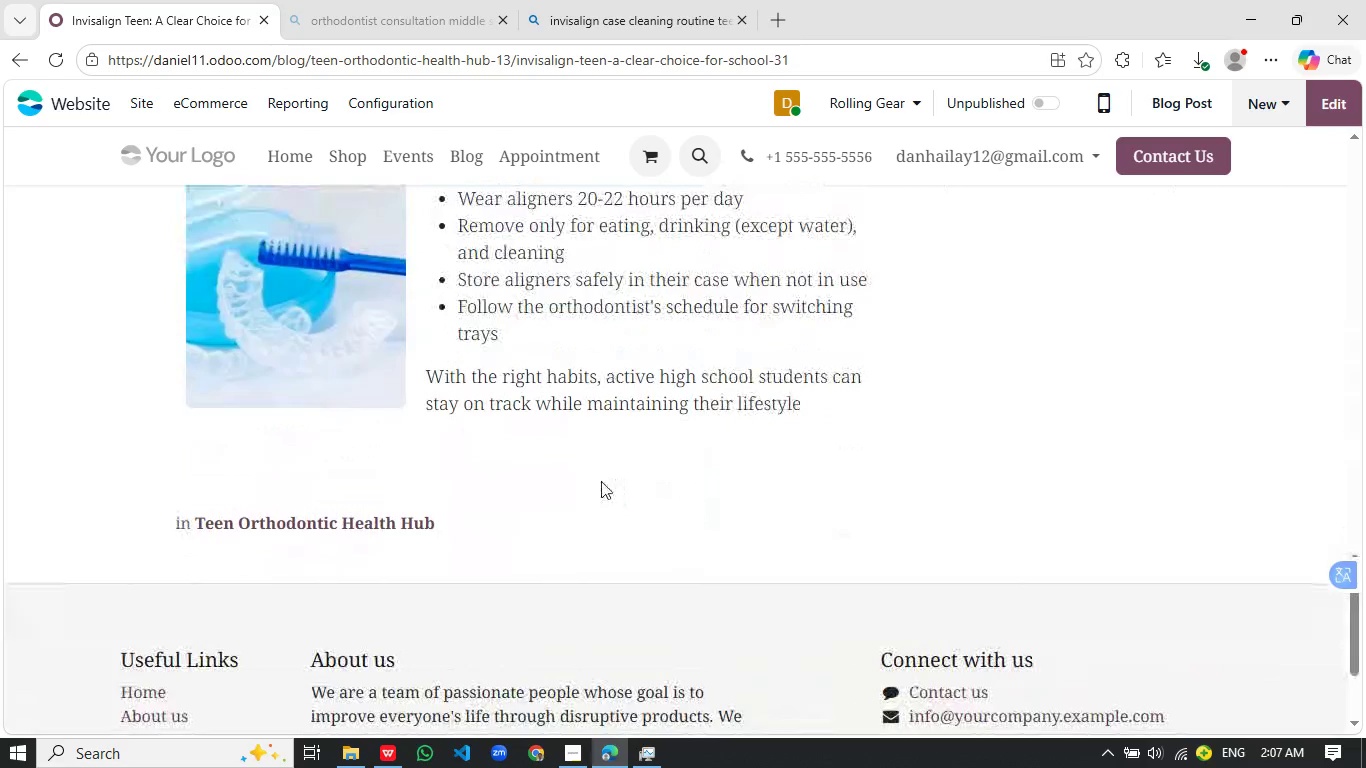 
left_click([601, 481])
 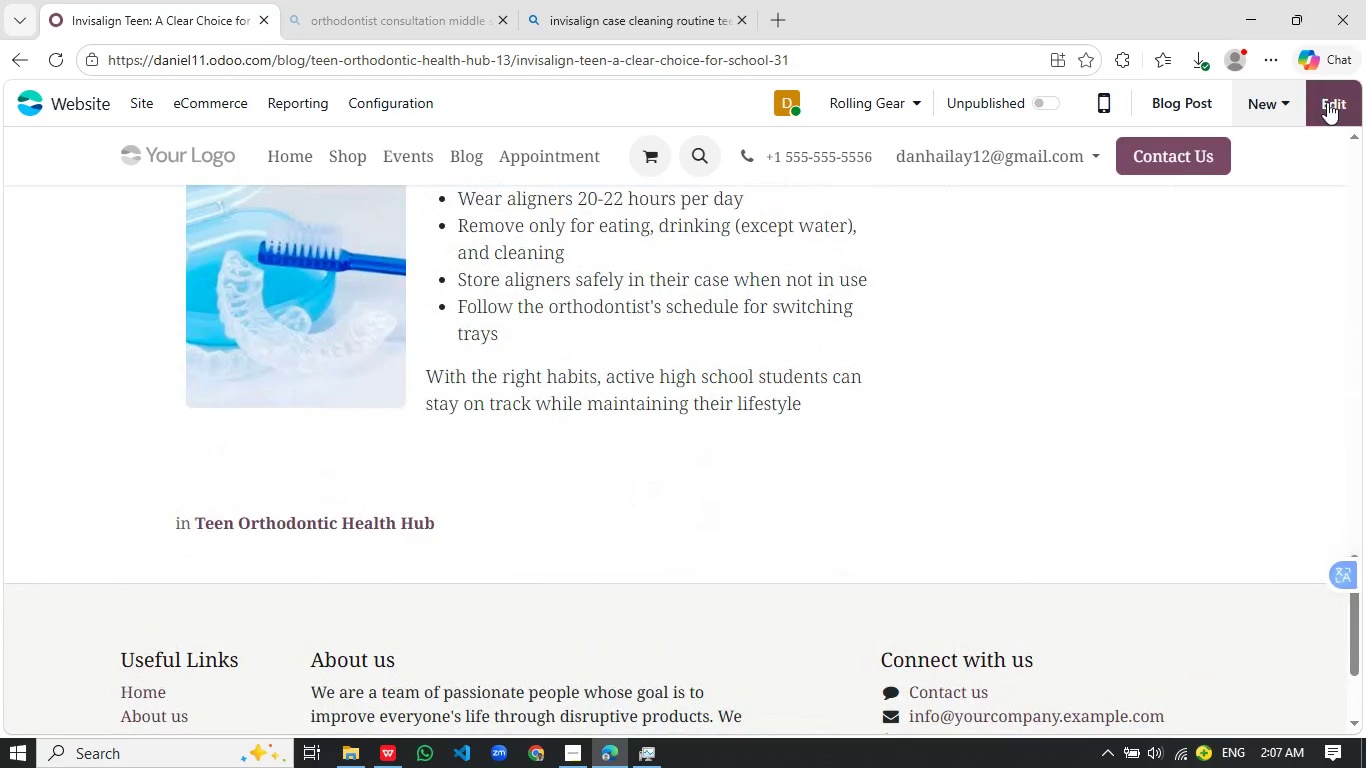 
left_click([1327, 102])
 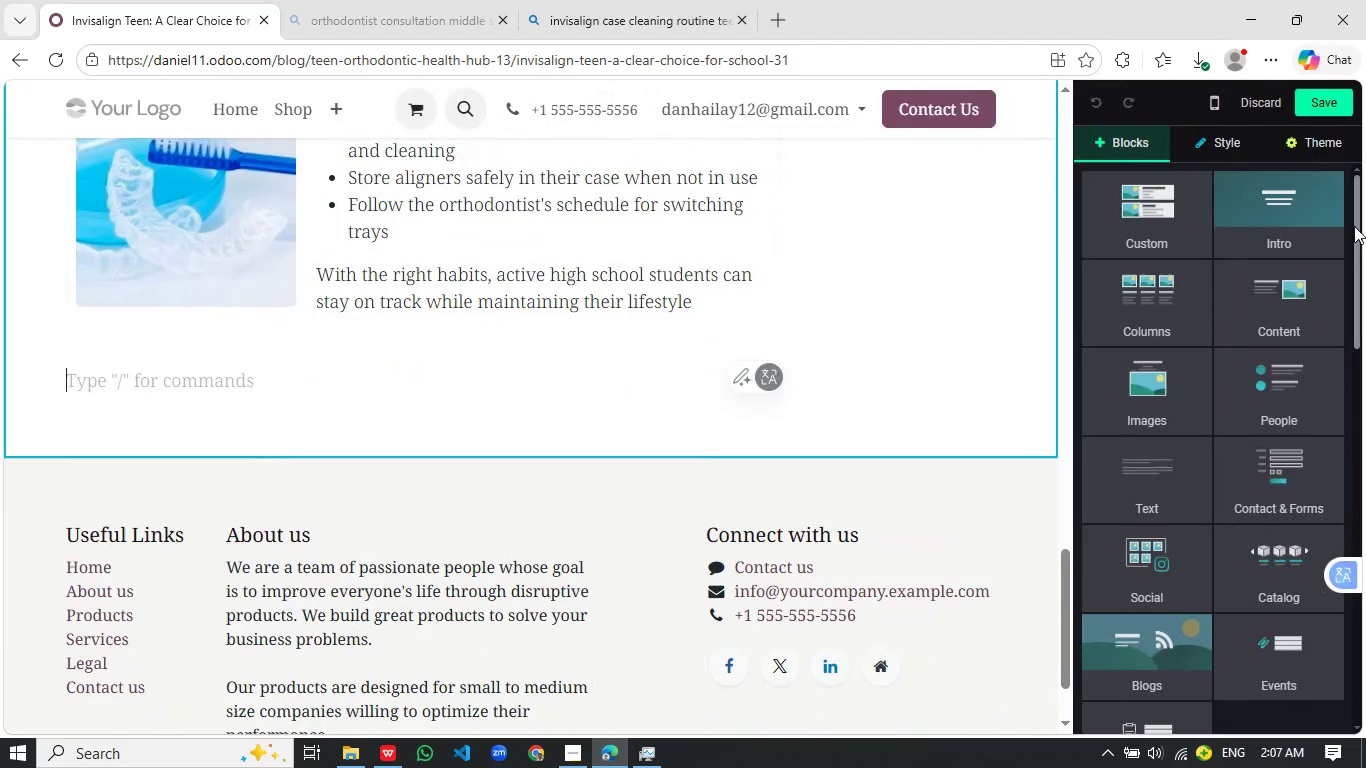 
scroll: coordinate [616, 491], scroll_direction: down, amount: 1.0
 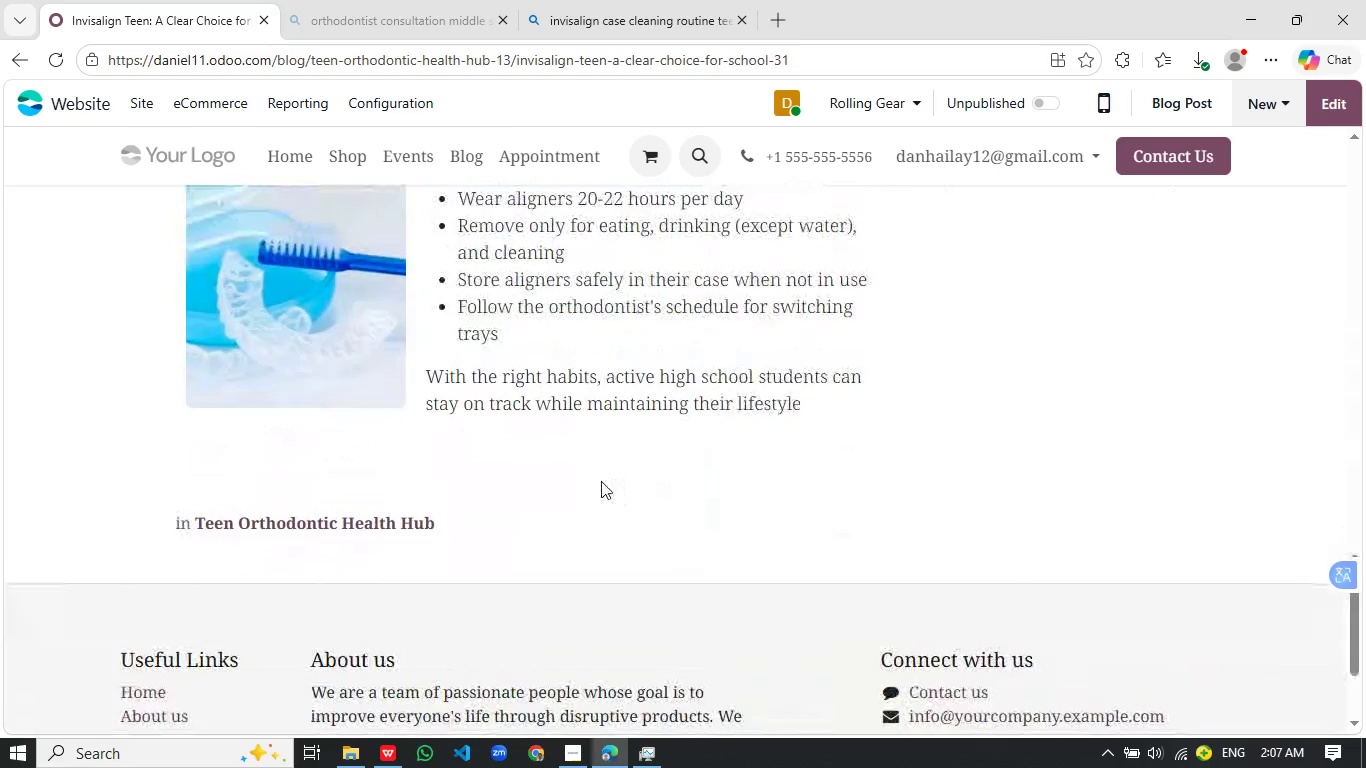 
left_click([1293, 293])
 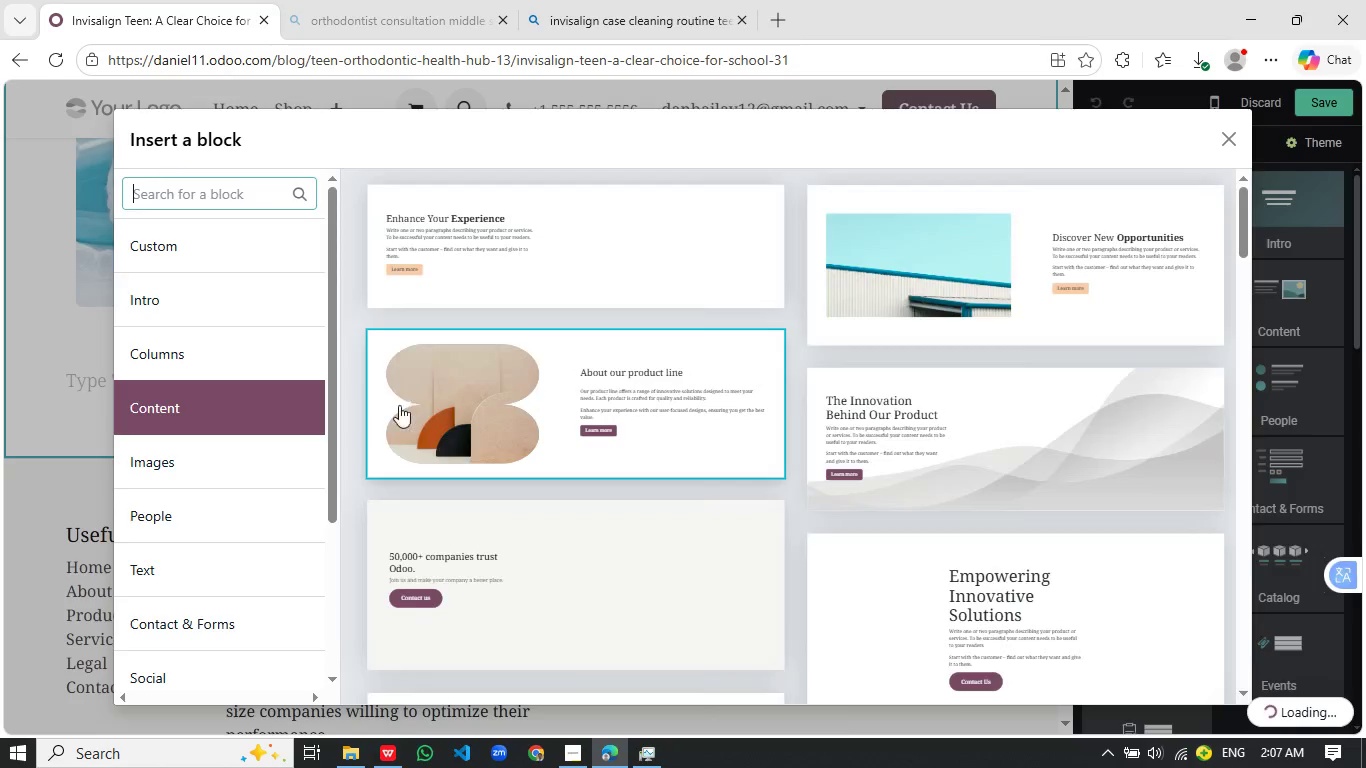 
scroll: coordinate [547, 430], scroll_direction: down, amount: 10.0
 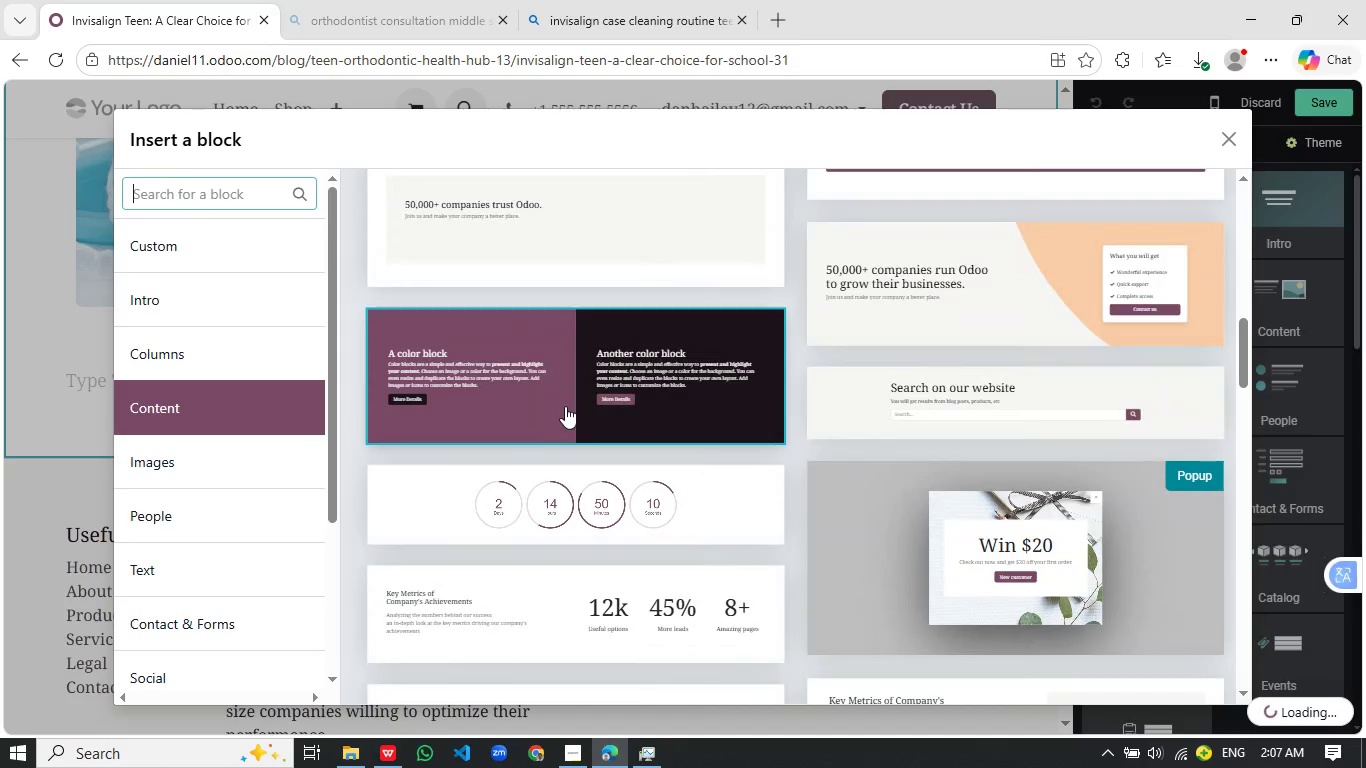 
left_click([565, 406])
 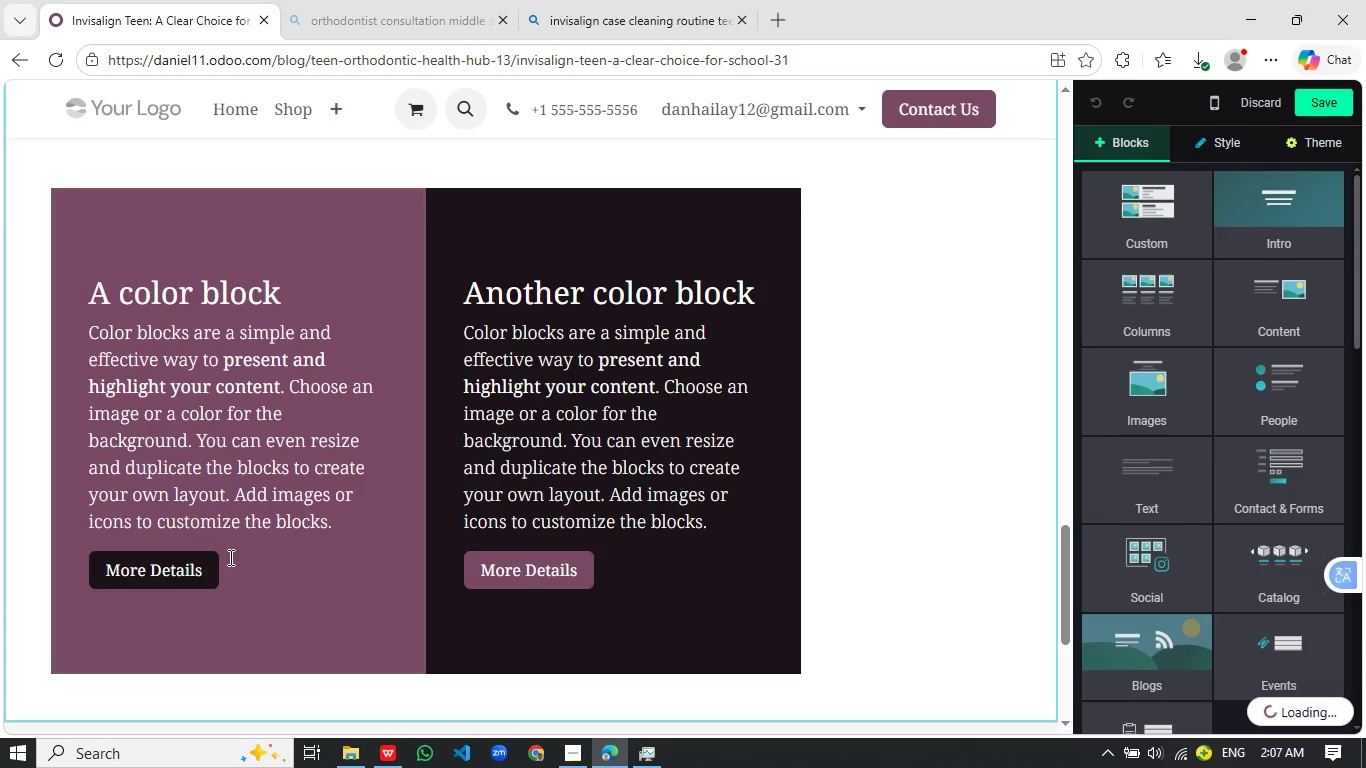 
left_click_drag(start_coordinate=[219, 572], to_coordinate=[56, 274])
 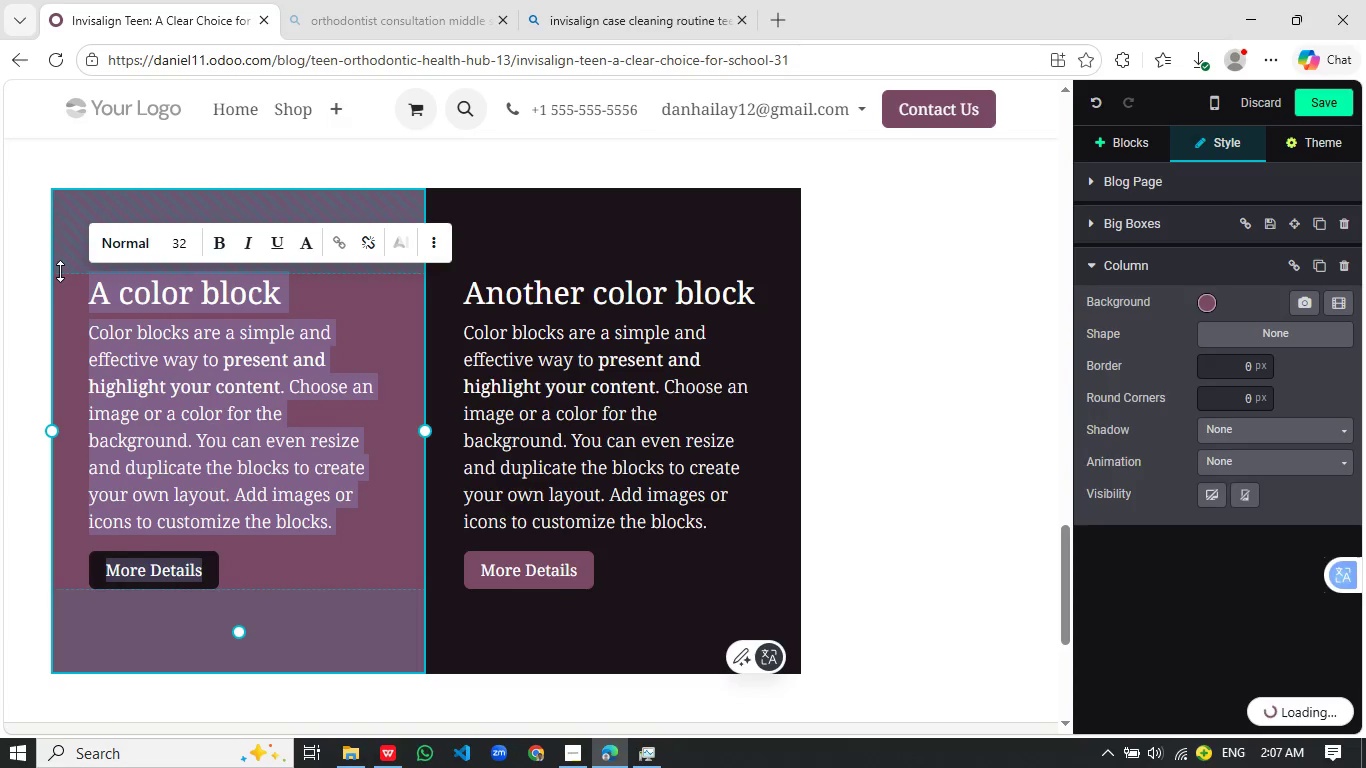 
type(Effective Results)
 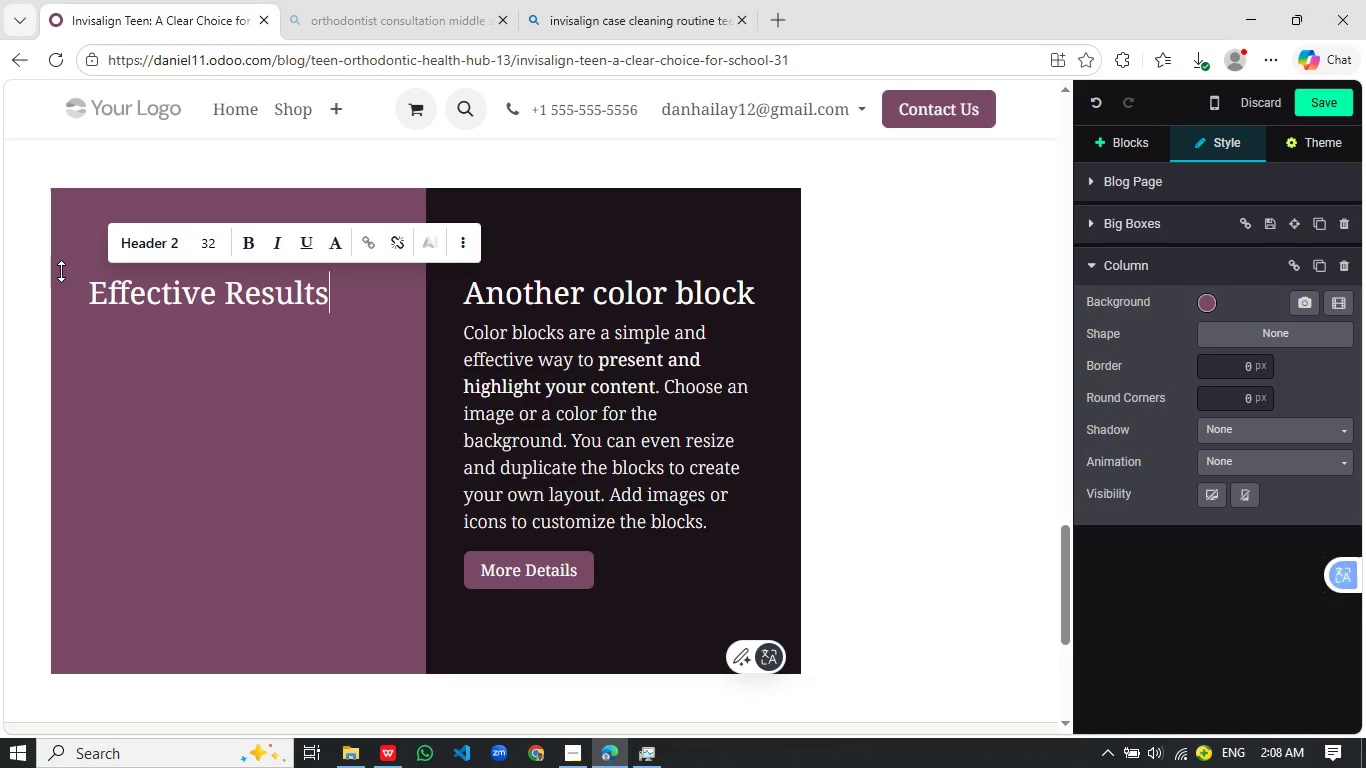 
type( without Disruption)
 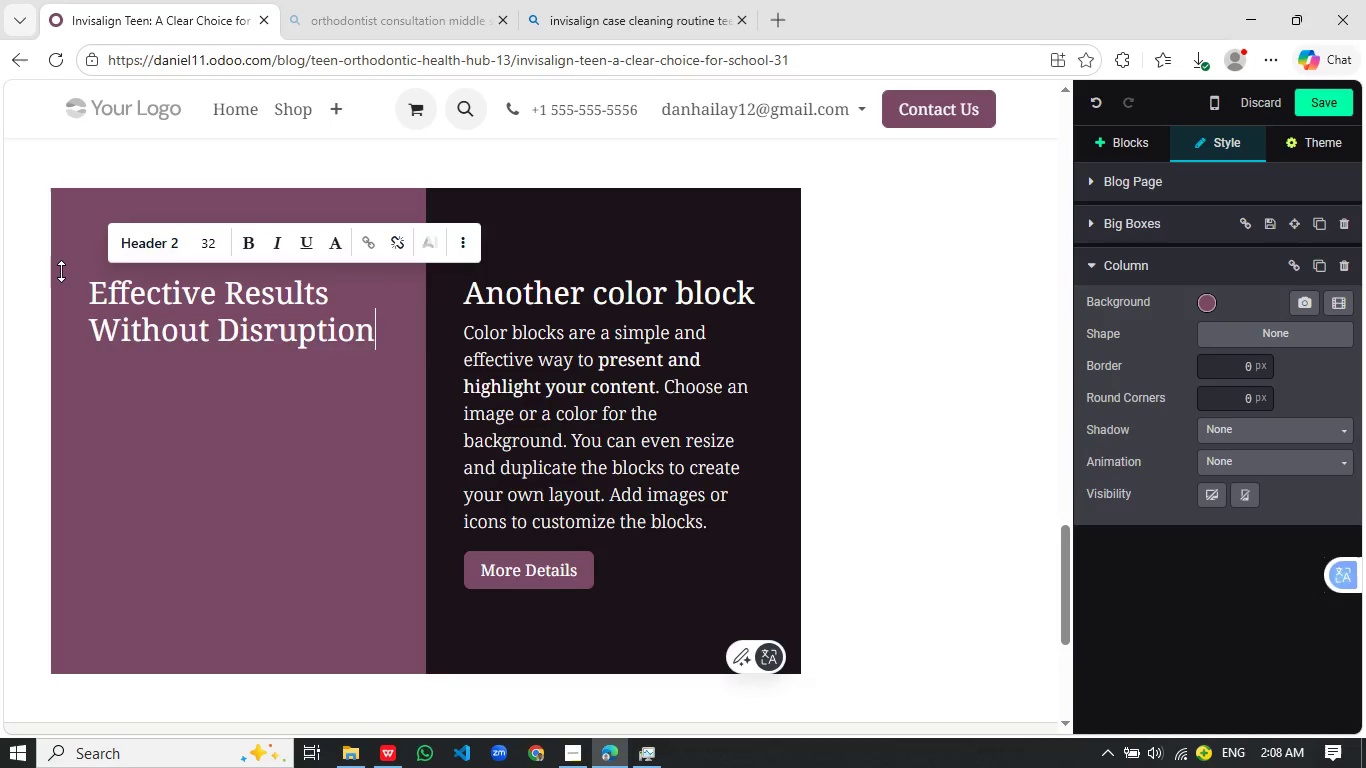 
key(Enter)
 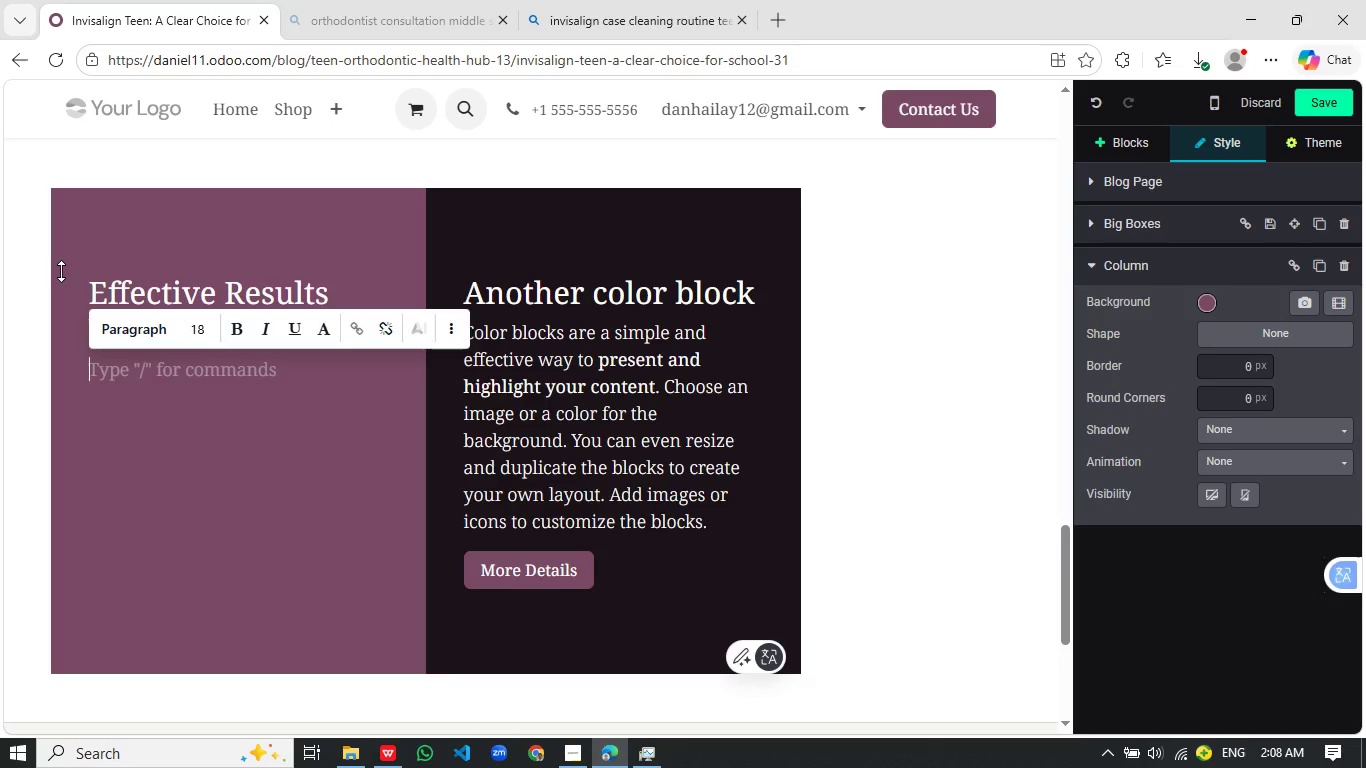 
type(Invv)
key(Backspace)
type(isalign treatment is capable of aression)
key(Backspace)
key(Backspace)
type(ng a wide range of orthodontic concerns, including crowding, spacing, and mild bi)
key(Backspace)
key(Backspace)
type(bite issues. THrou)
key(Backspace)
type(ugh a series of carefully )
 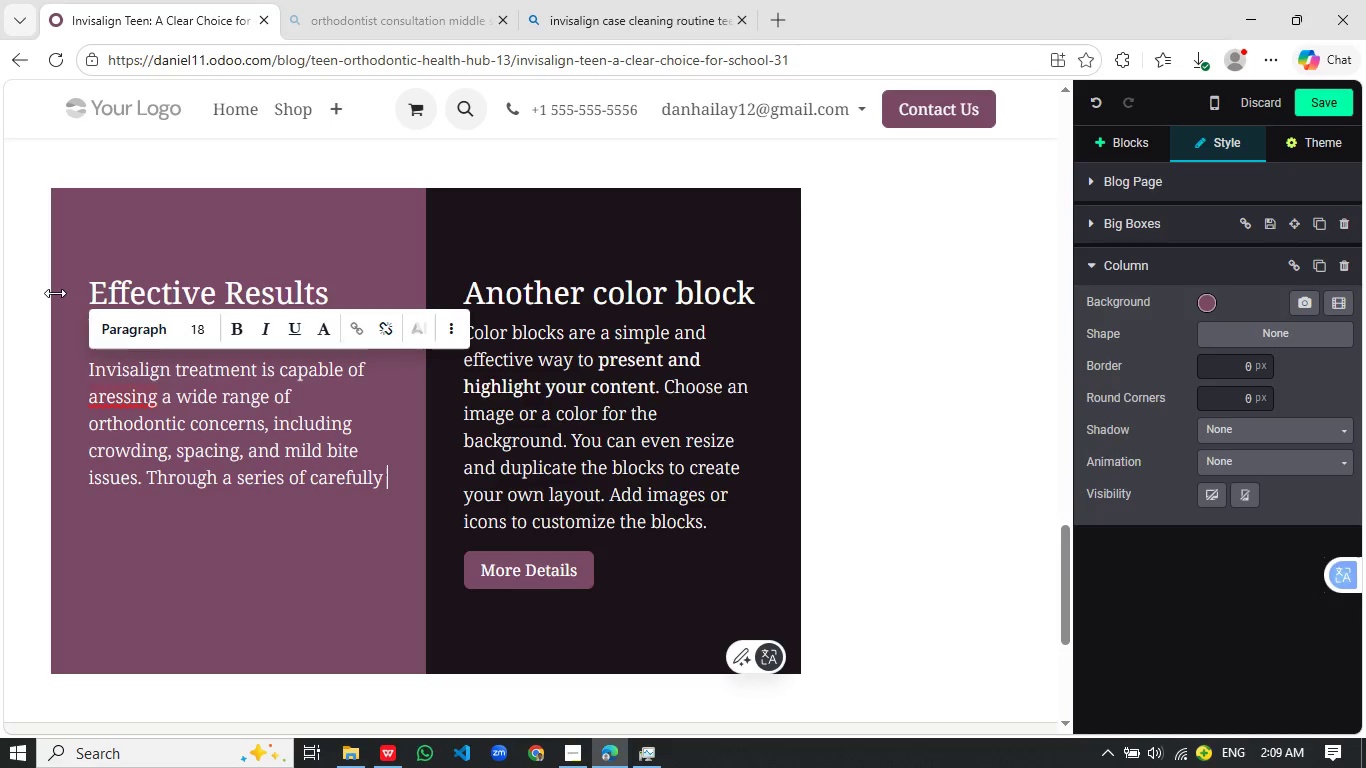 
wait(5.5)
 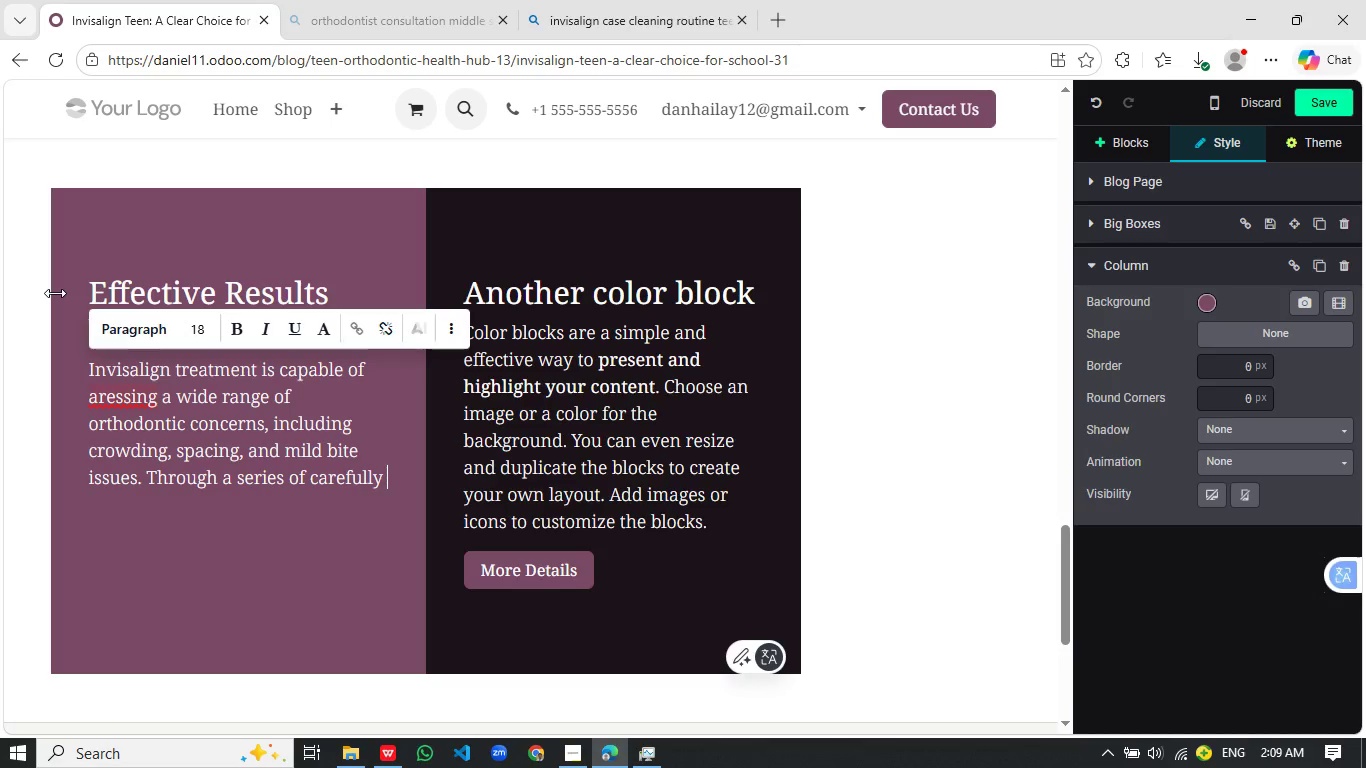 
type(designed aligners, teeth gradually shift into place over time. REGULar check-ins with the orthodontist help ensure progree)
key(Backspace)
type(ss stays o)
key(Backspace)
type(con)
 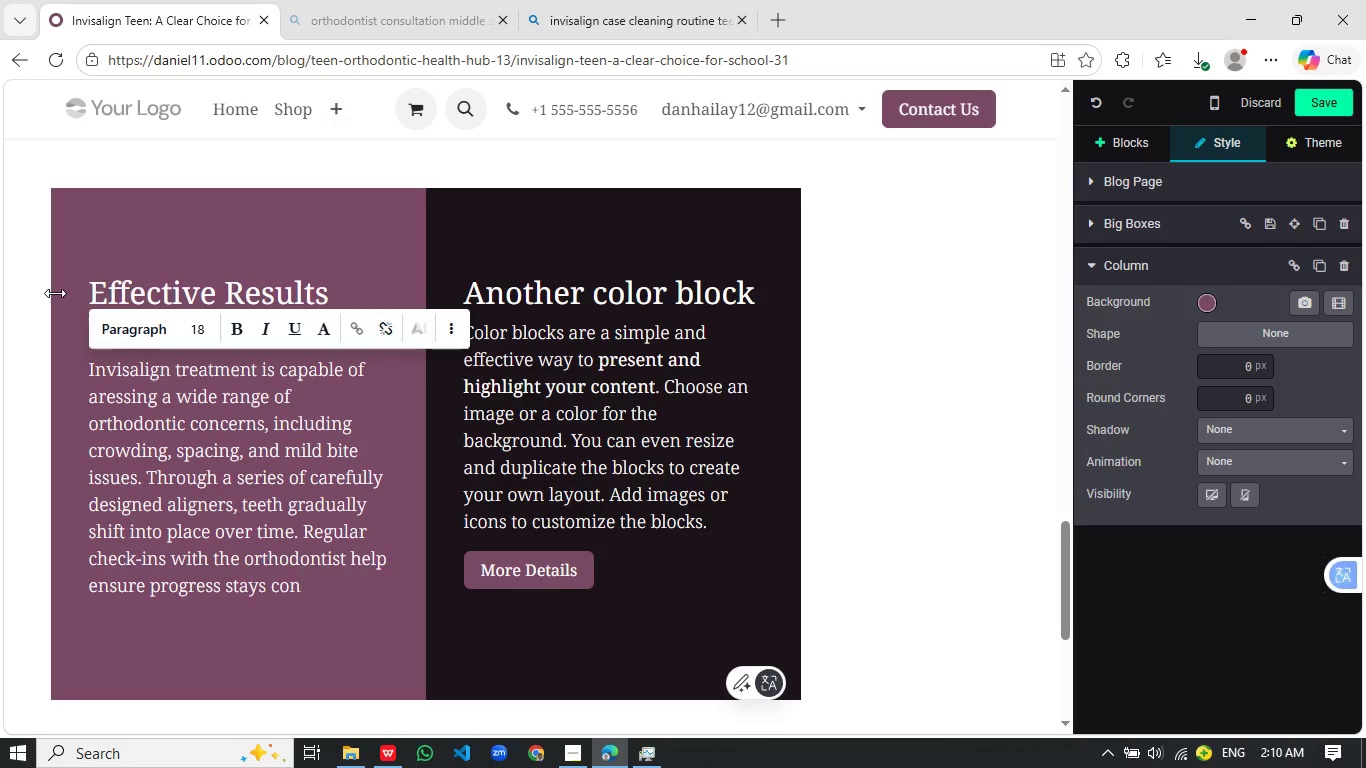 
type(sistent. For teens, the bigger)
key(Backspace)
type(st )
 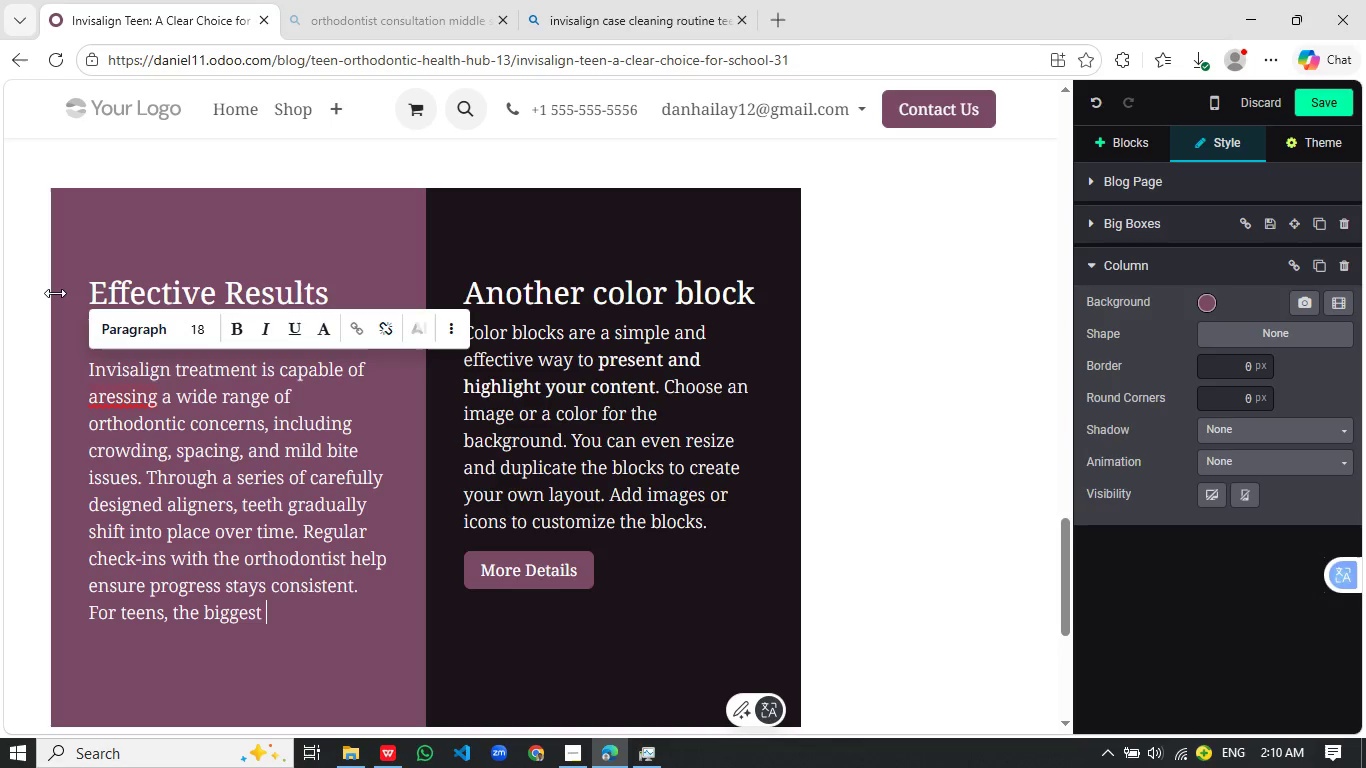 
type(advantage is achieving noticeable results without the visibility or limitations of traditional braces.)
 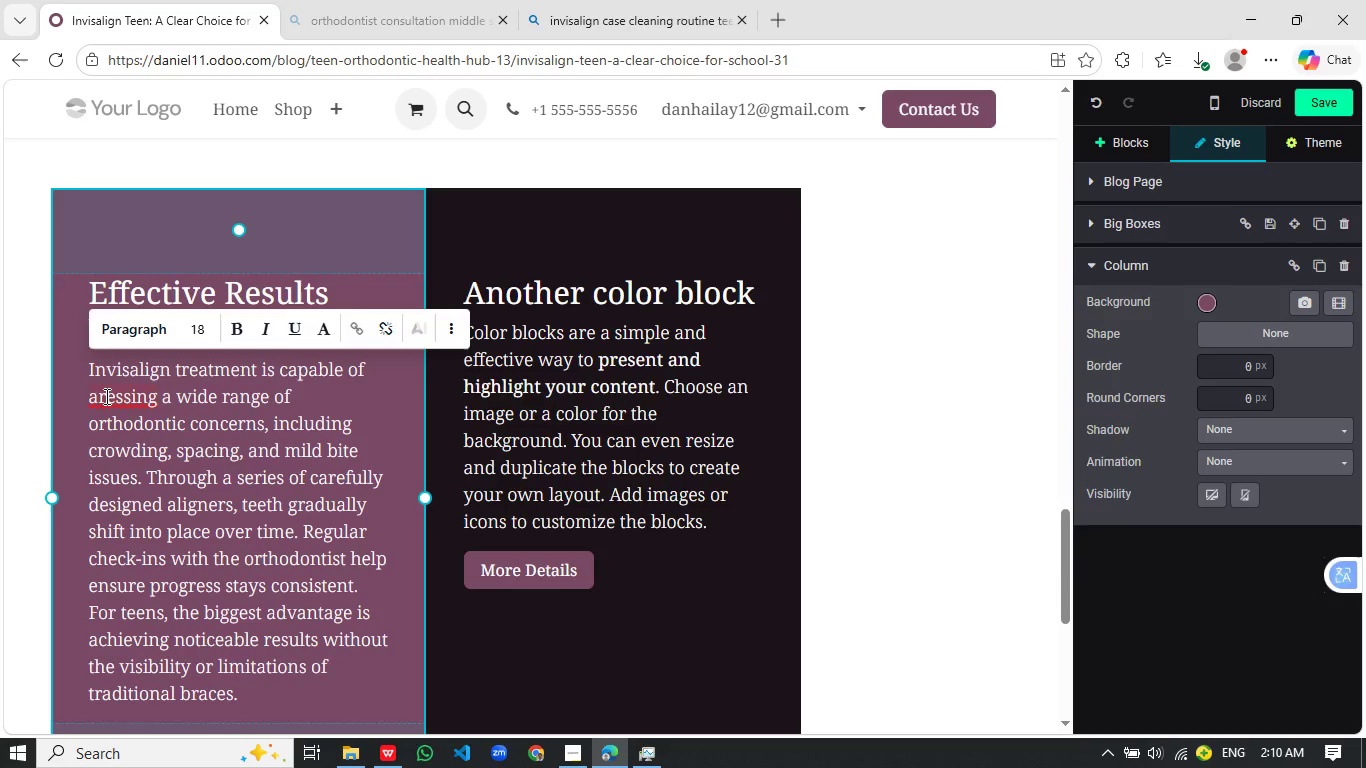 
left_click([128, 395])
 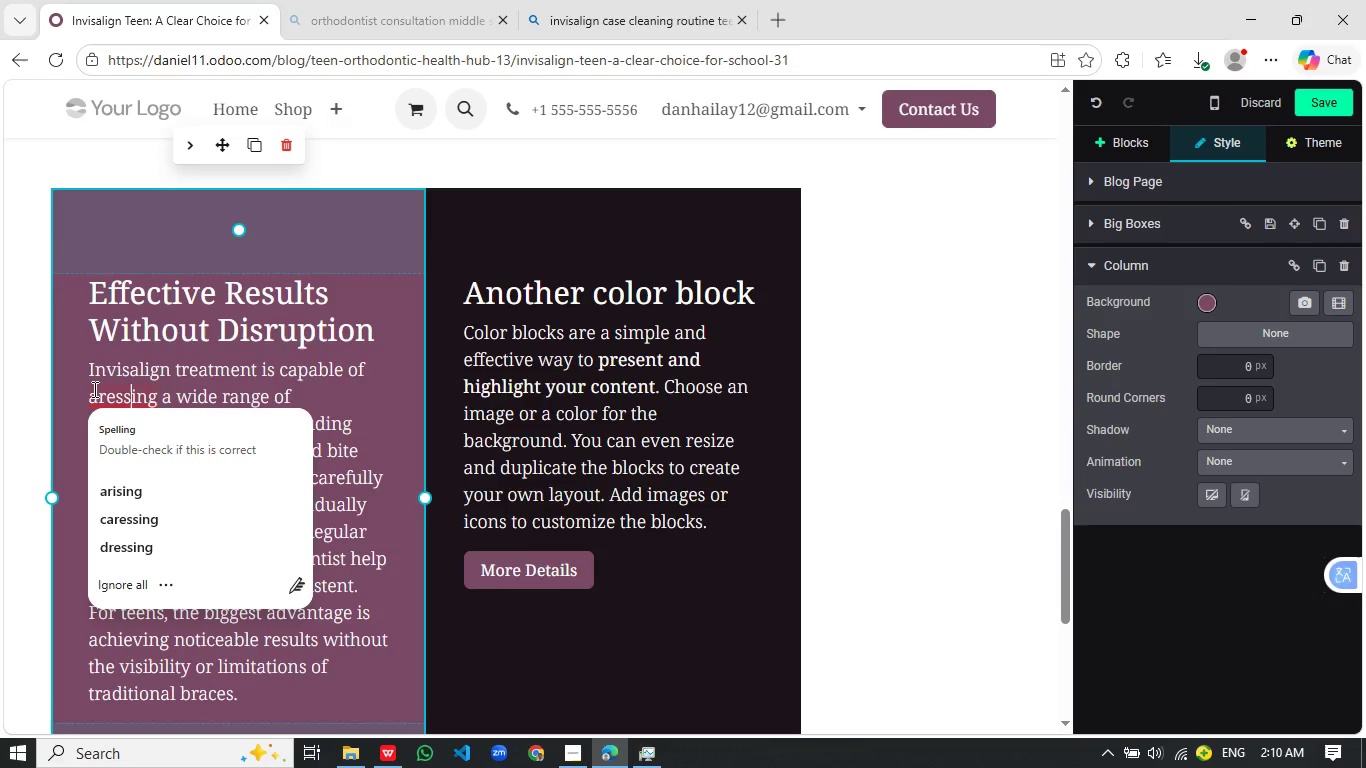 
wait(7.41)
 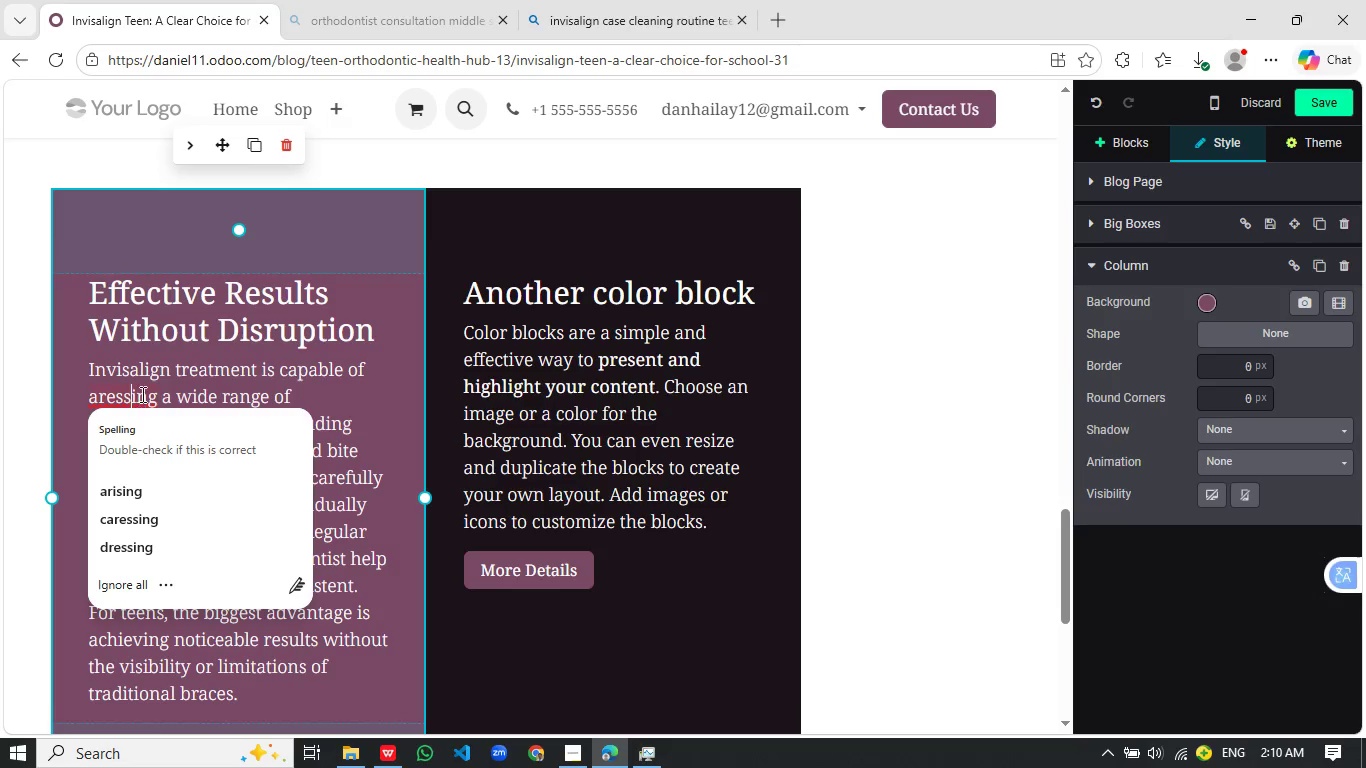 
left_click([92, 396])
 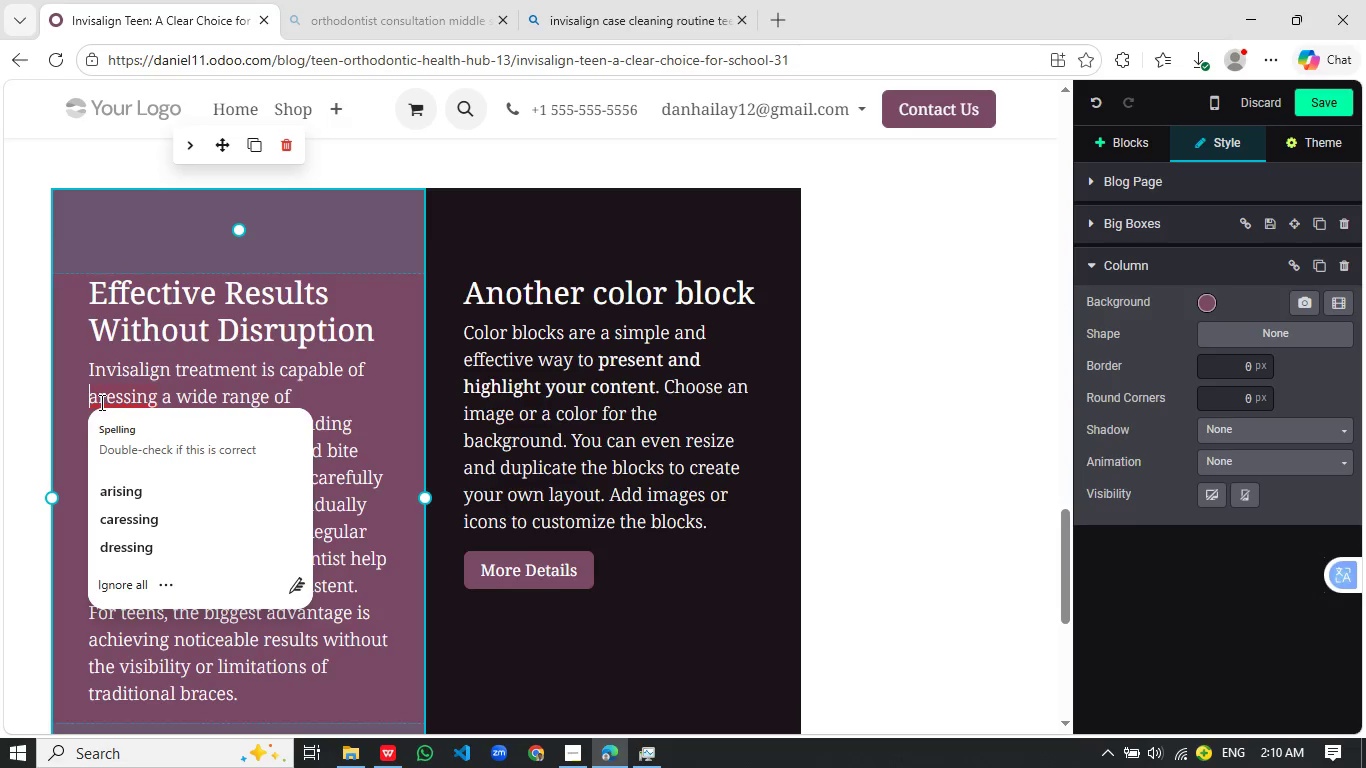 
left_click([100, 402])
 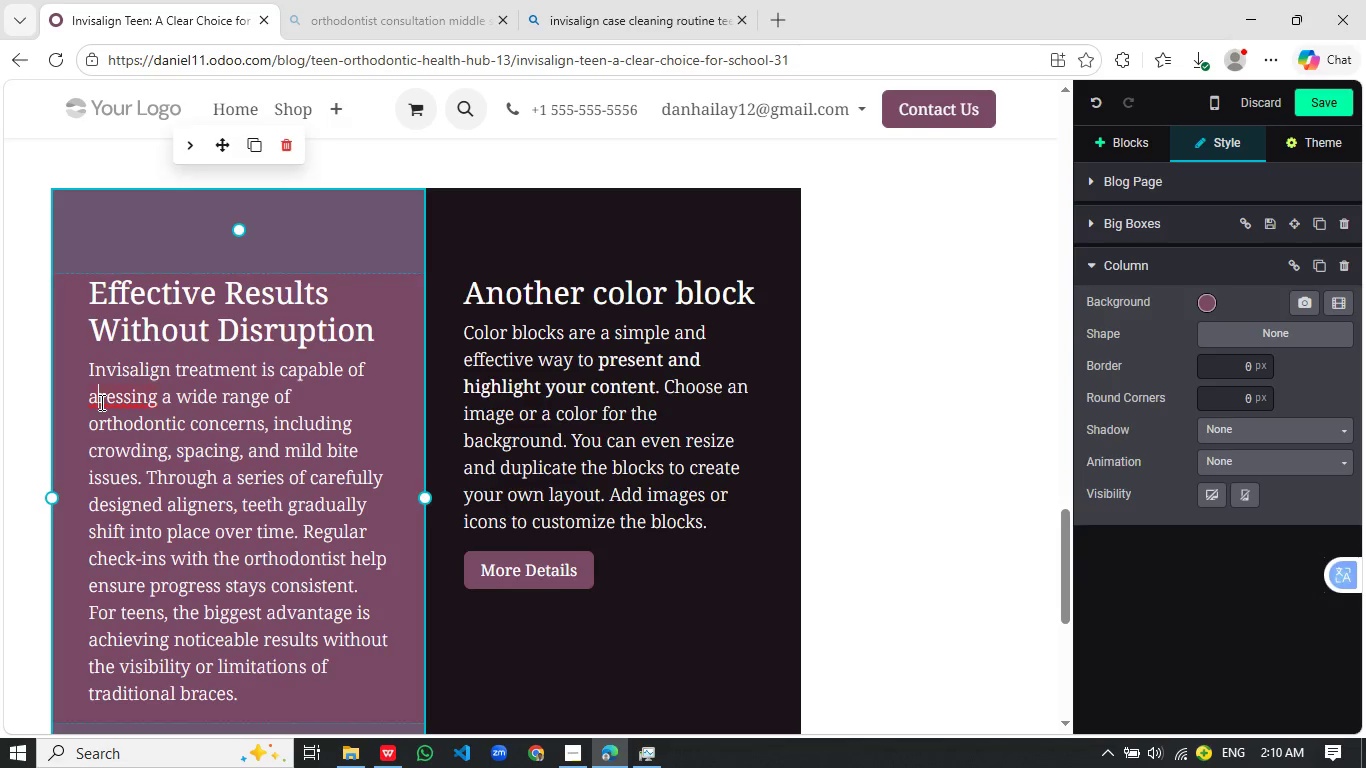 
key(D)
 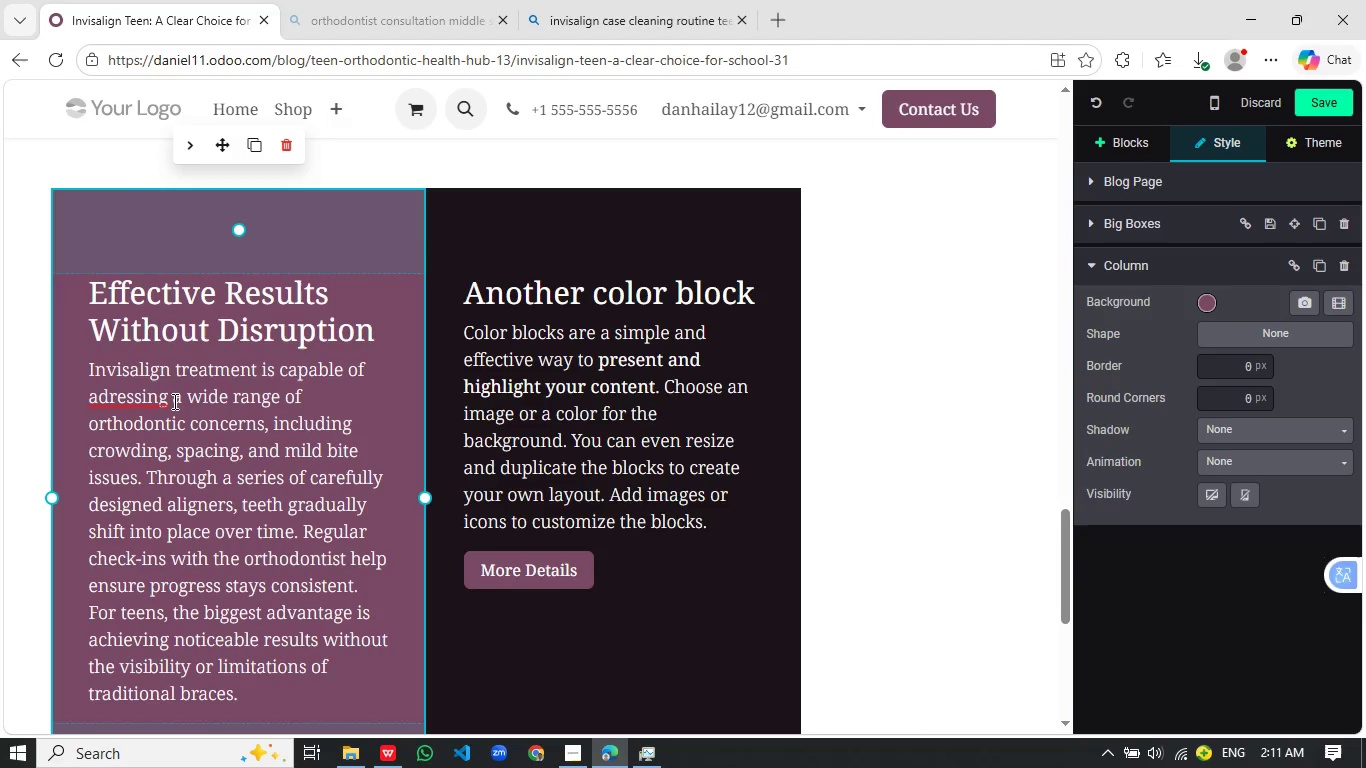 
key(D)
 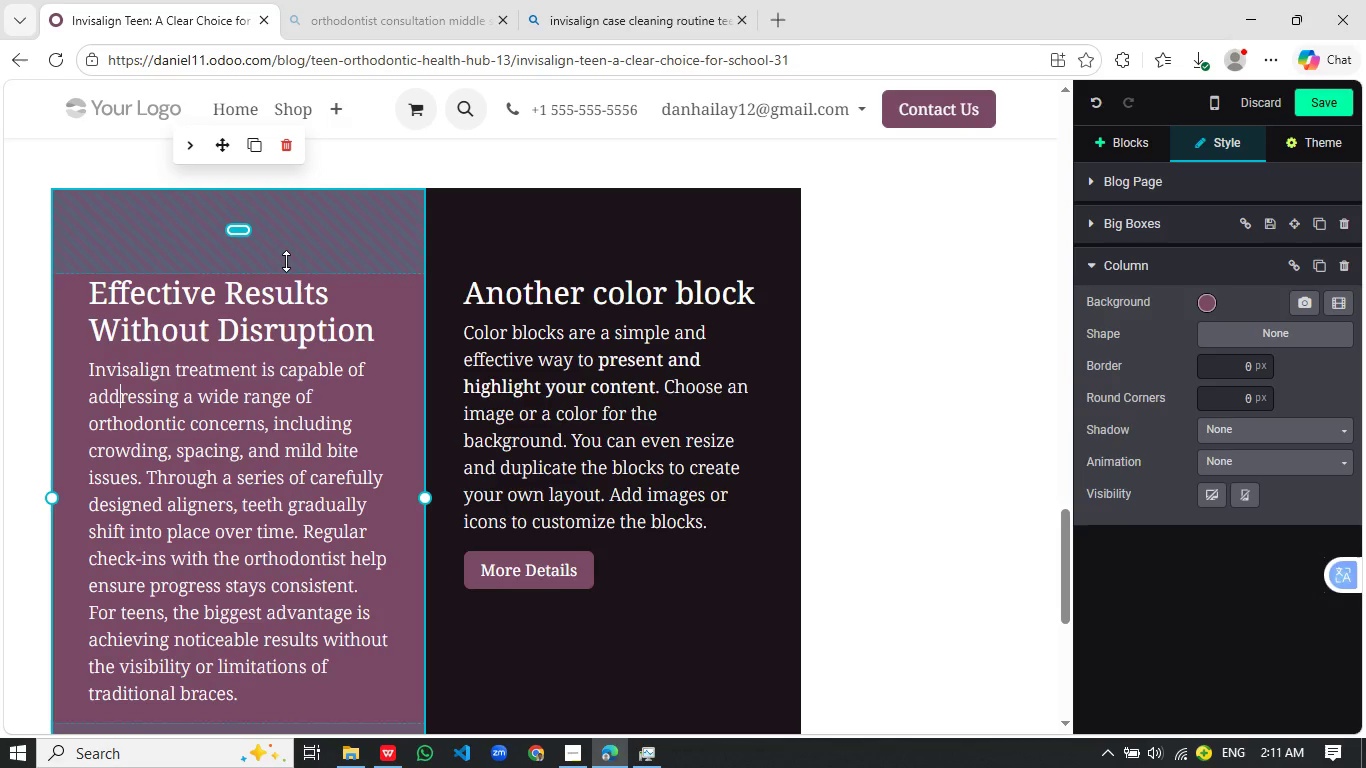 
wait(6.06)
 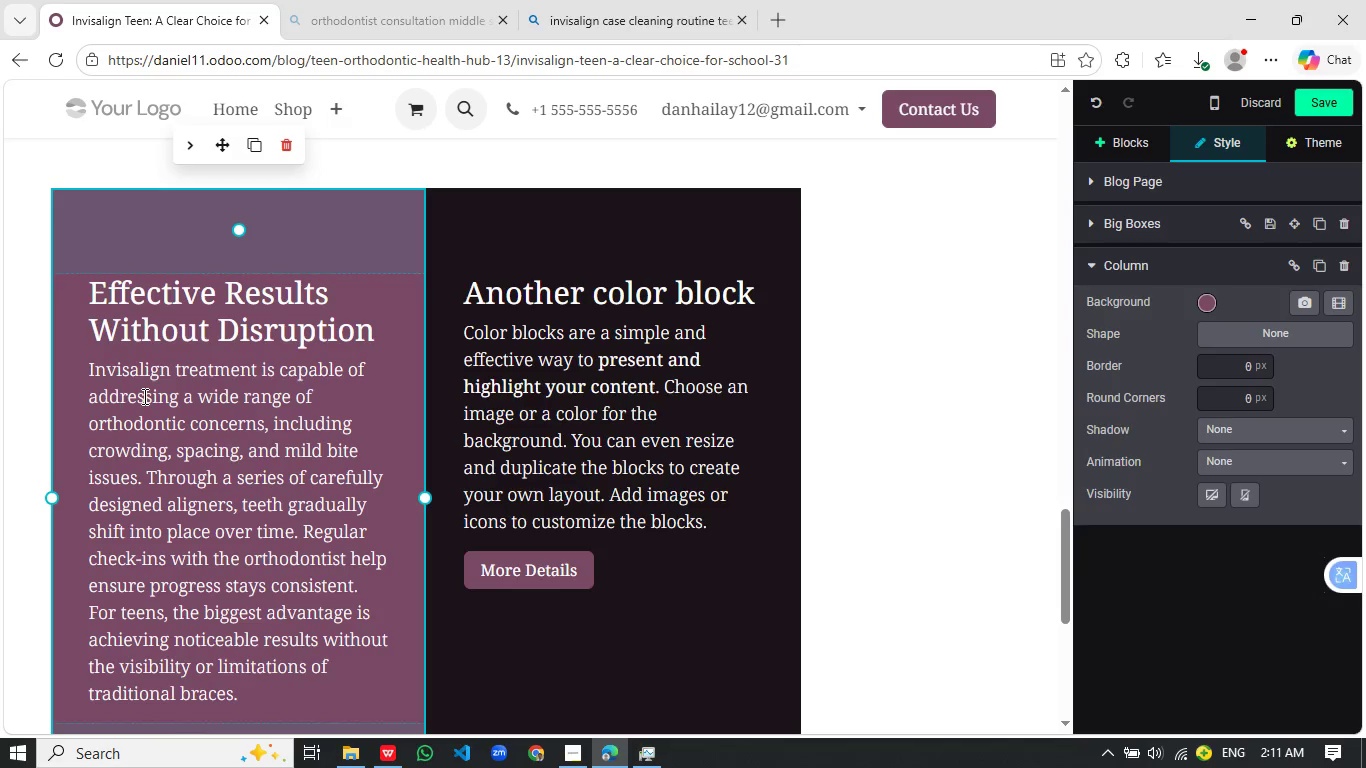 
left_click_drag(start_coordinate=[631, 577], to_coordinate=[469, 310])
 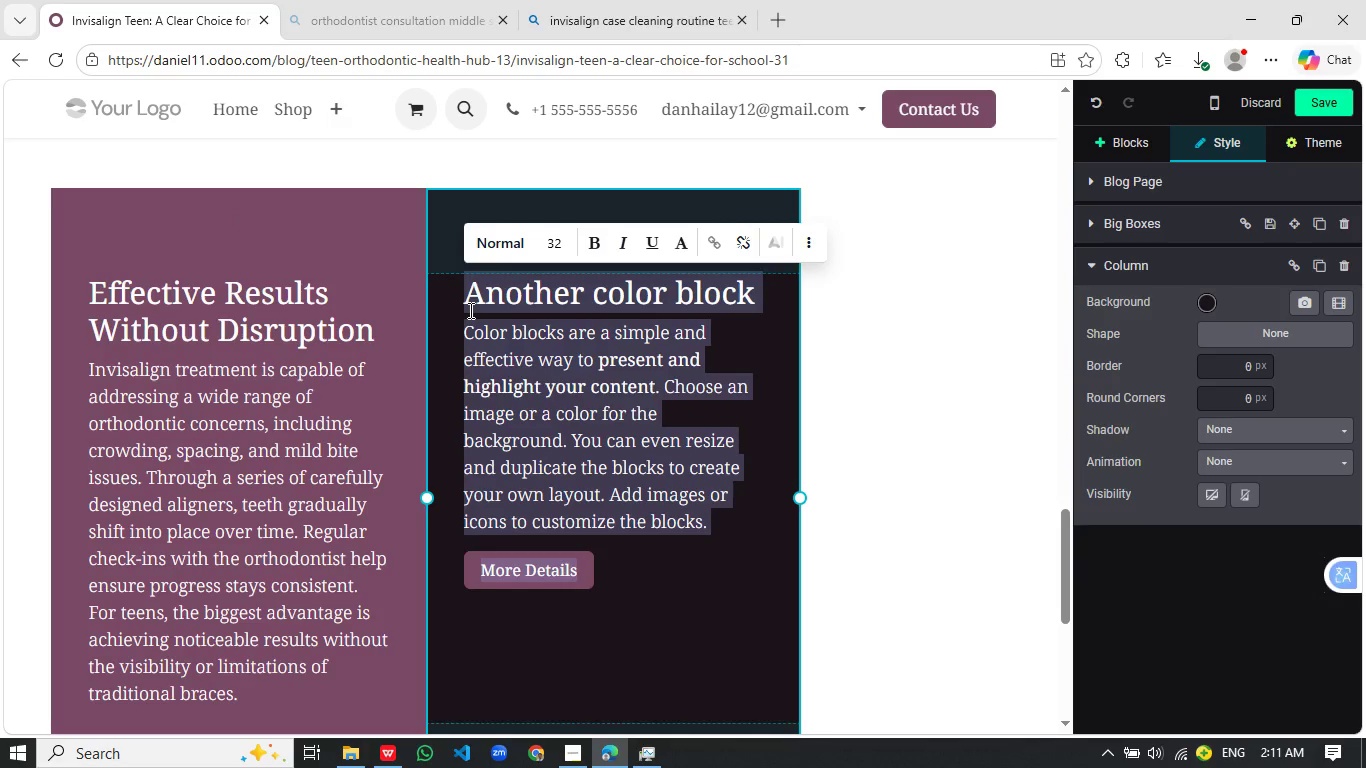 
wait(5.55)
 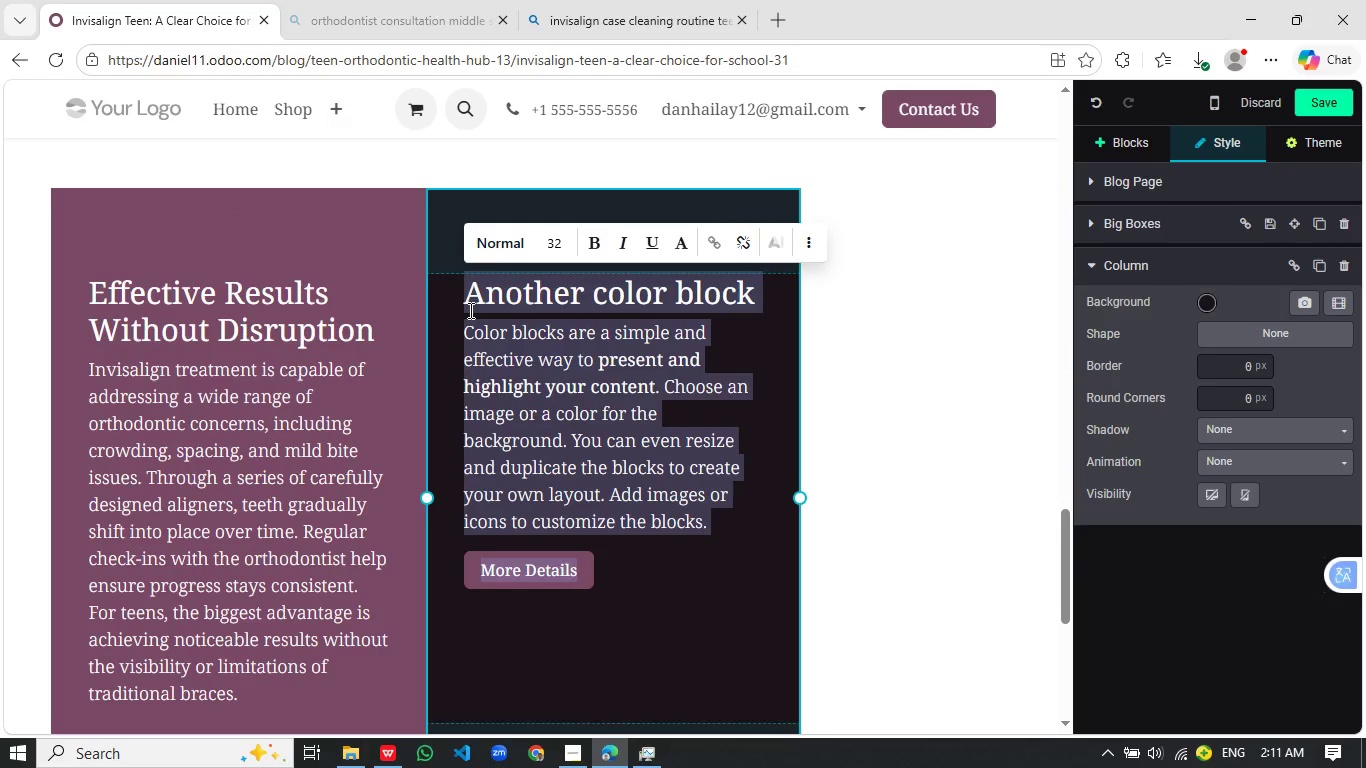 
type(FOR)
key(Backspace)
key(Backspace)
key(Backspace)
type(/p)
 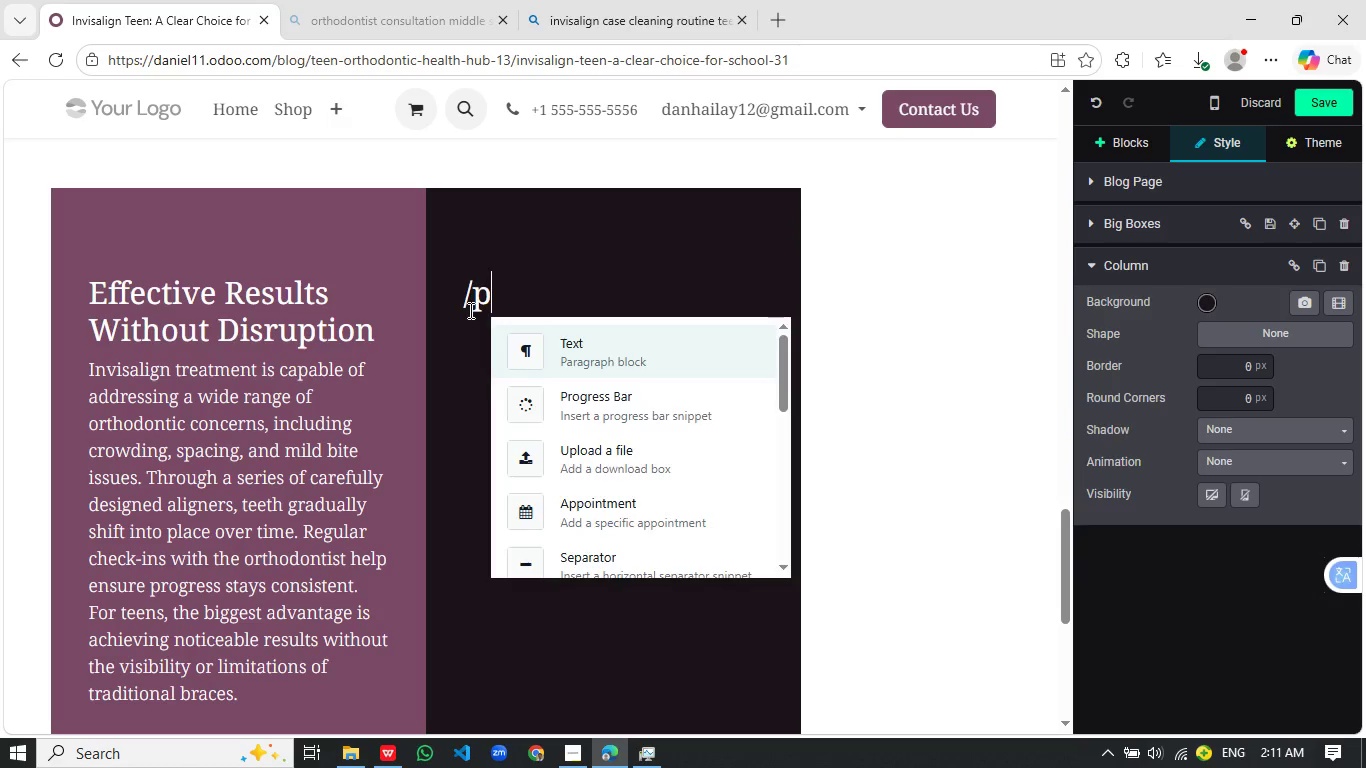 
key(Enter)
 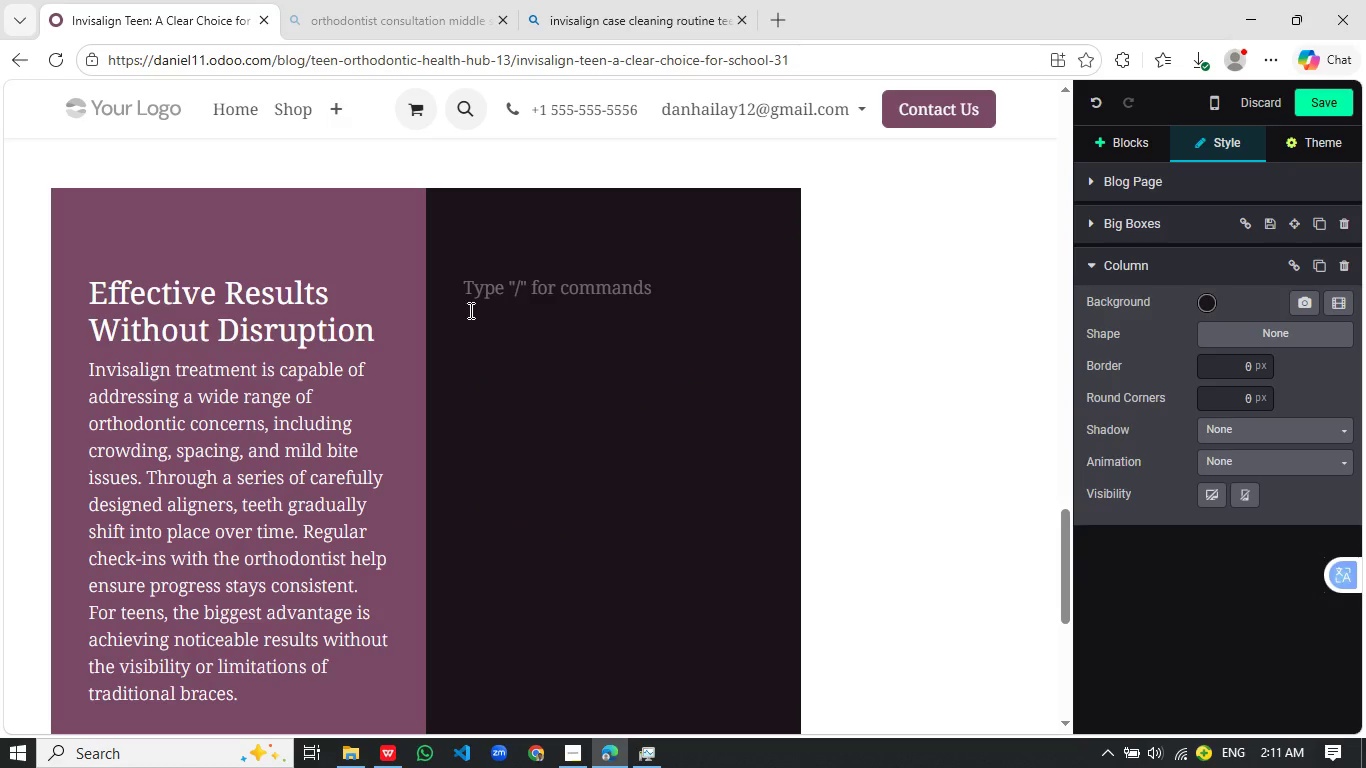 
type(R)
key(Backspace)
type(FOR teens who want both results and flexibility, Invisalign TEEN offers the best of both worlds.)
 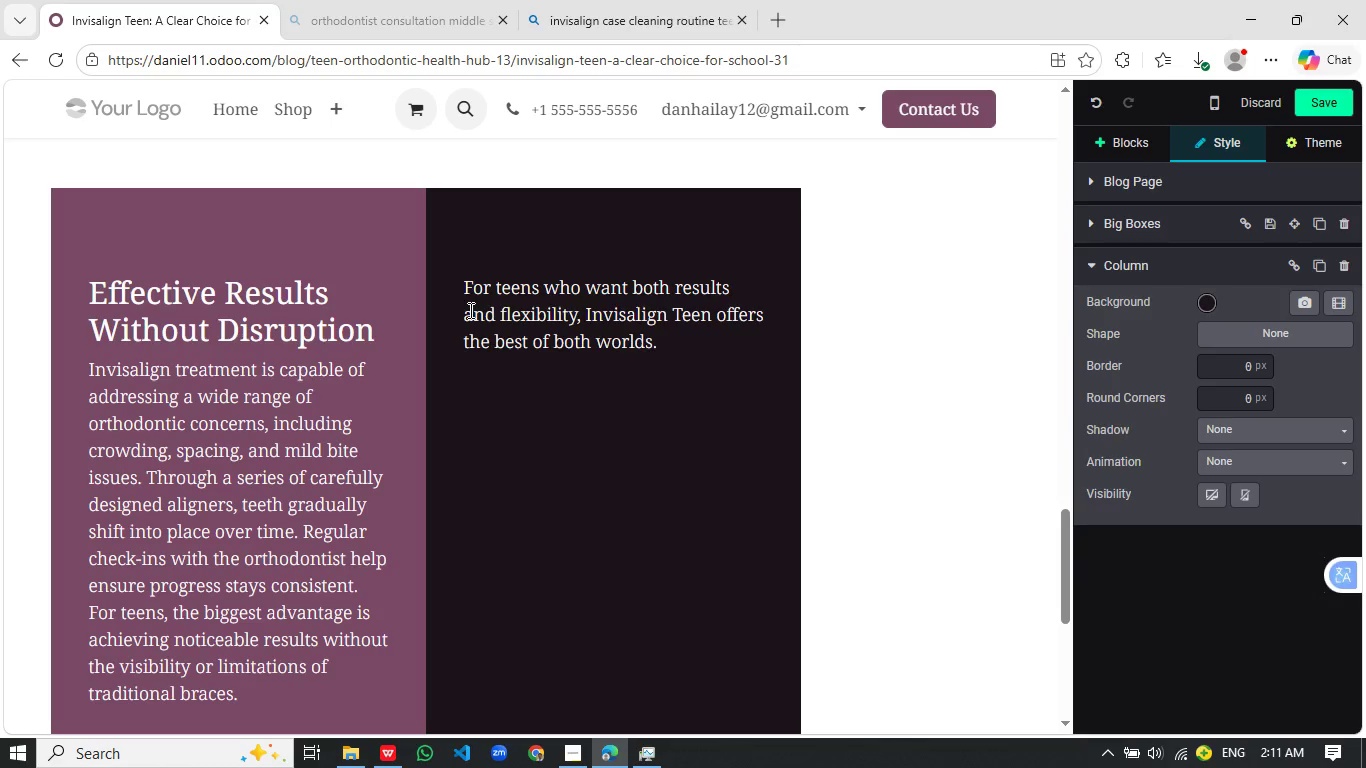 
key(Enter)
 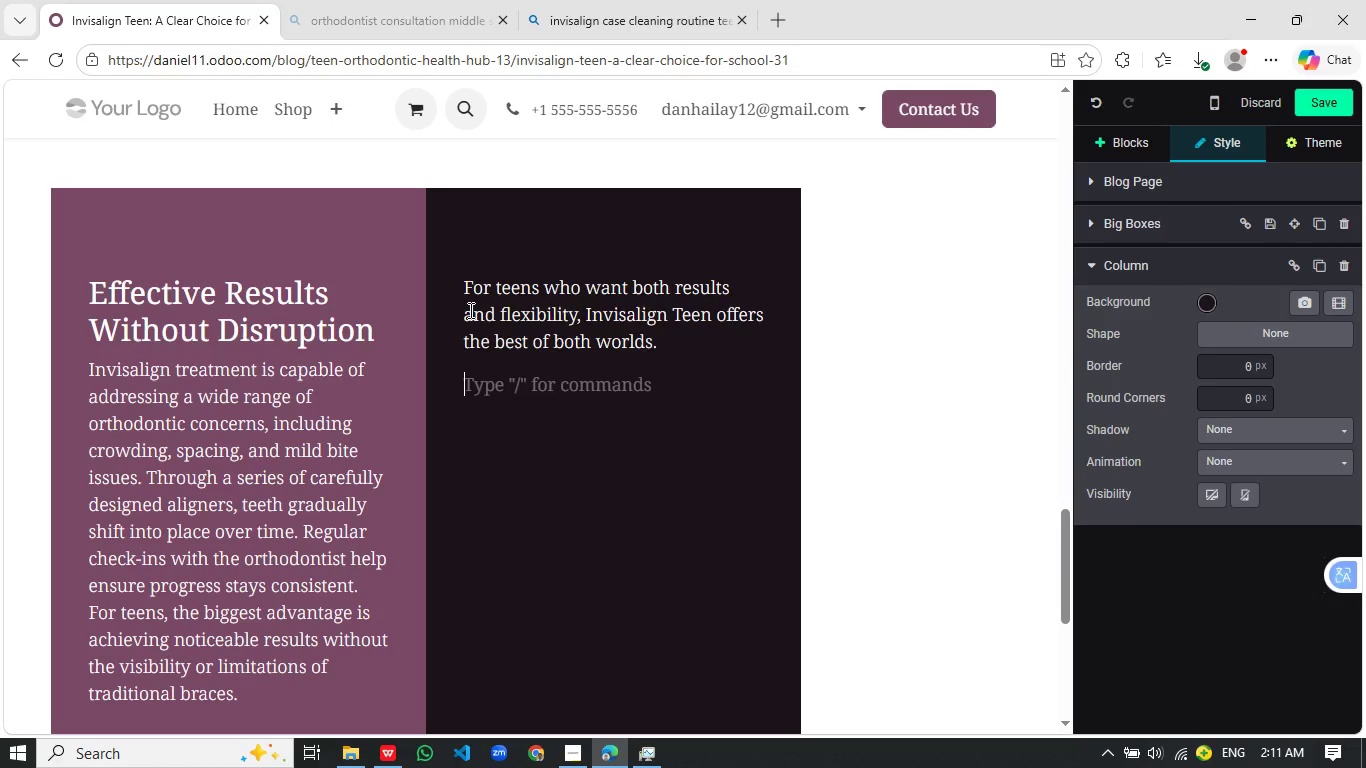 
key(Slash)
 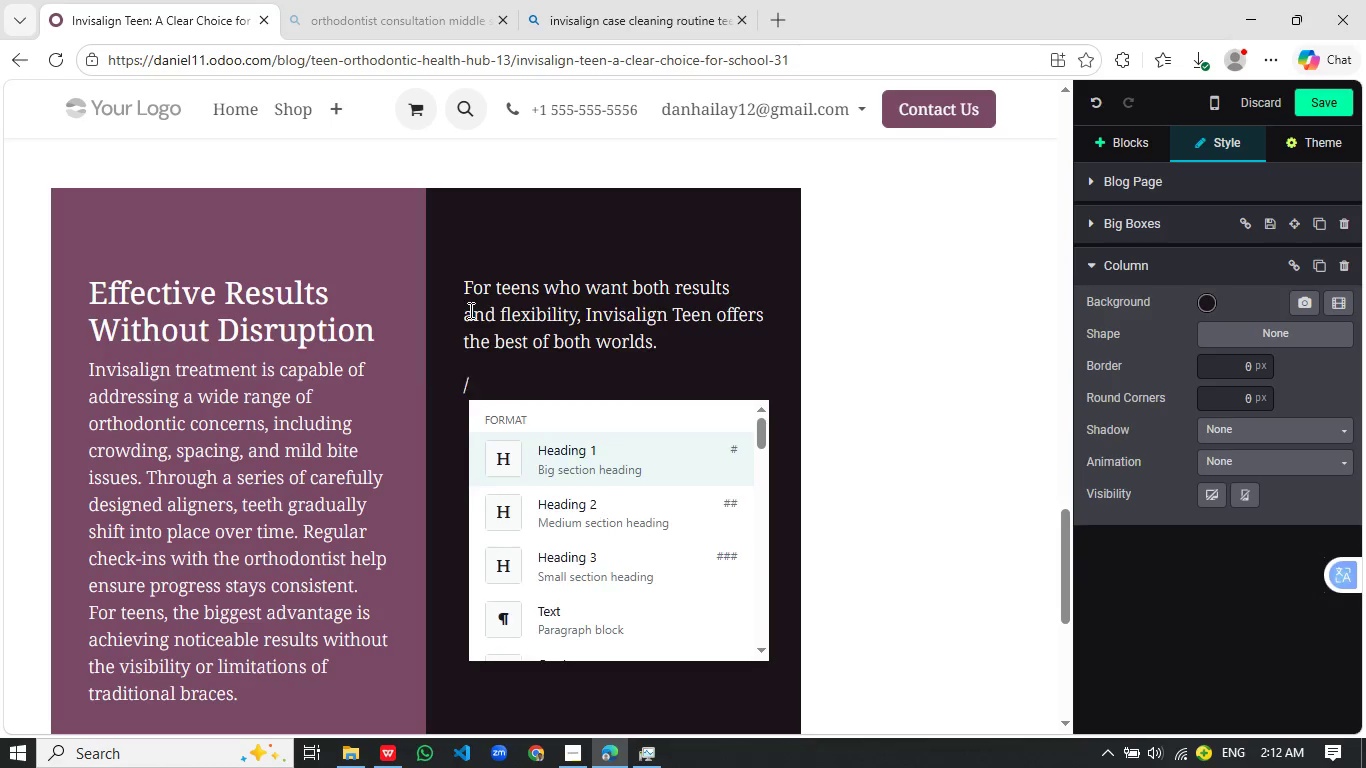 
key(B)
 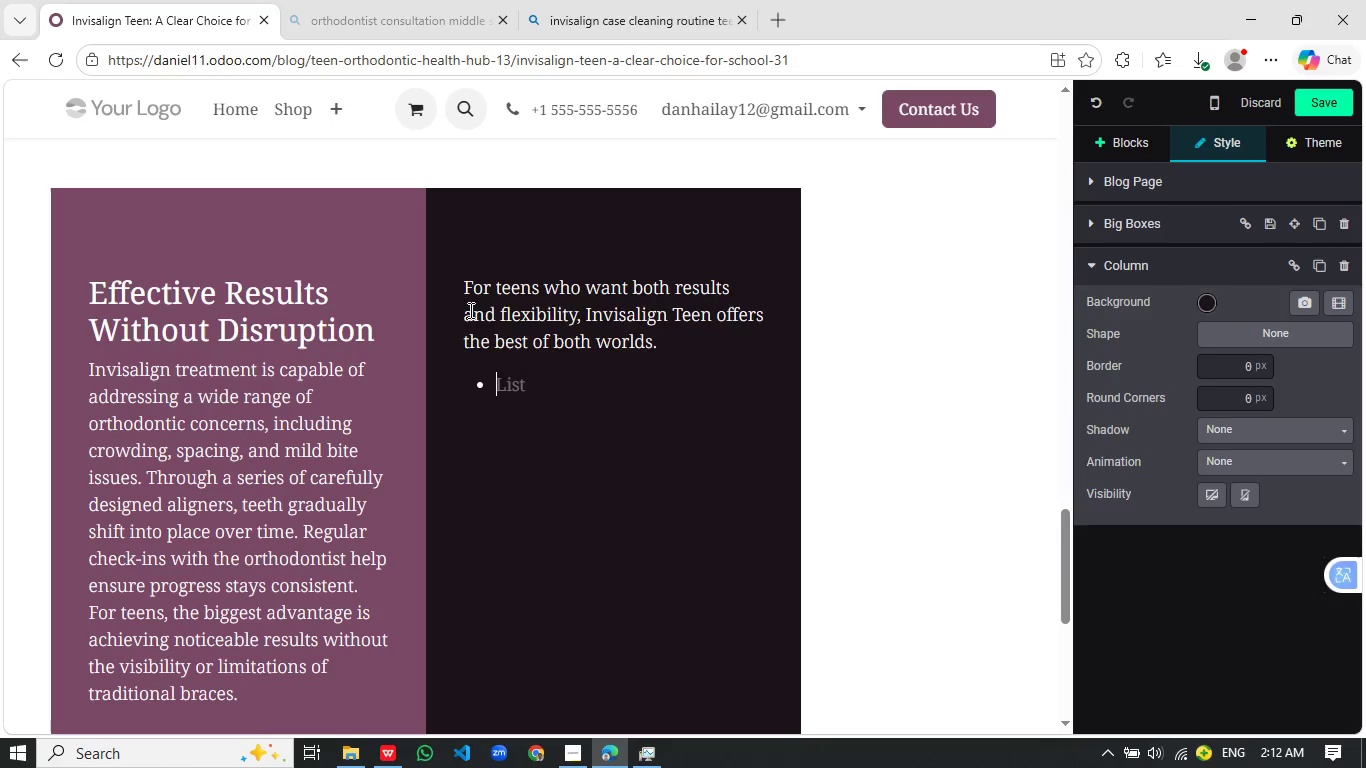 
key(Enter)
 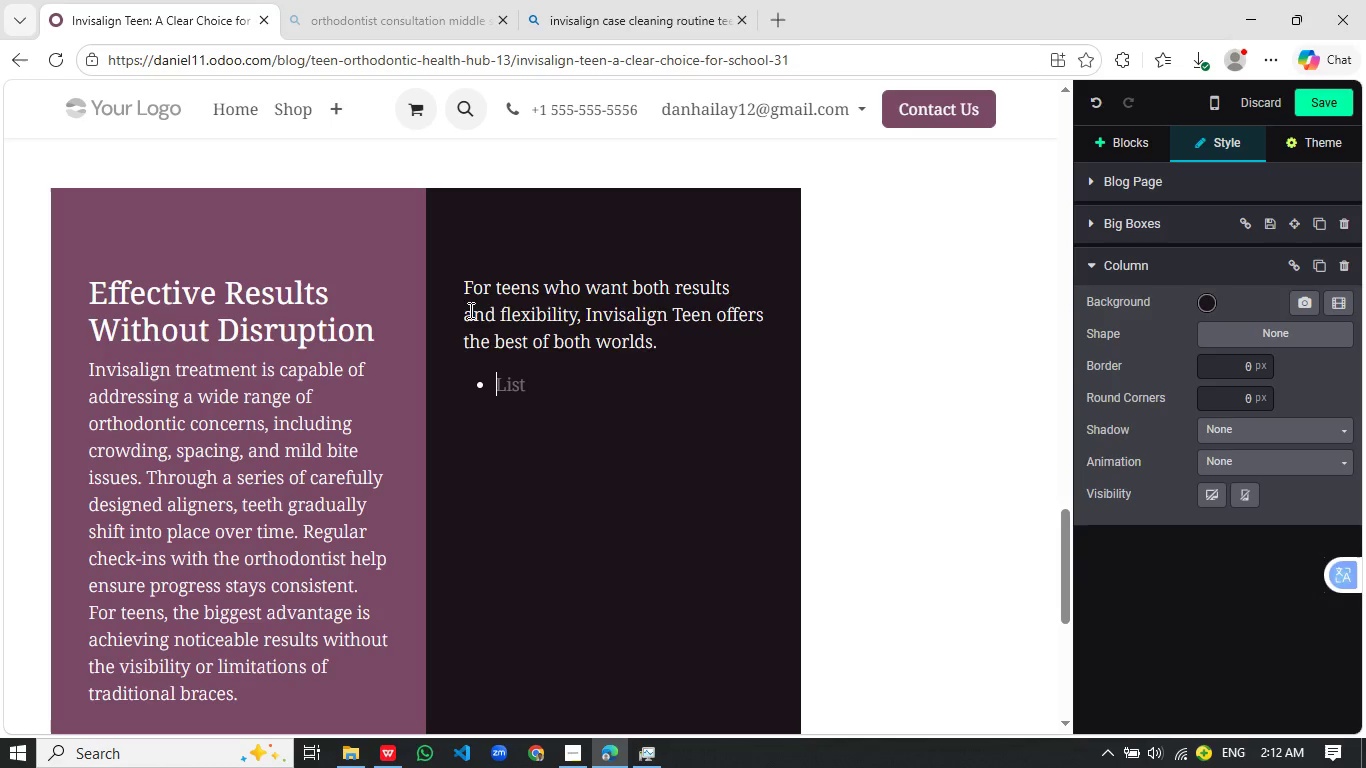 
type(Discreet appearance boosts confidence)
 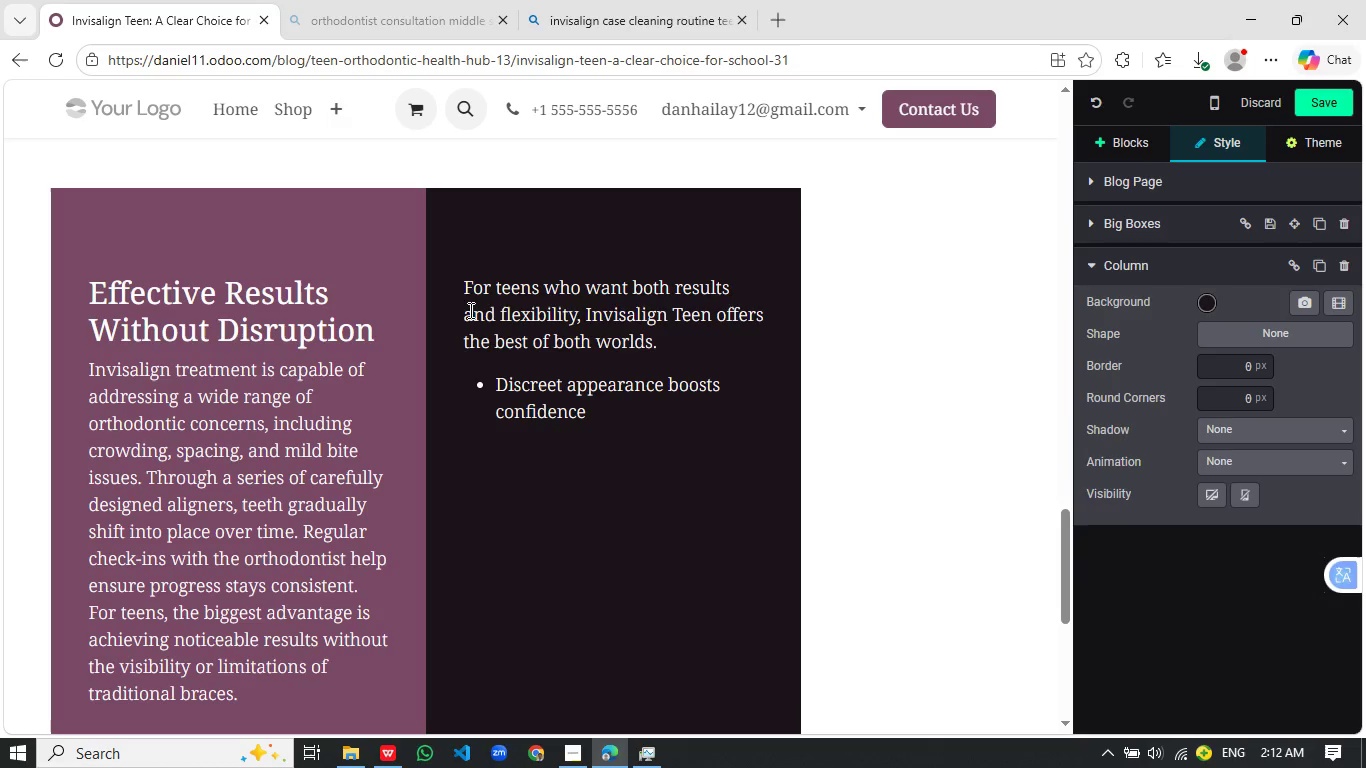 
key(Enter)
 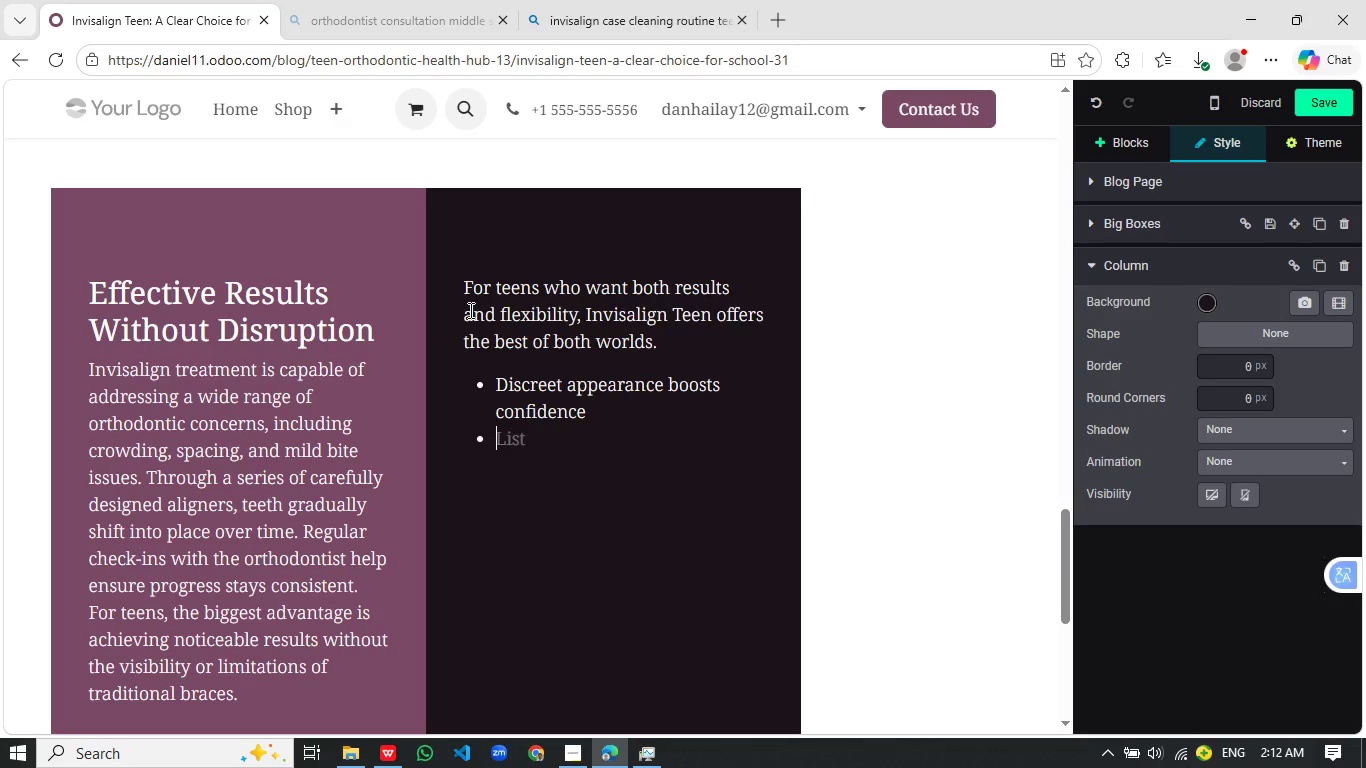 
type(FLexible for schools,)
key(Backspace)
key(Backspace)
type(, sports, and social life)
 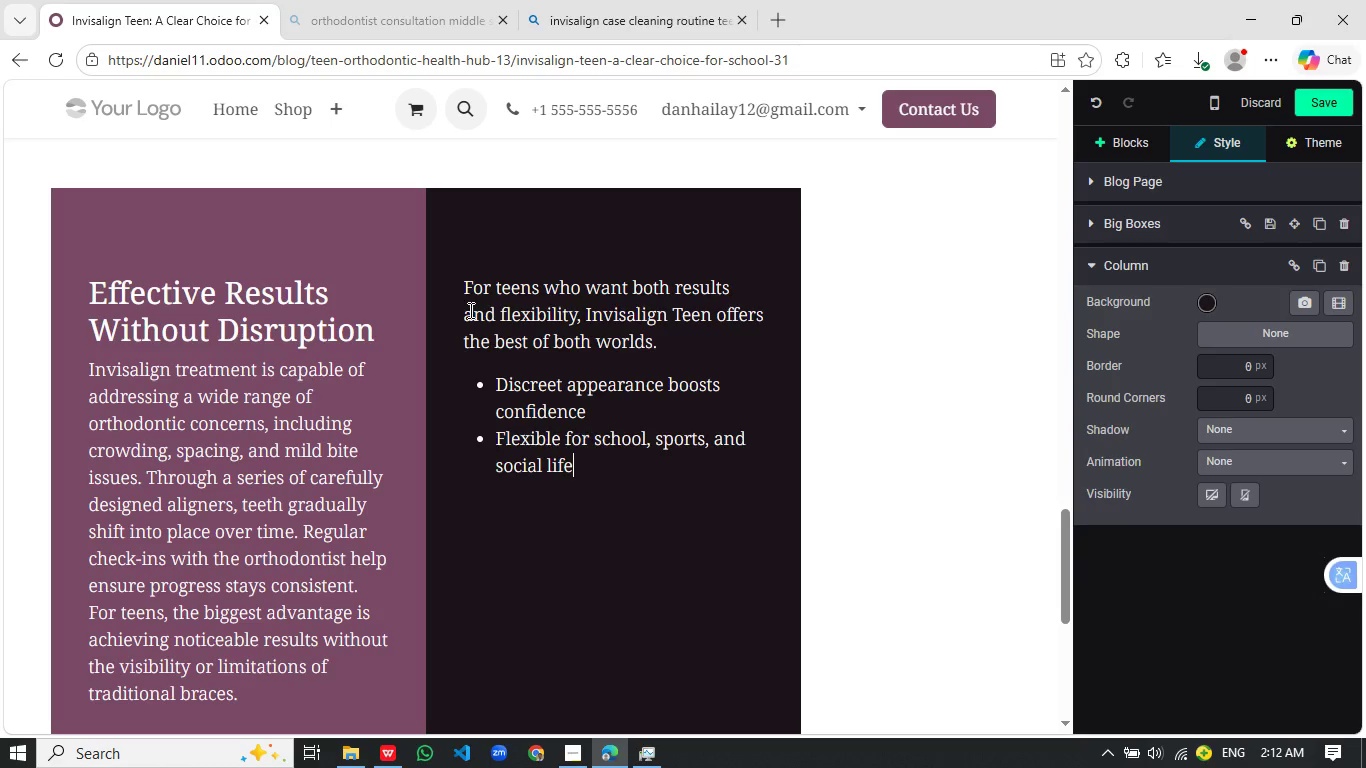 
key(Enter)
 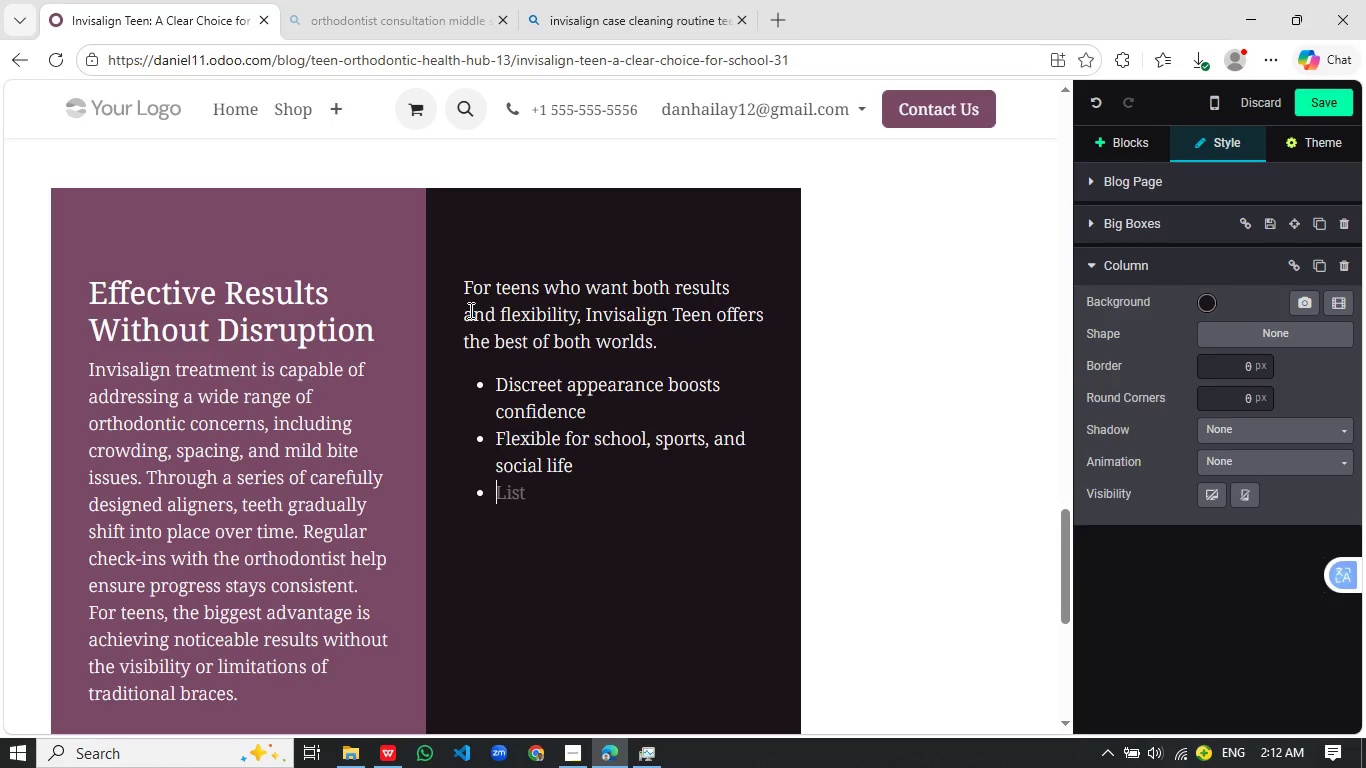 
type(Comfortable and easy to maintain)
 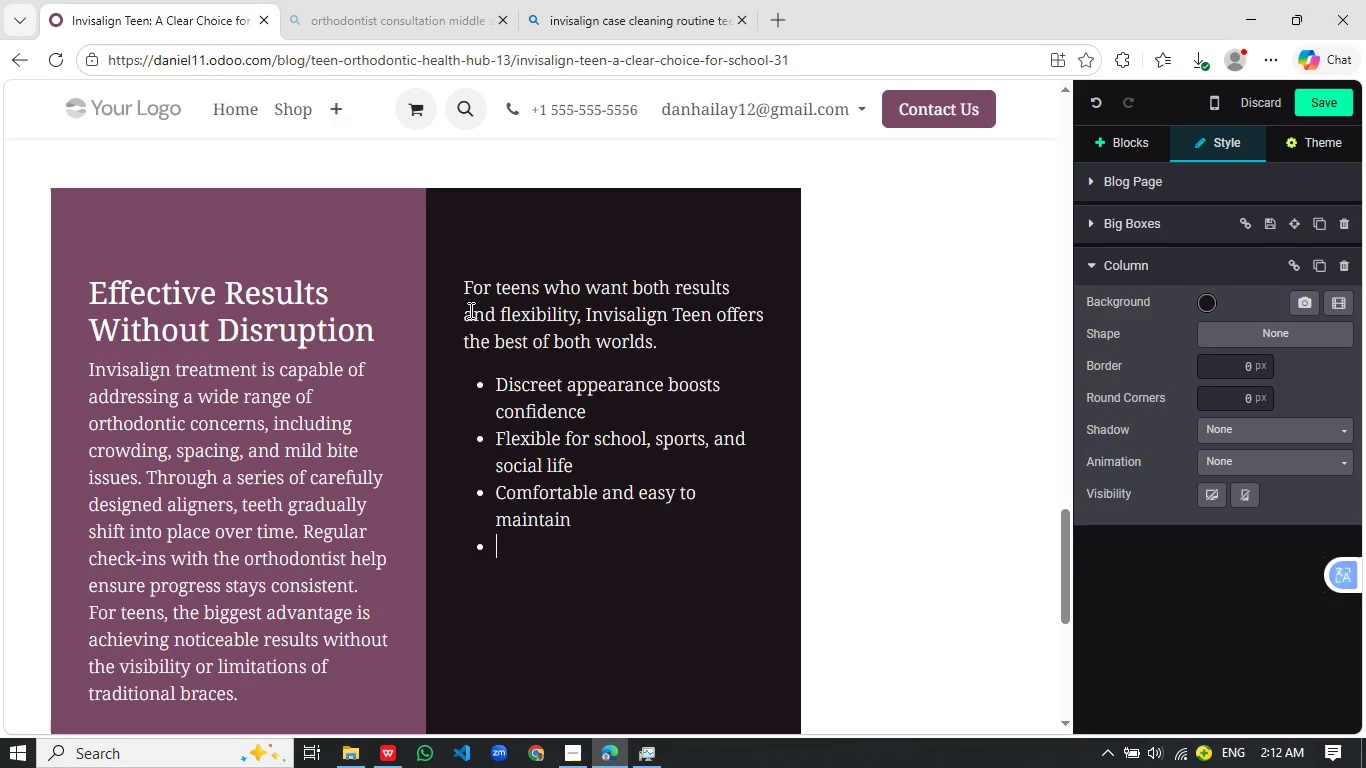 
key(Enter)
 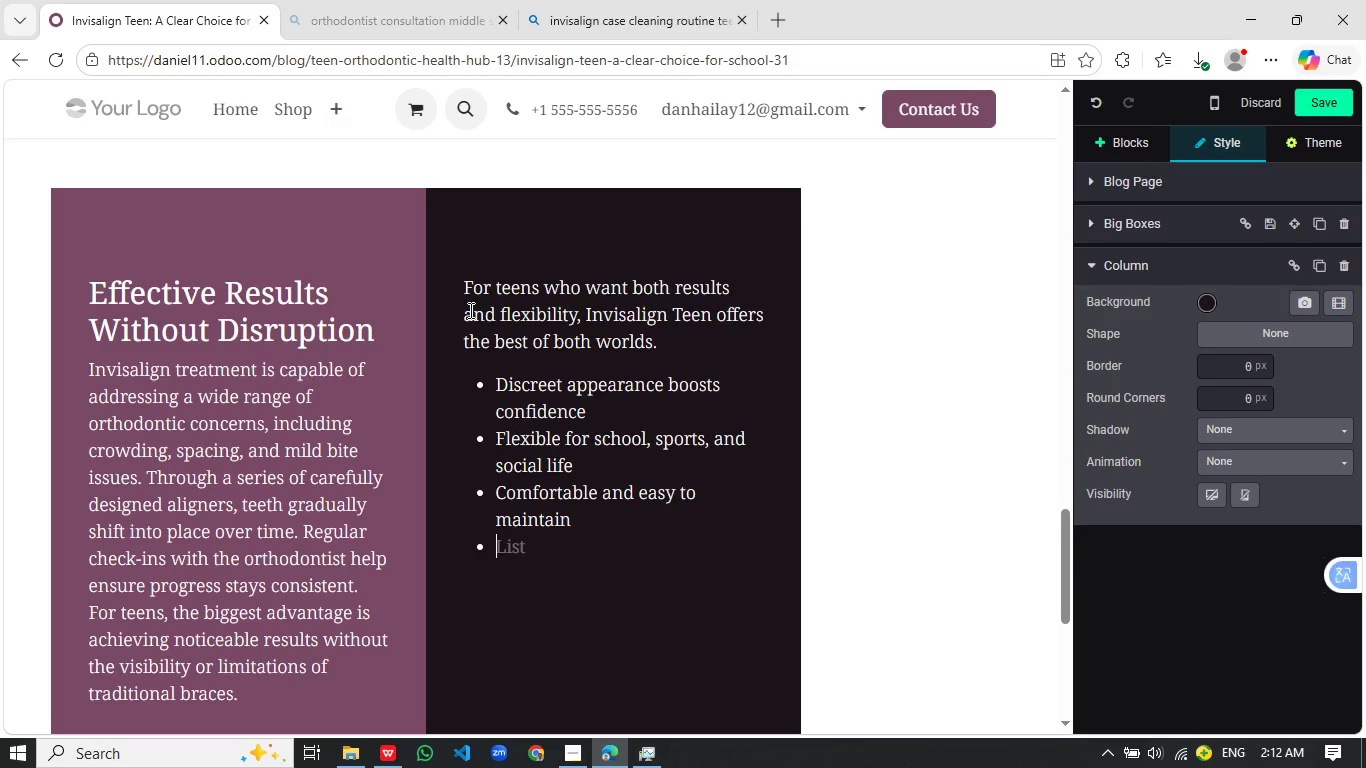 
type(proven results with consistent use)
 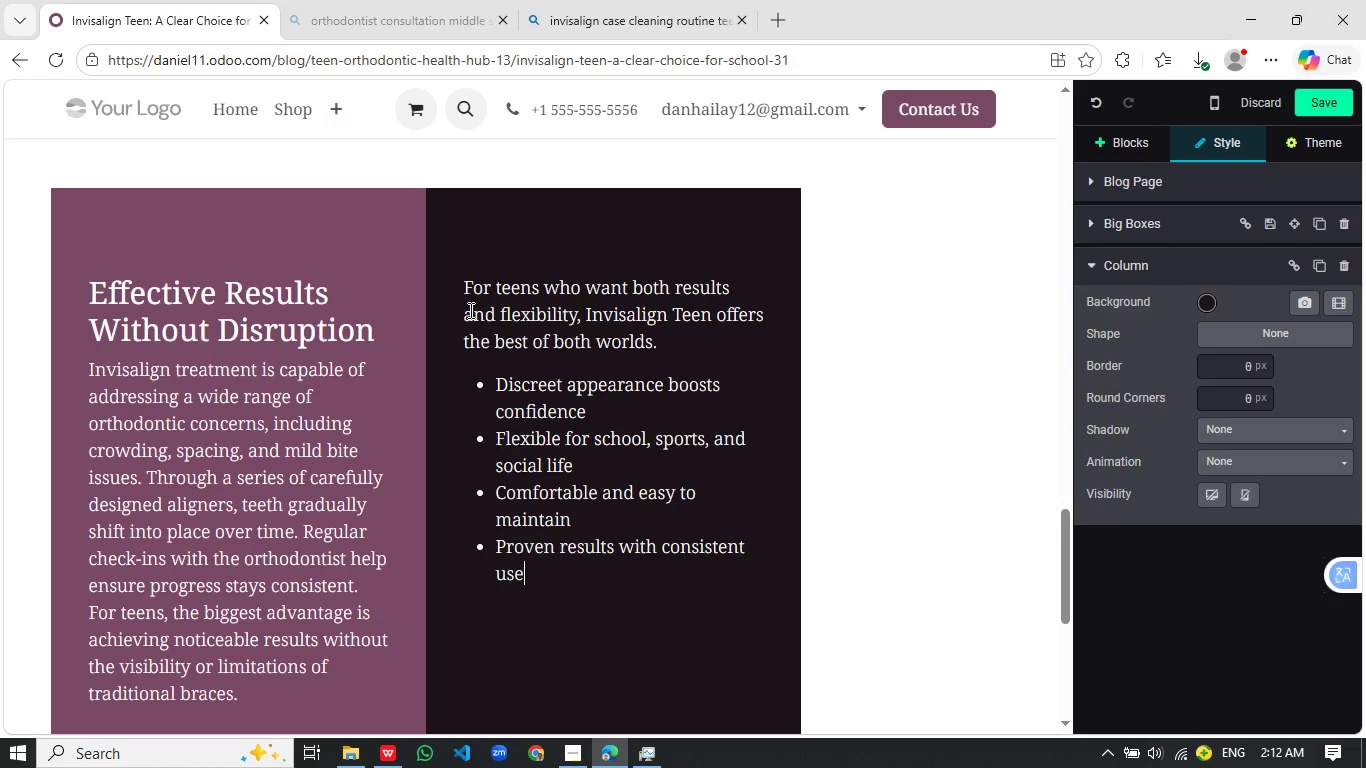 
key(Enter)
 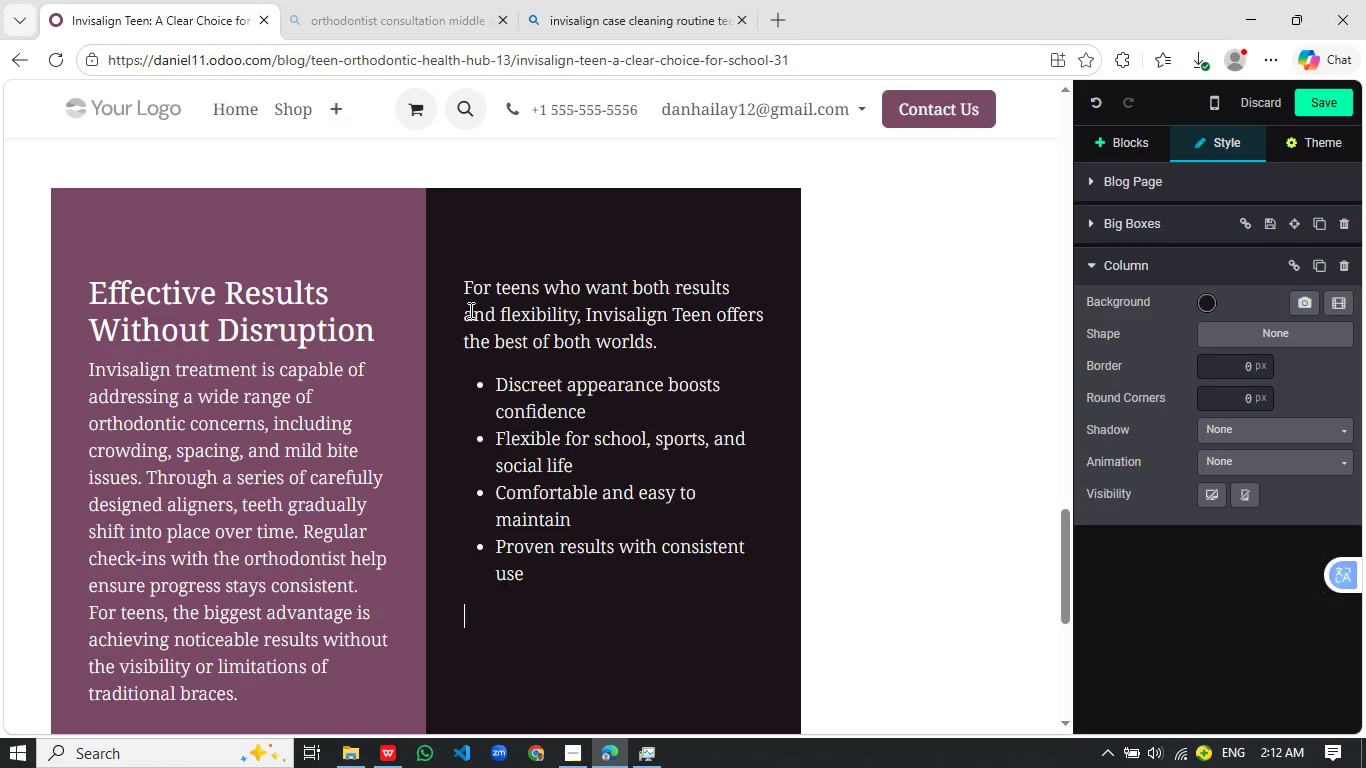 
key(Enter)
 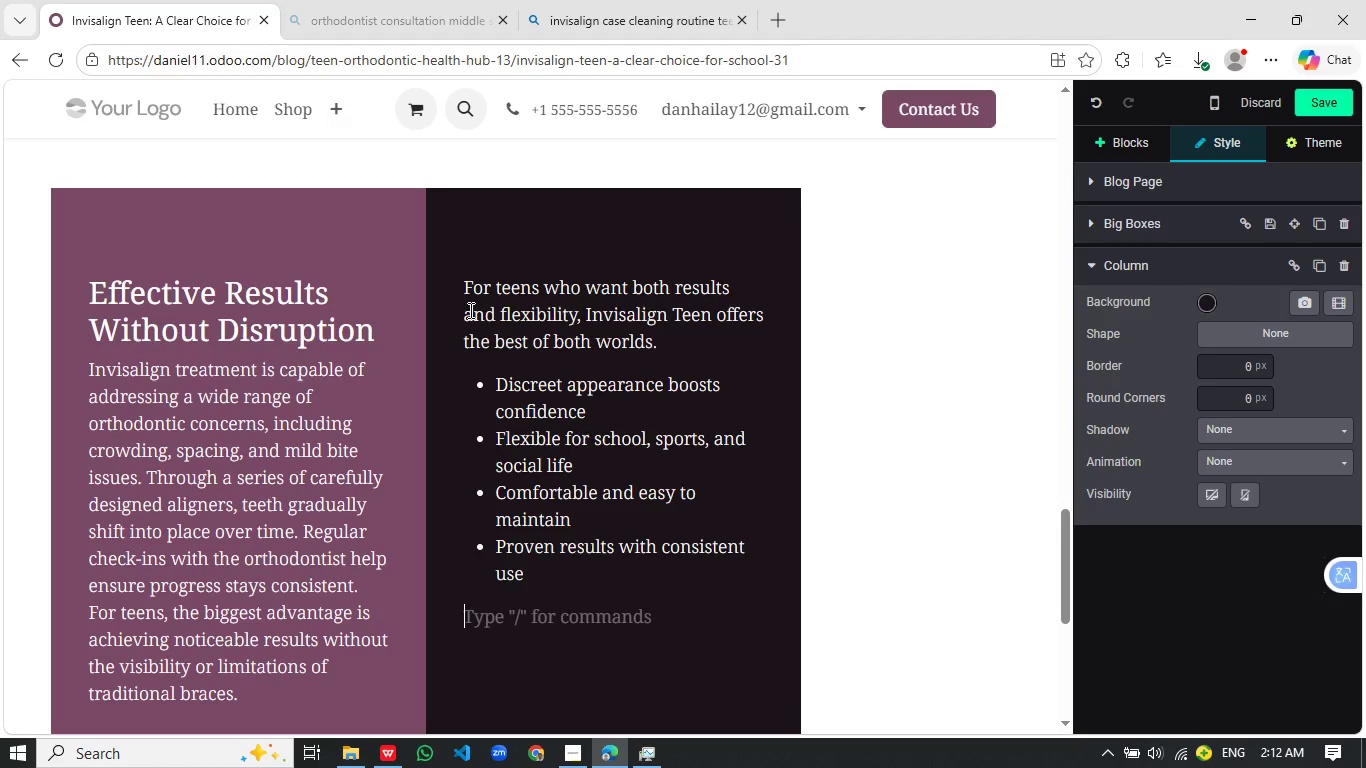 
type(For active high school students, starting Invisalign Teen at the beginning of the school ya)
key(Backspace)
type(ear creates a smooth, confident transition into treatment.)
 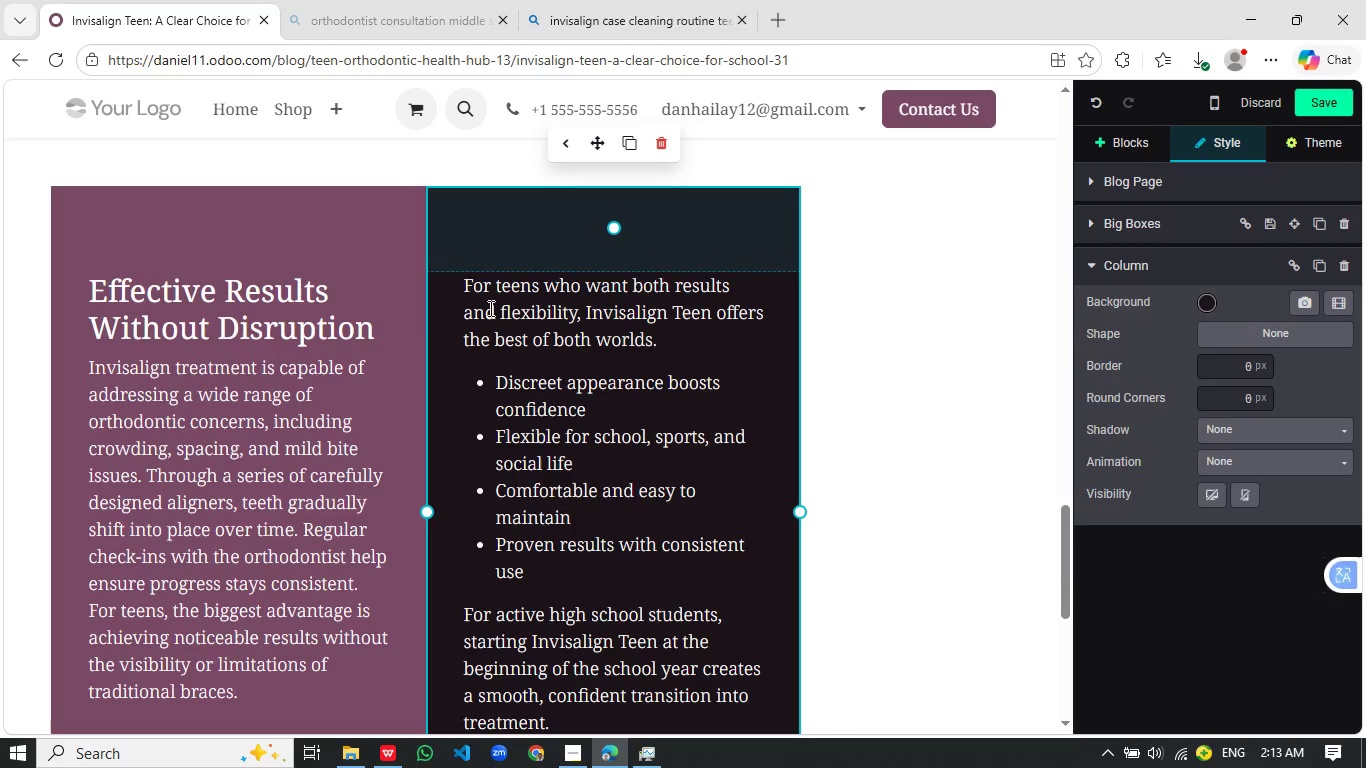 
left_click([568, 142])
 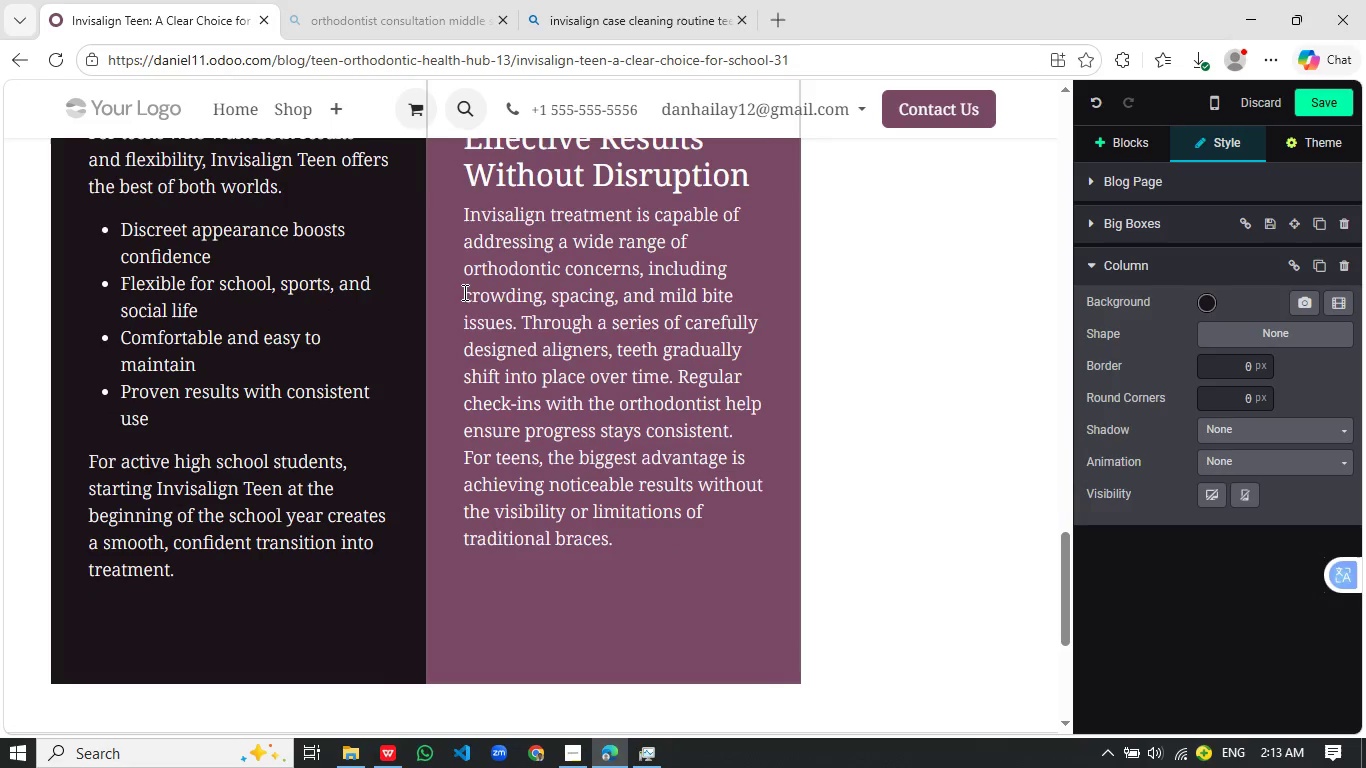 
scroll: coordinate [455, 308], scroll_direction: up, amount: 2.0
 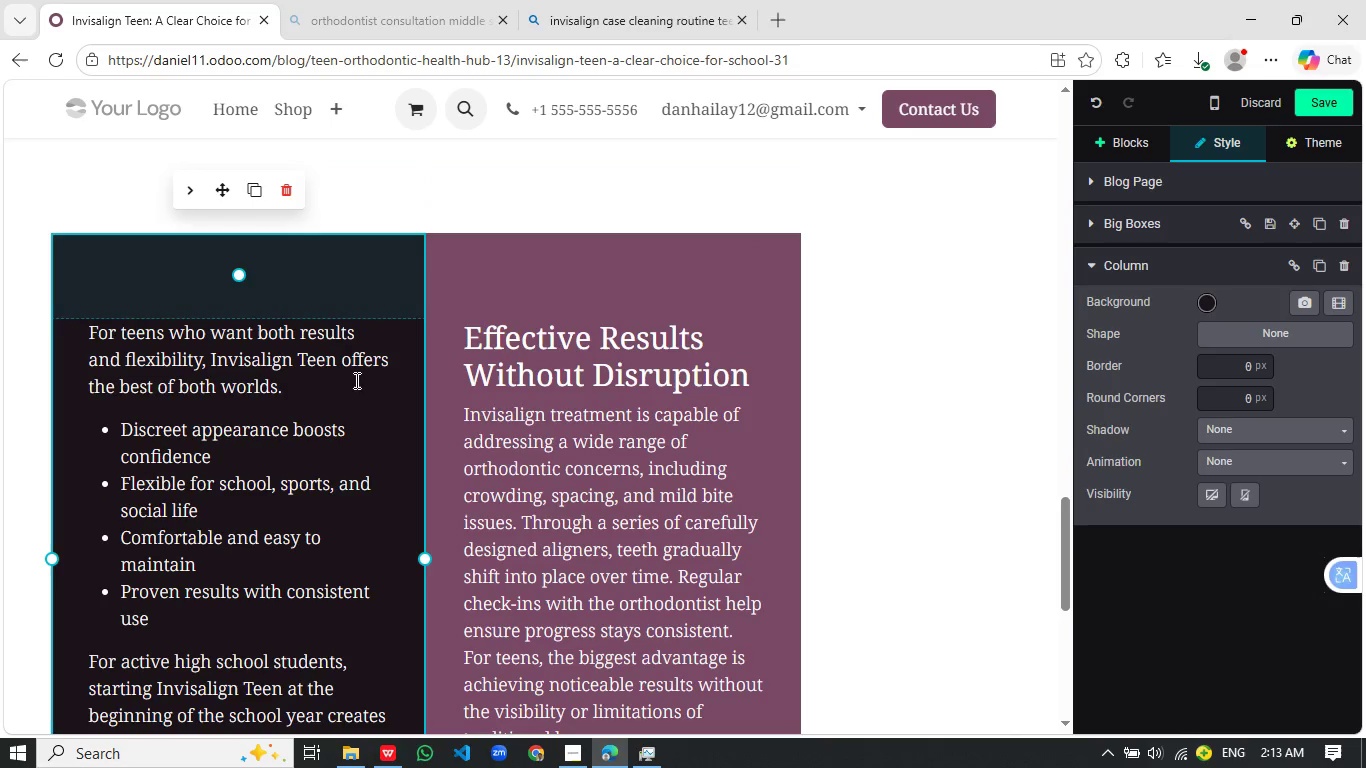 
left_click([358, 391])
 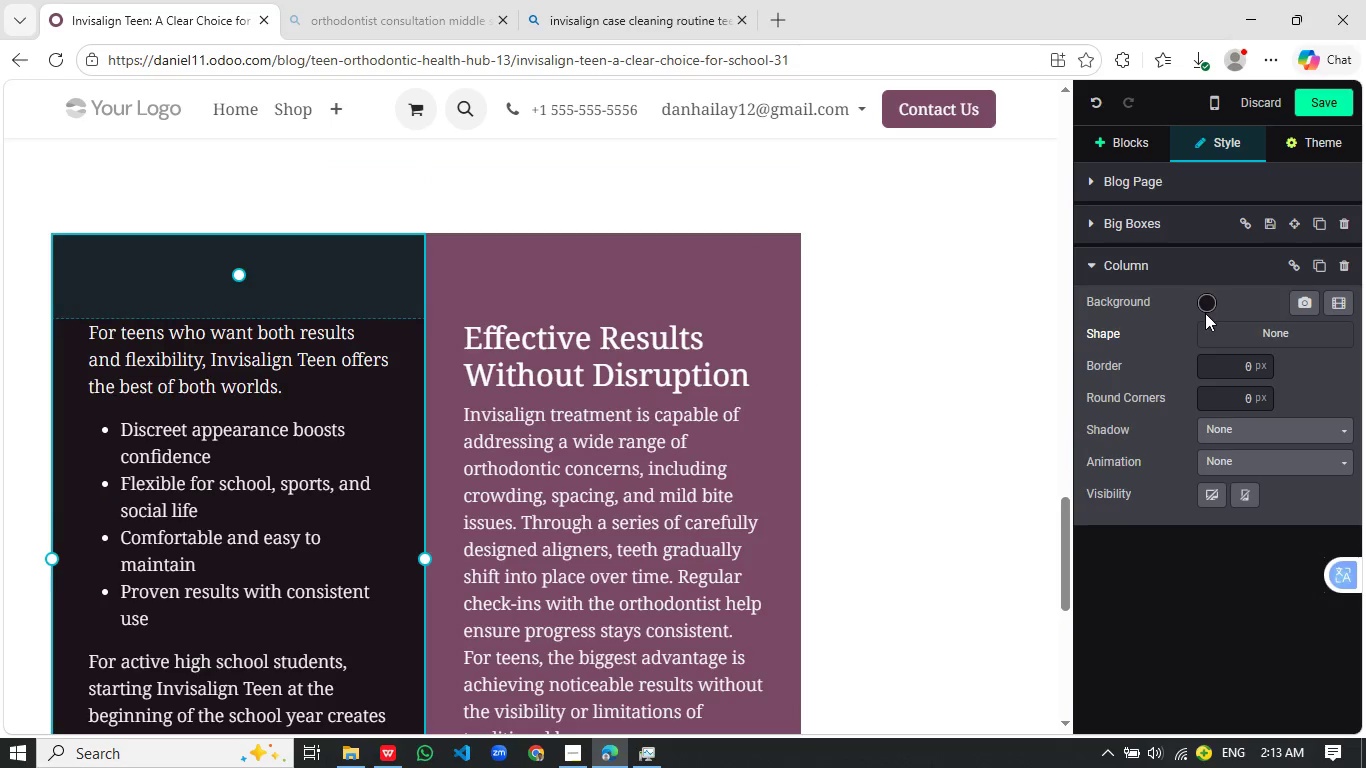 
left_click([1208, 306])
 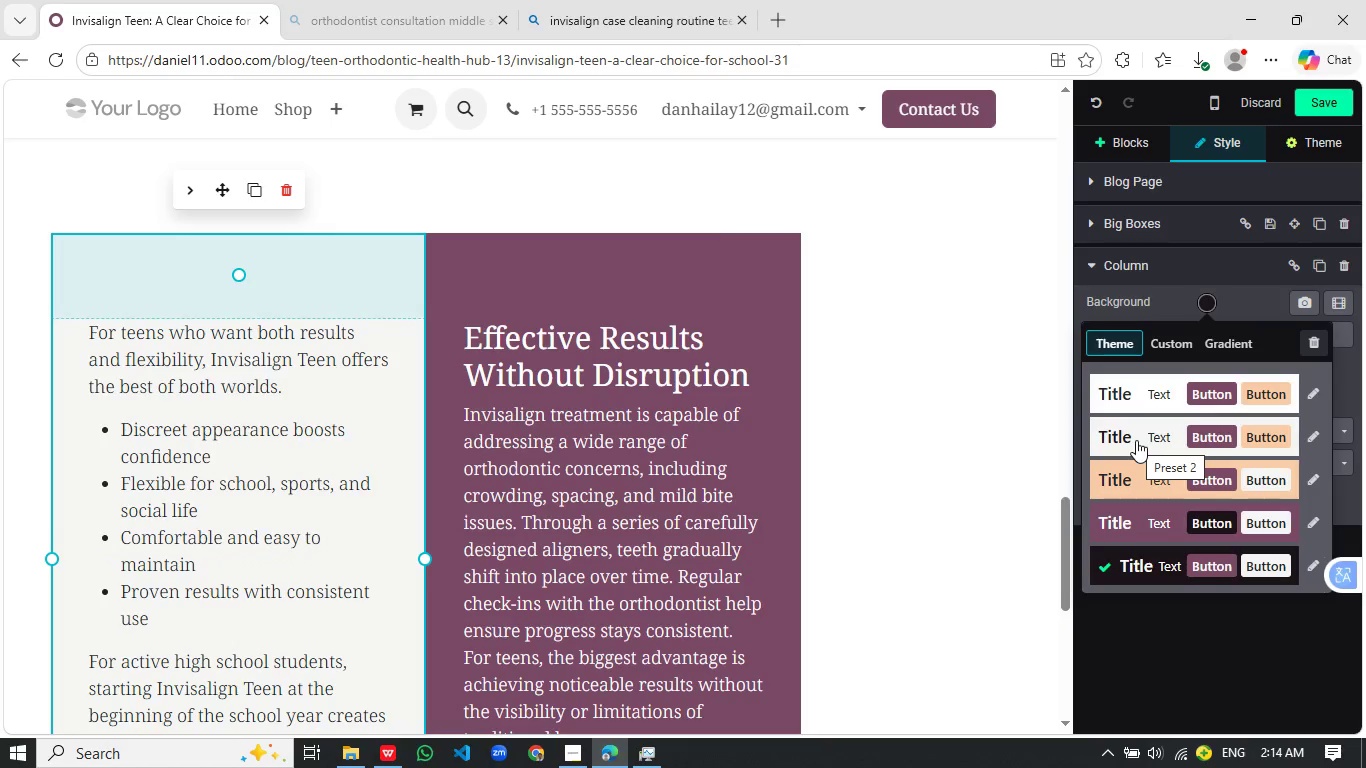 
left_click([1133, 394])
 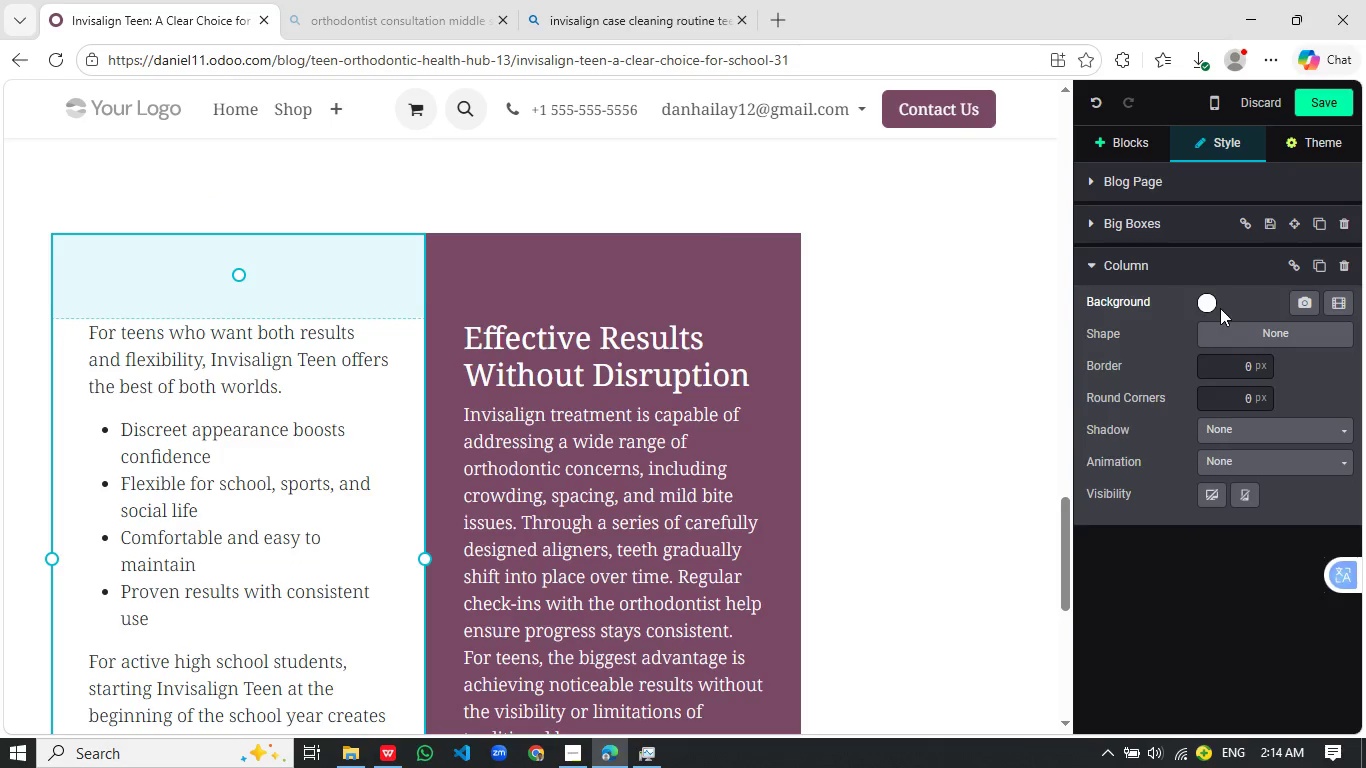 
left_click([1208, 303])
 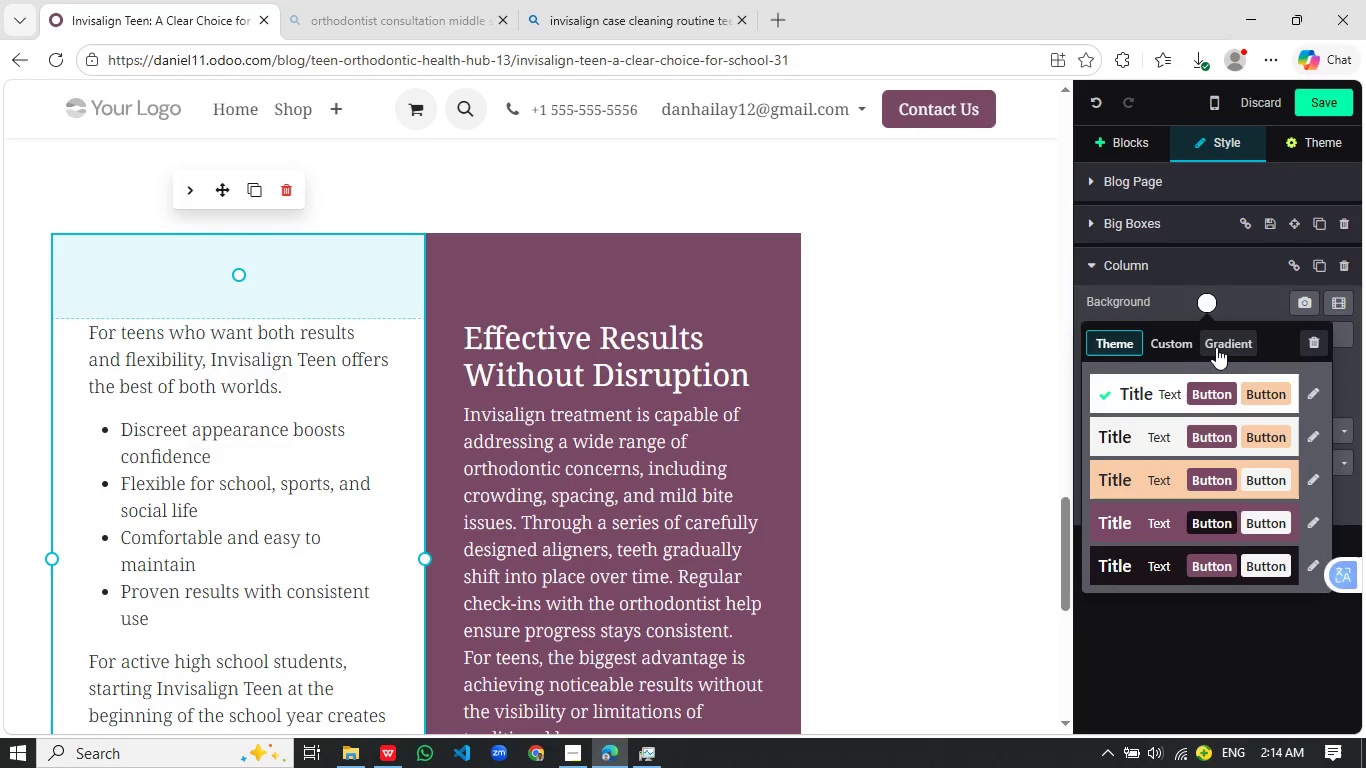 
left_click([1219, 340])
 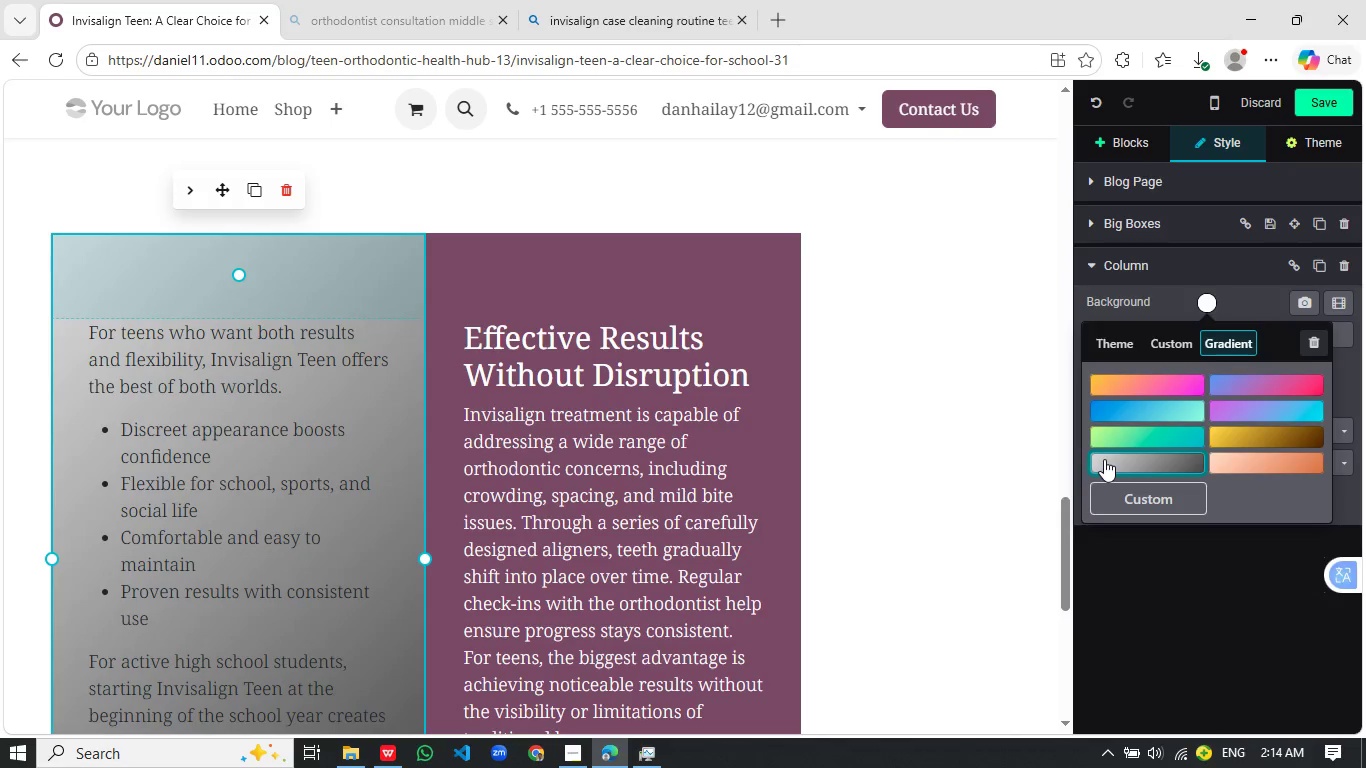 
left_click([1103, 462])
 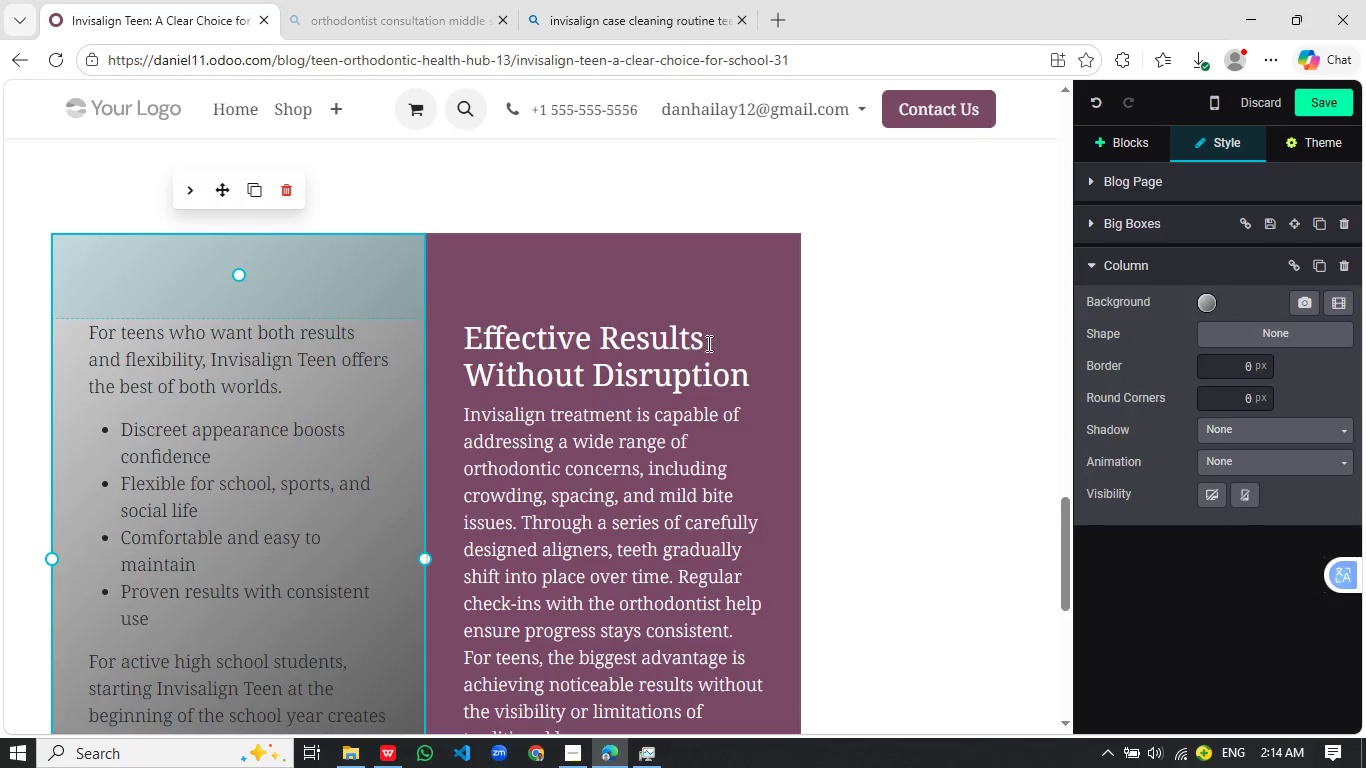 
left_click([720, 331])
 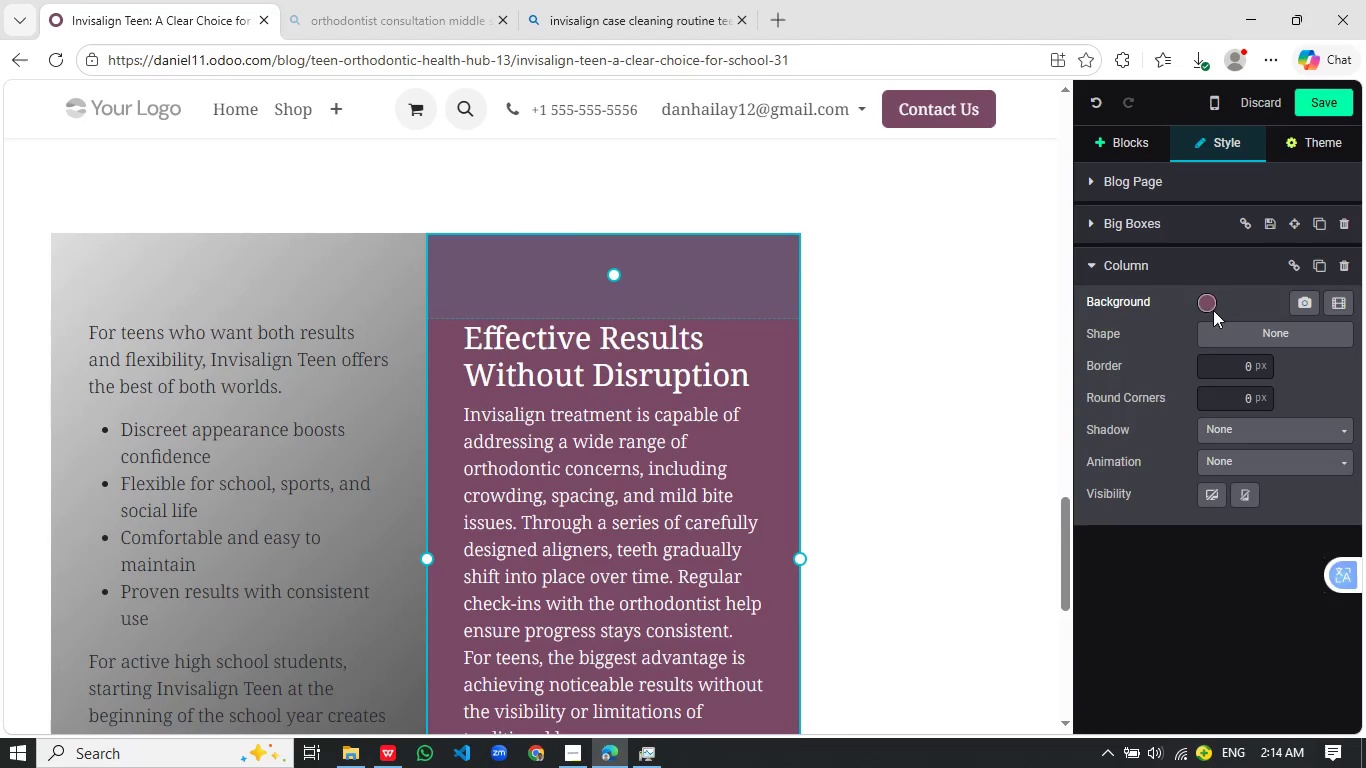 
left_click([1213, 299])
 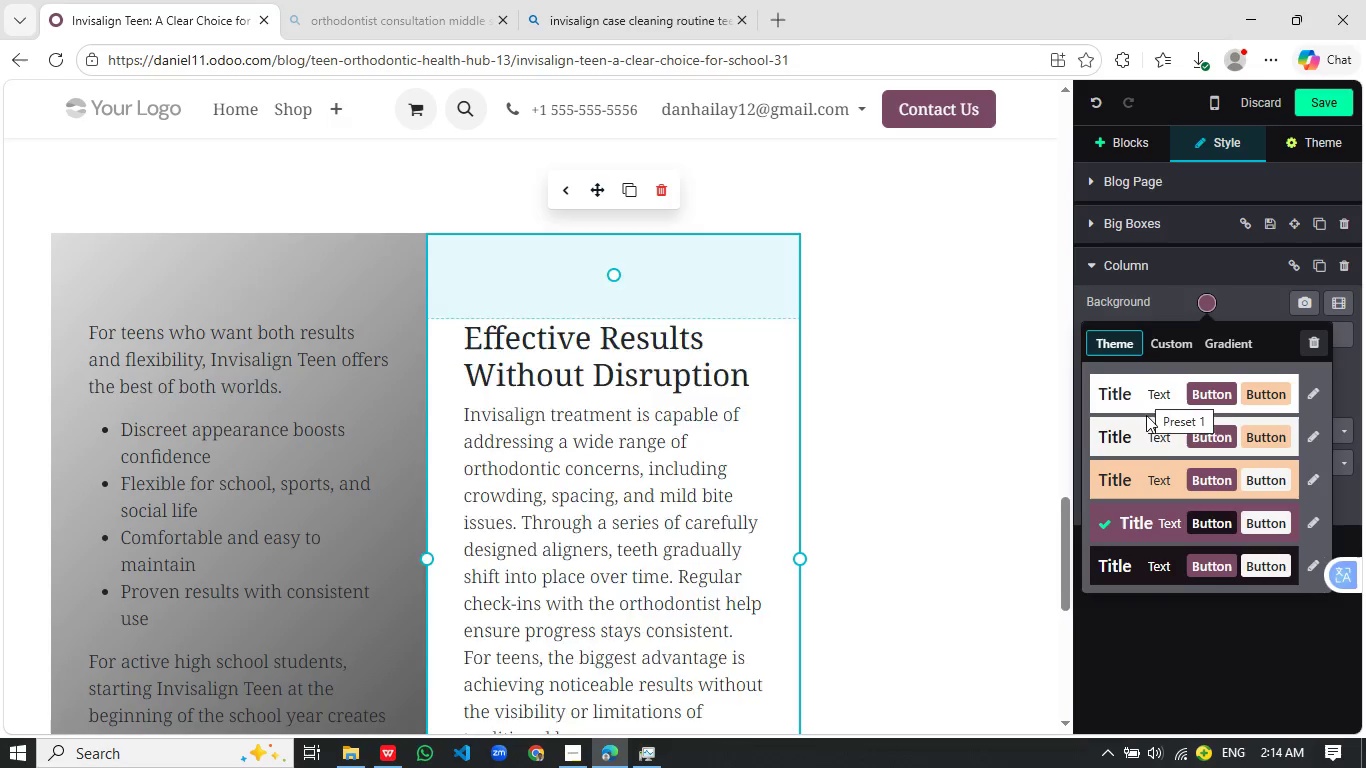 
left_click([1142, 426])
 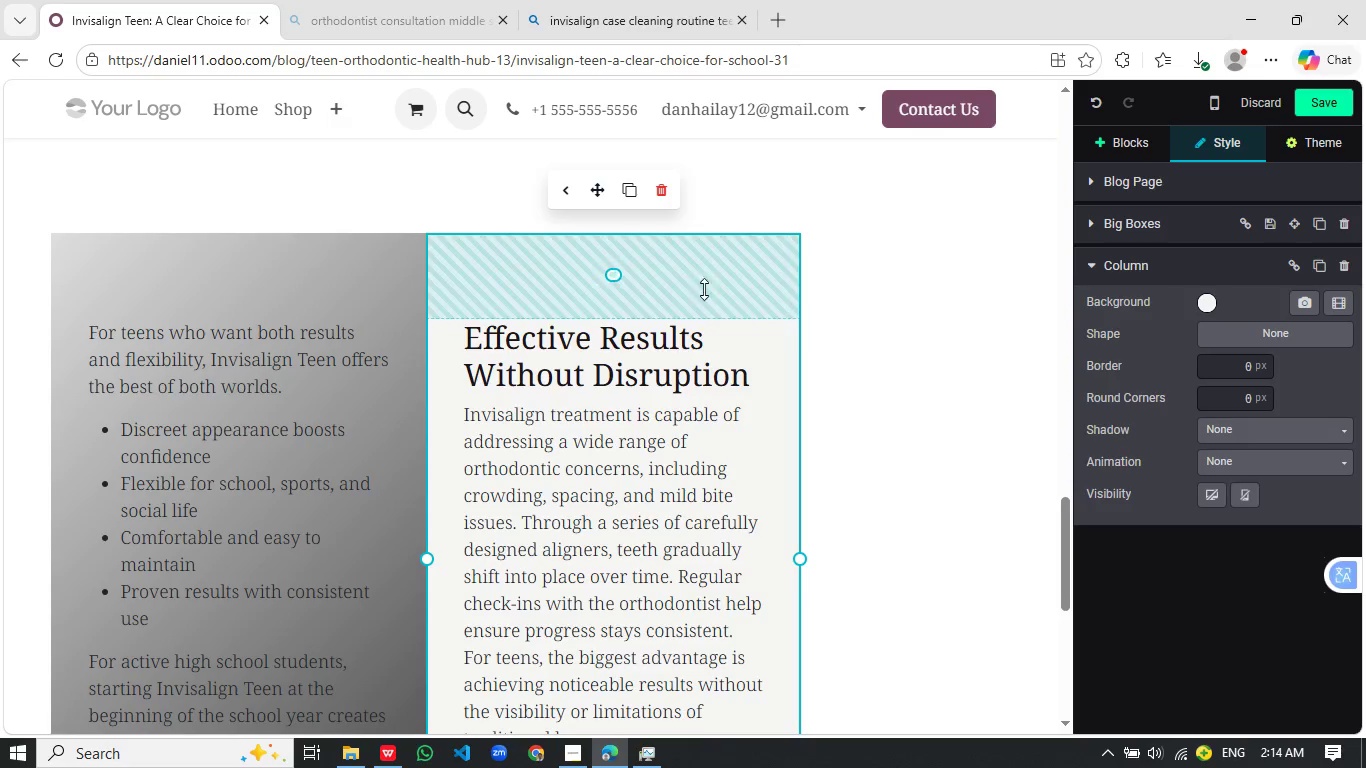 
left_click([692, 282])
 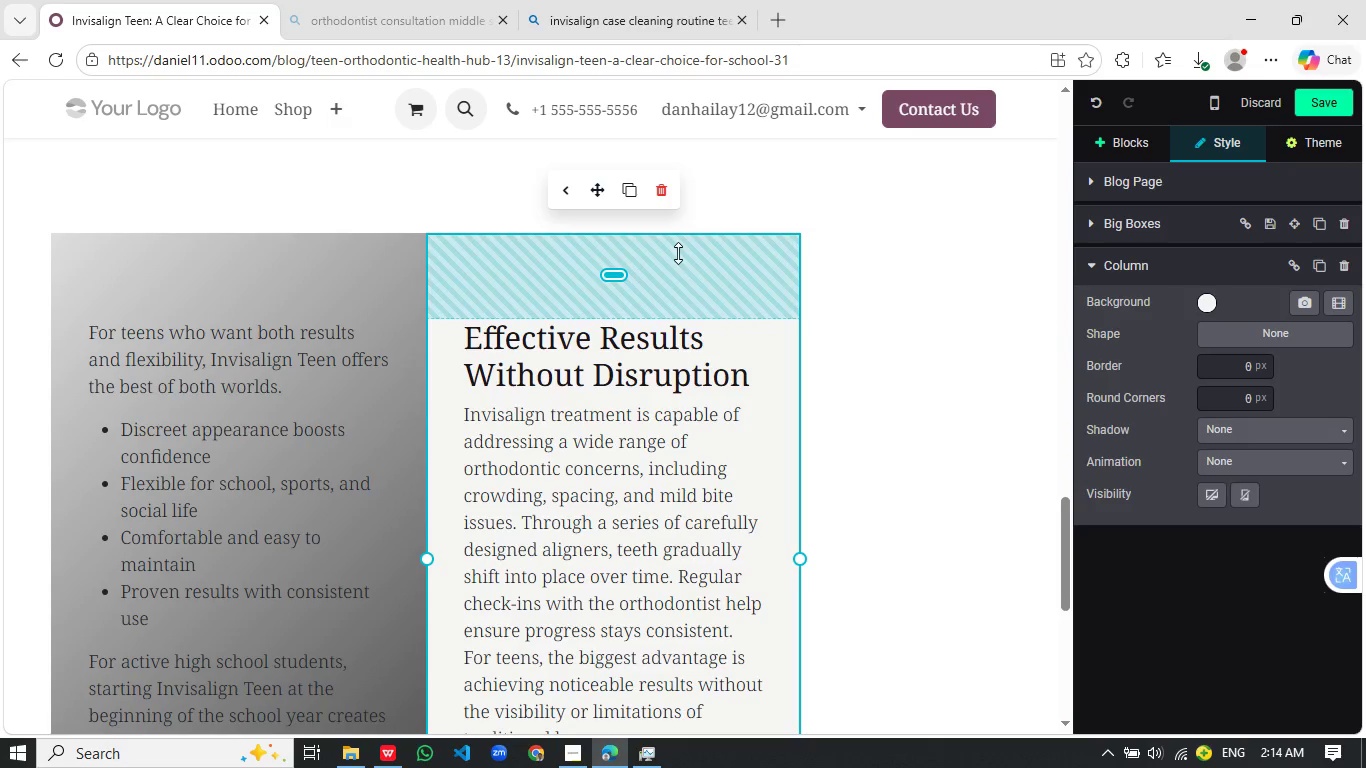 
left_click_drag(start_coordinate=[678, 253], to_coordinate=[665, 288])
 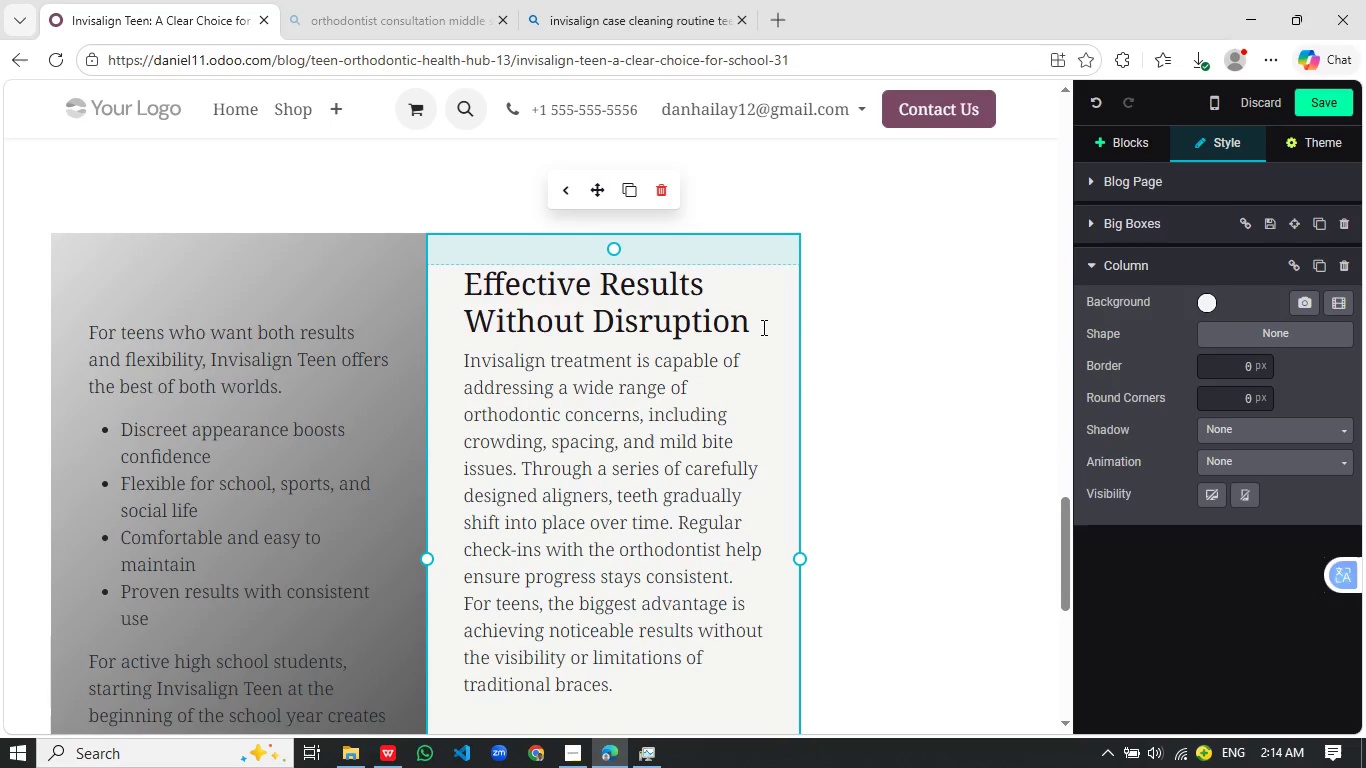 
left_click_drag(start_coordinate=[764, 327], to_coordinate=[465, 290])
 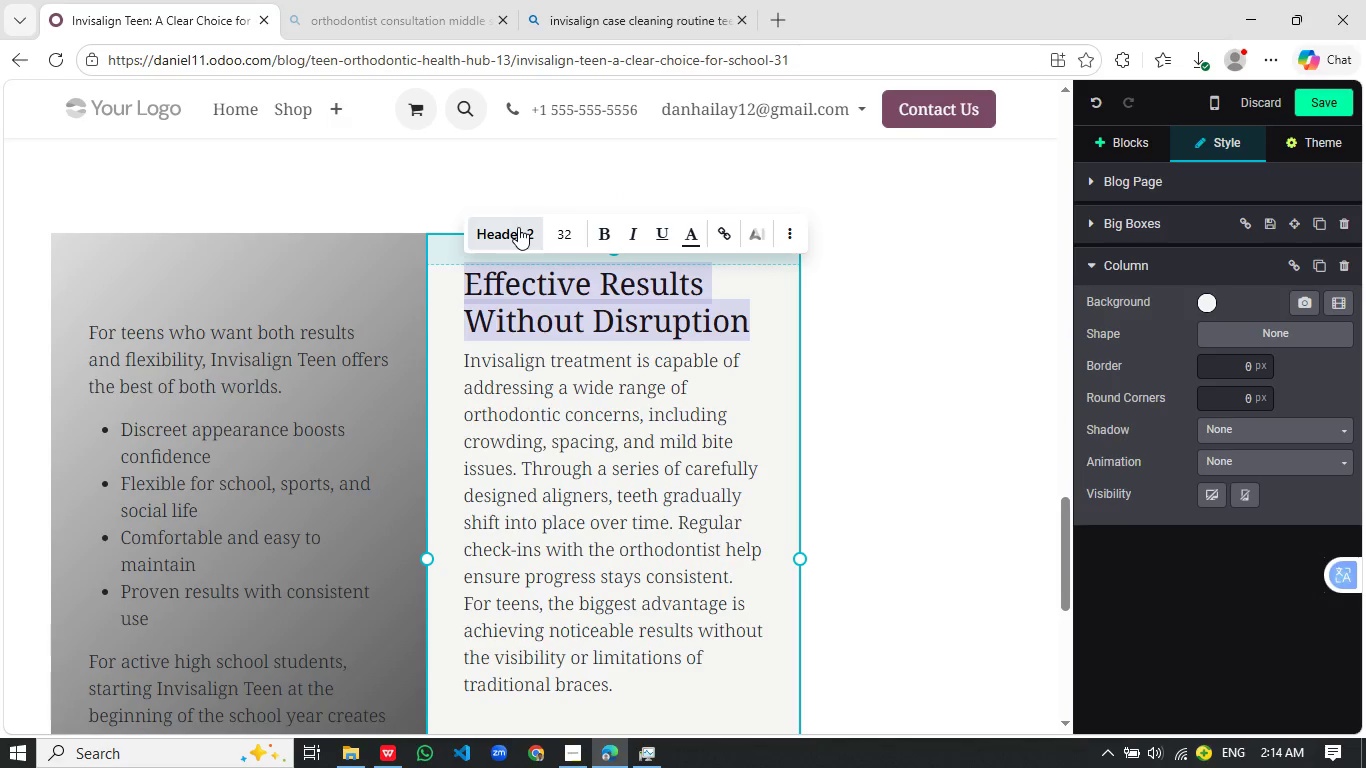 
left_click([518, 227])
 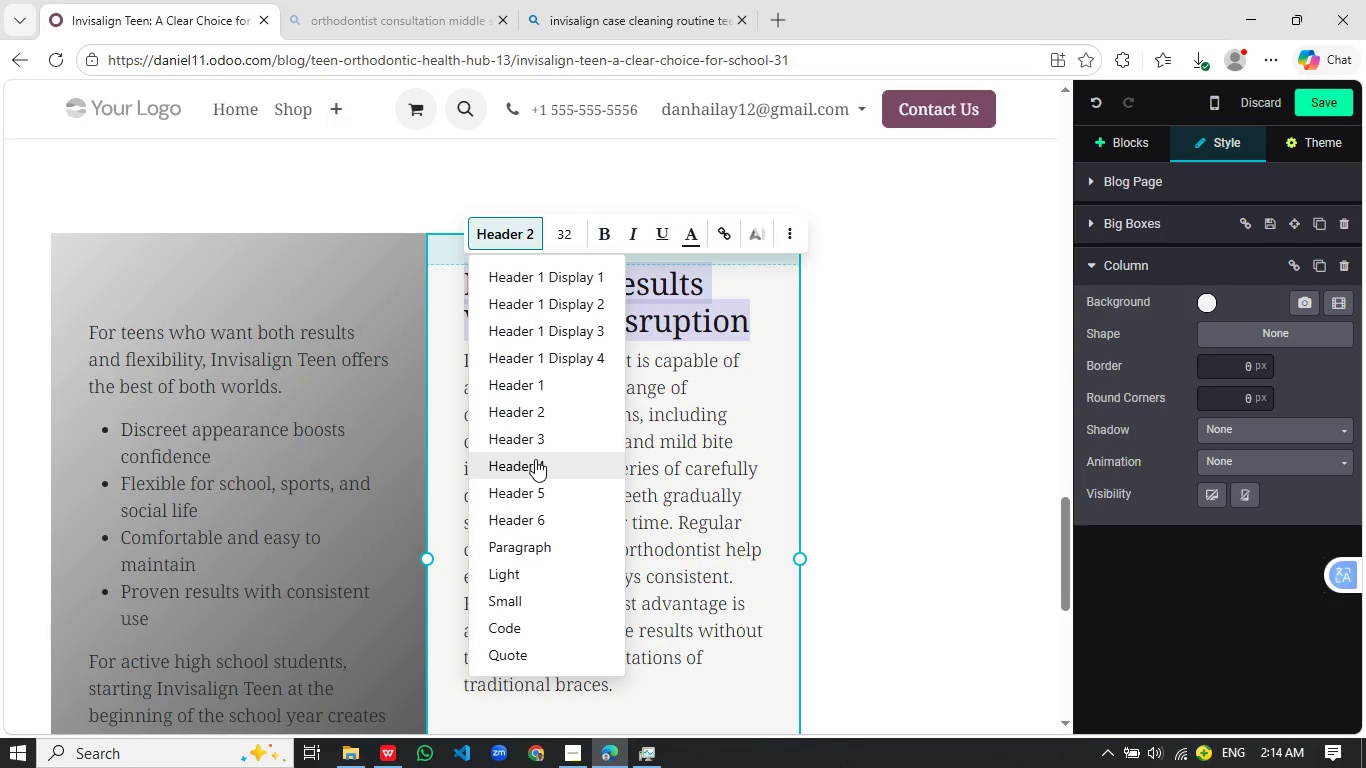 
left_click([535, 459])
 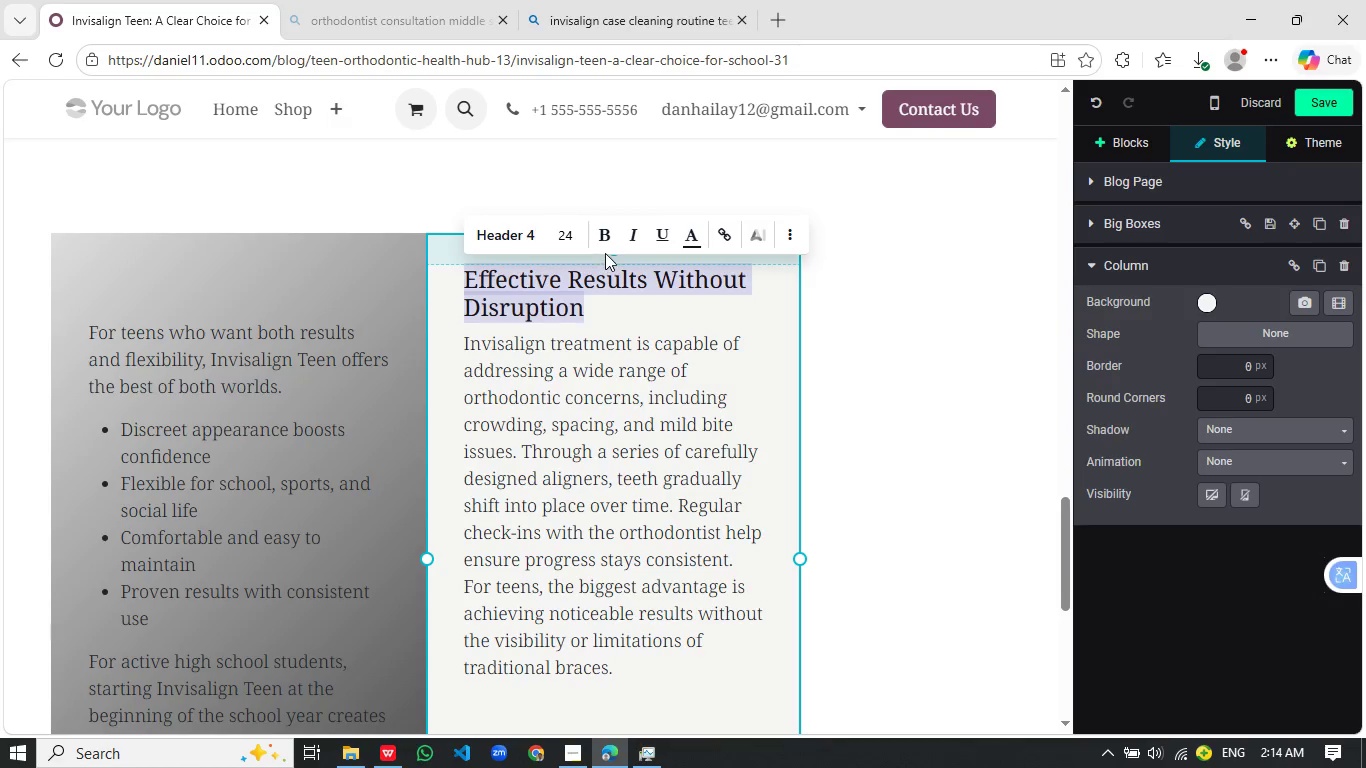 
left_click([610, 245])
 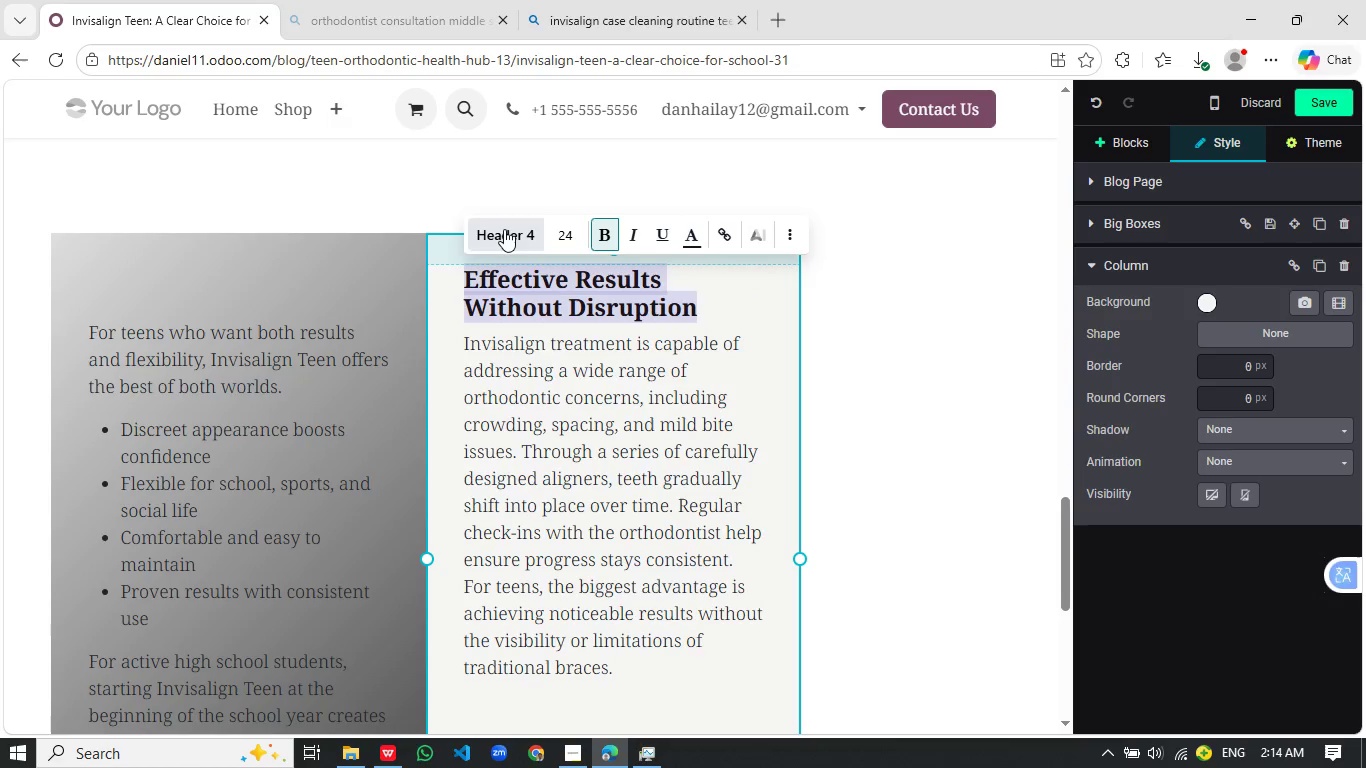 
left_click([504, 229])
 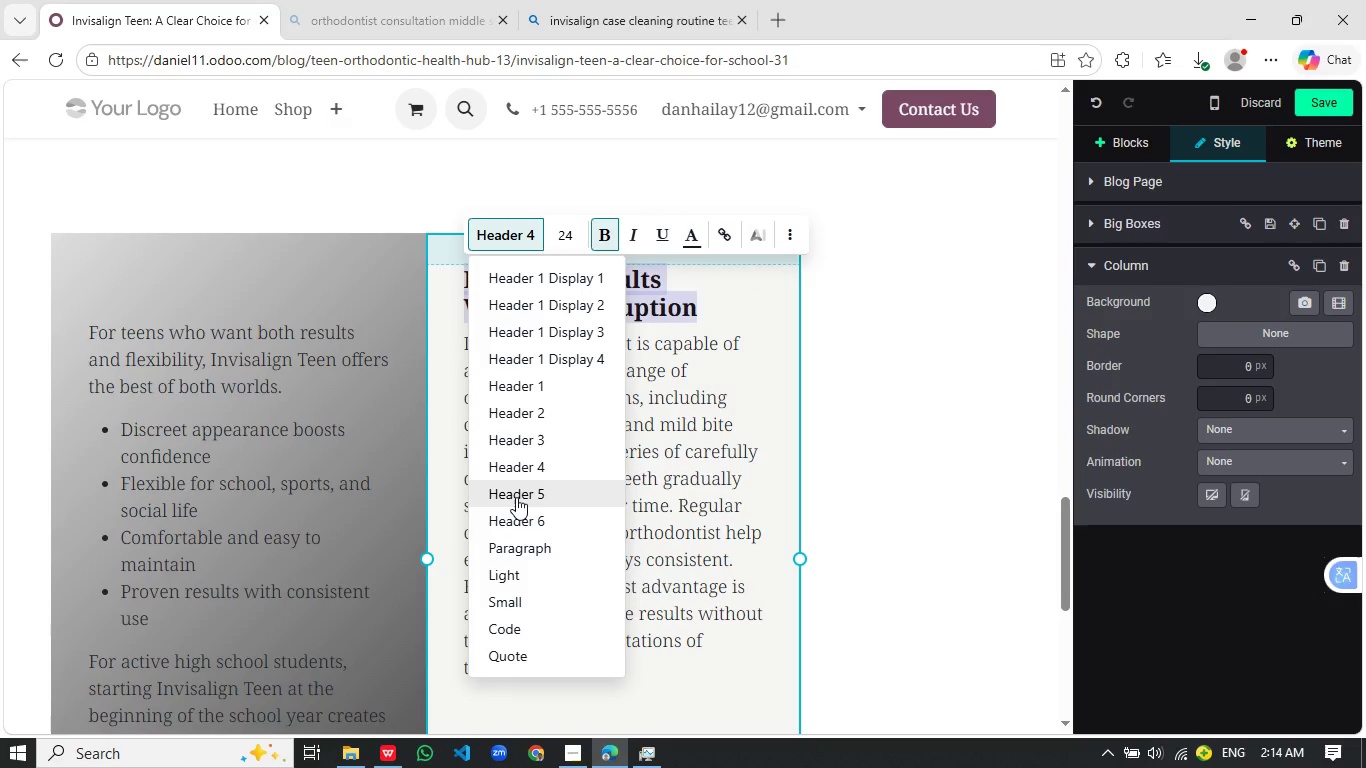 
left_click([516, 501])
 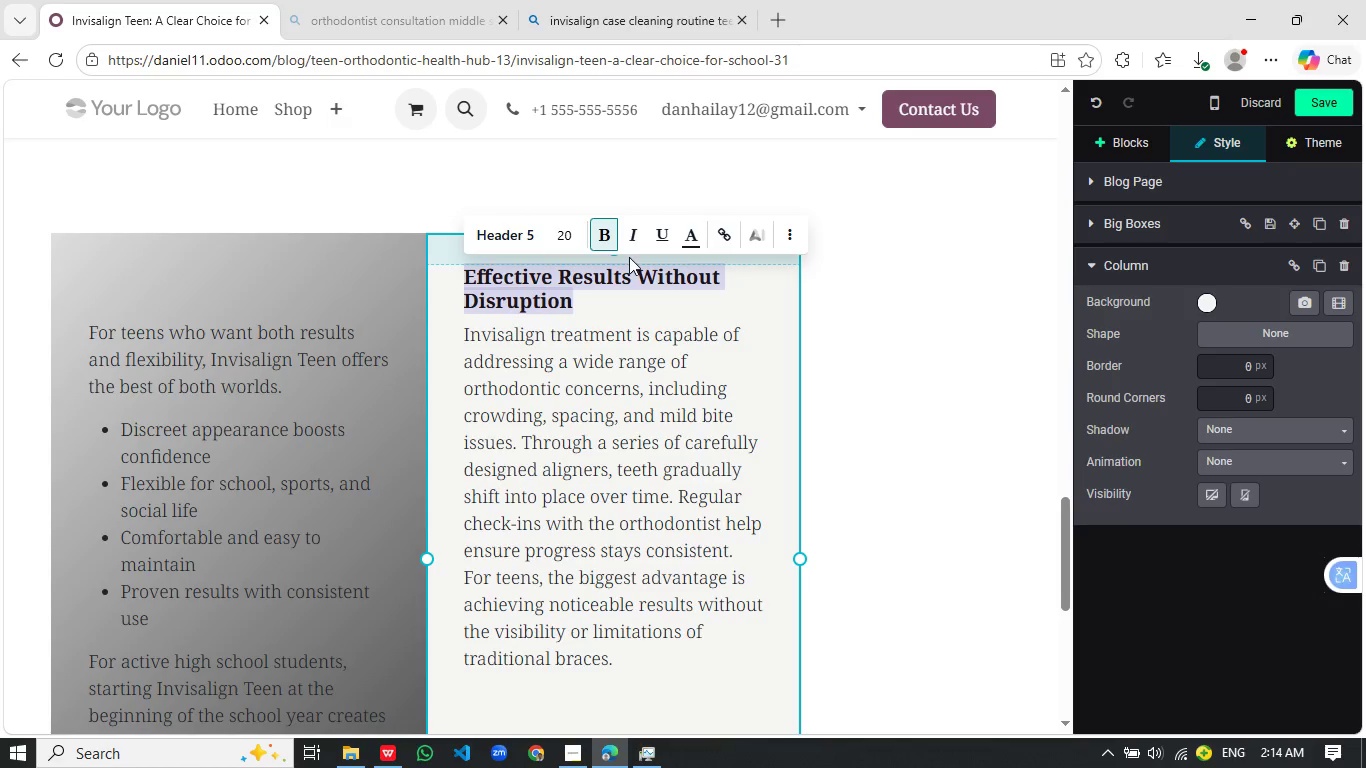 
left_click([521, 241])
 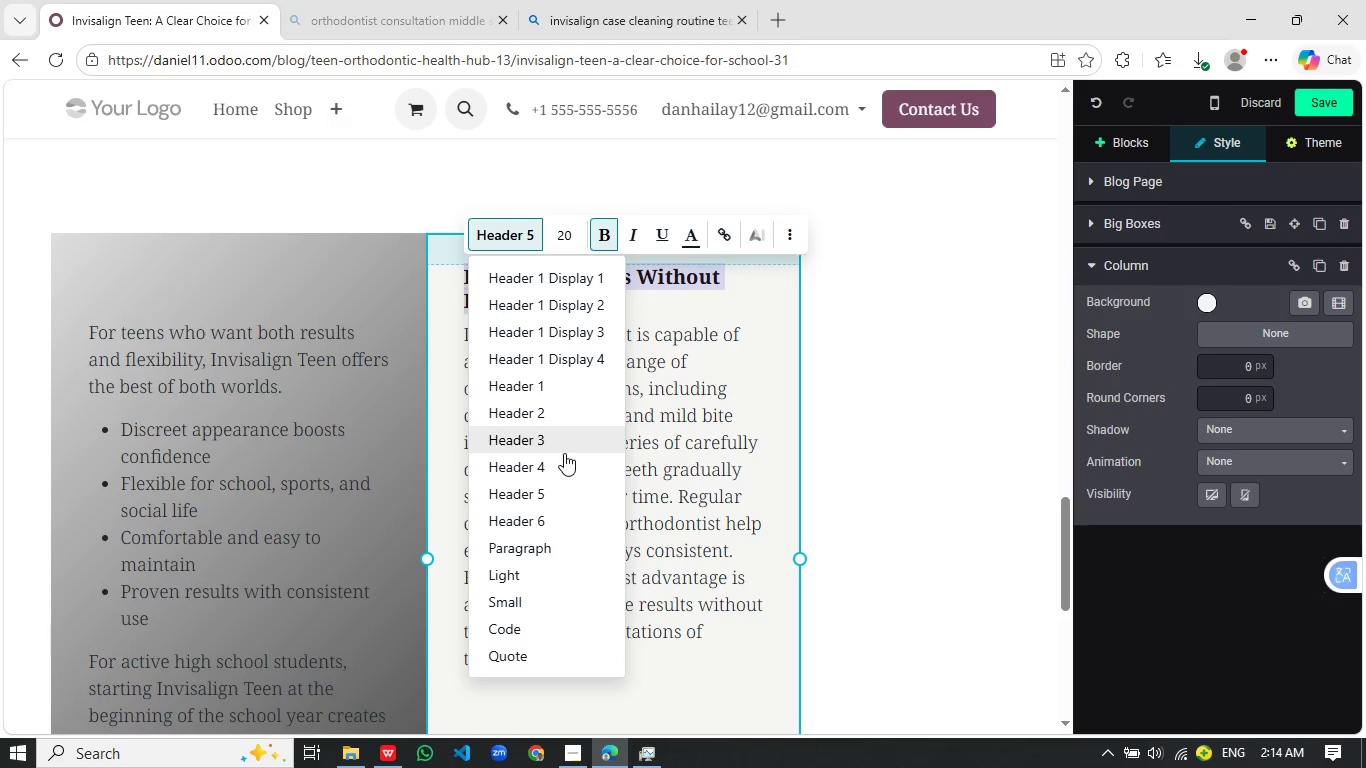 
left_click([563, 462])
 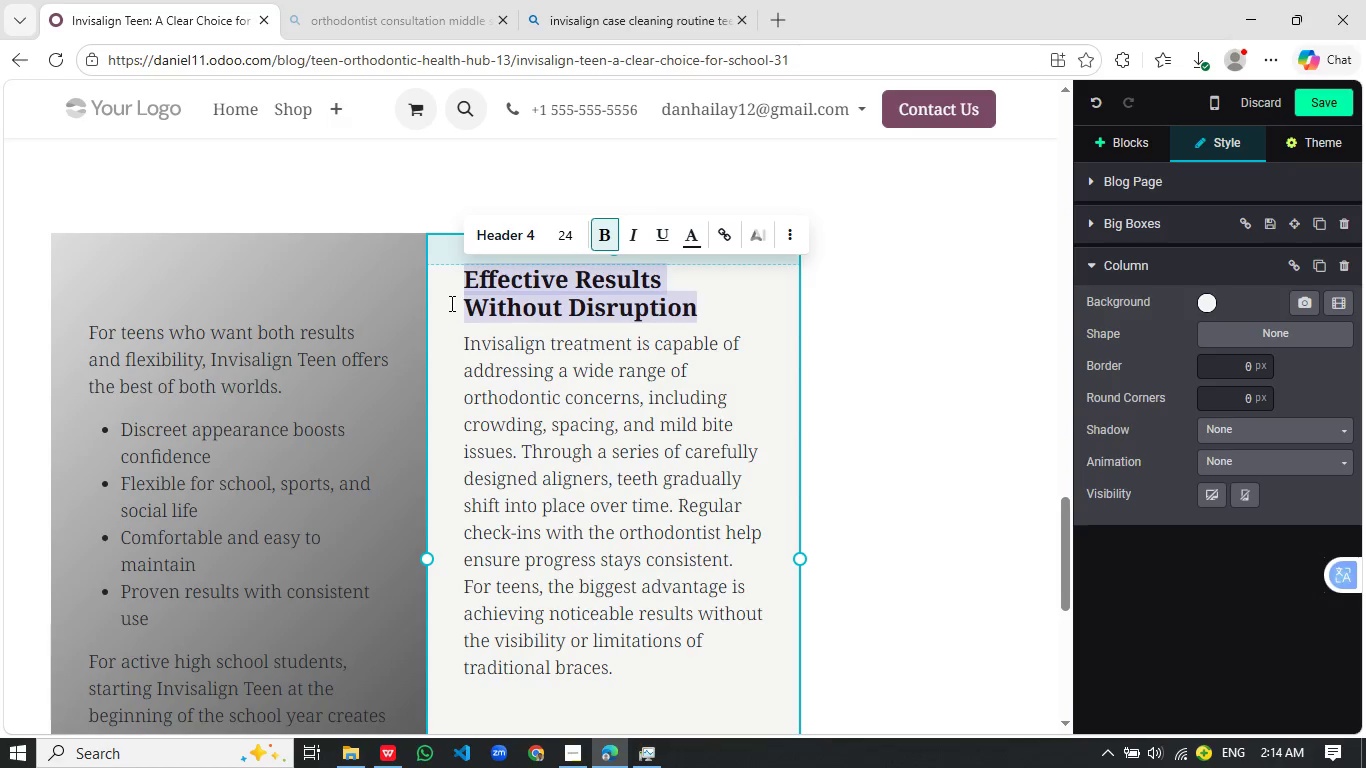 
left_click([464, 293])
 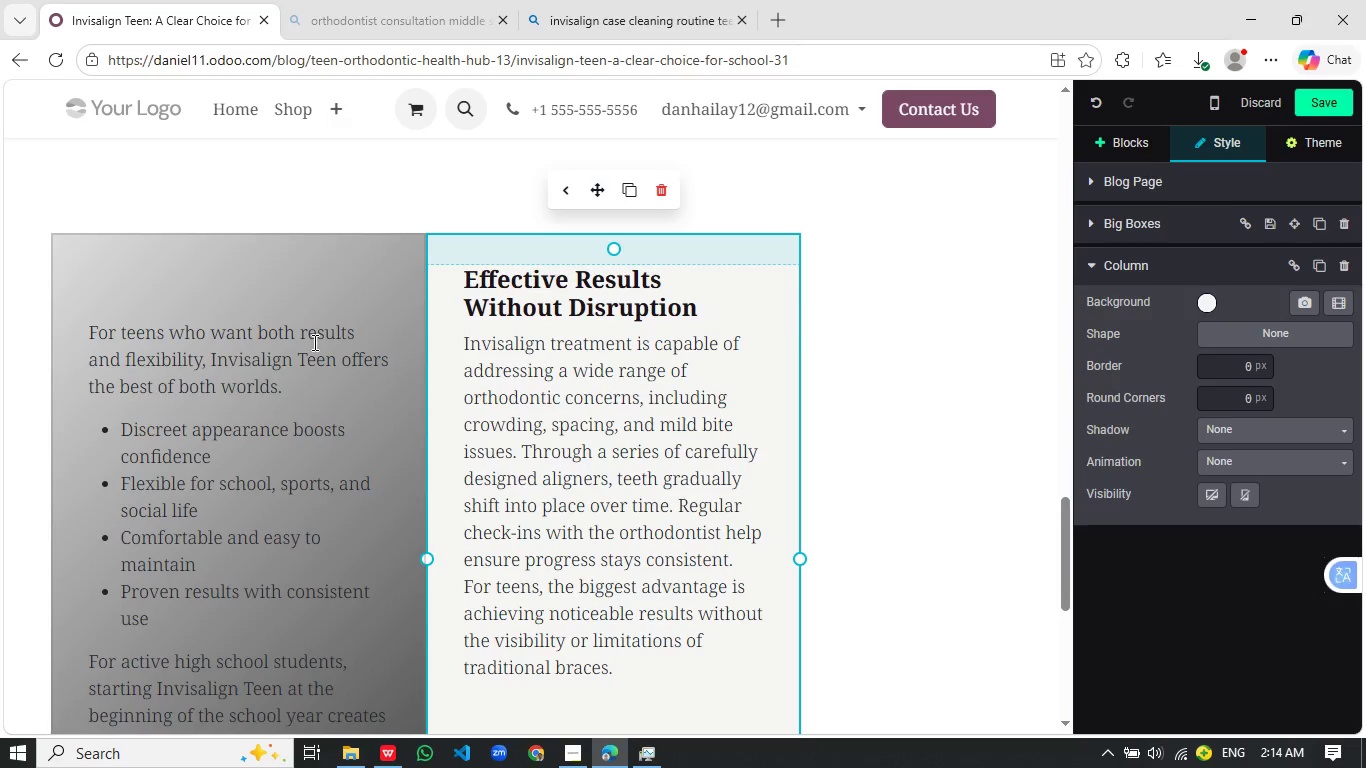 
scroll: coordinate [312, 341], scroll_direction: down, amount: 1.0
 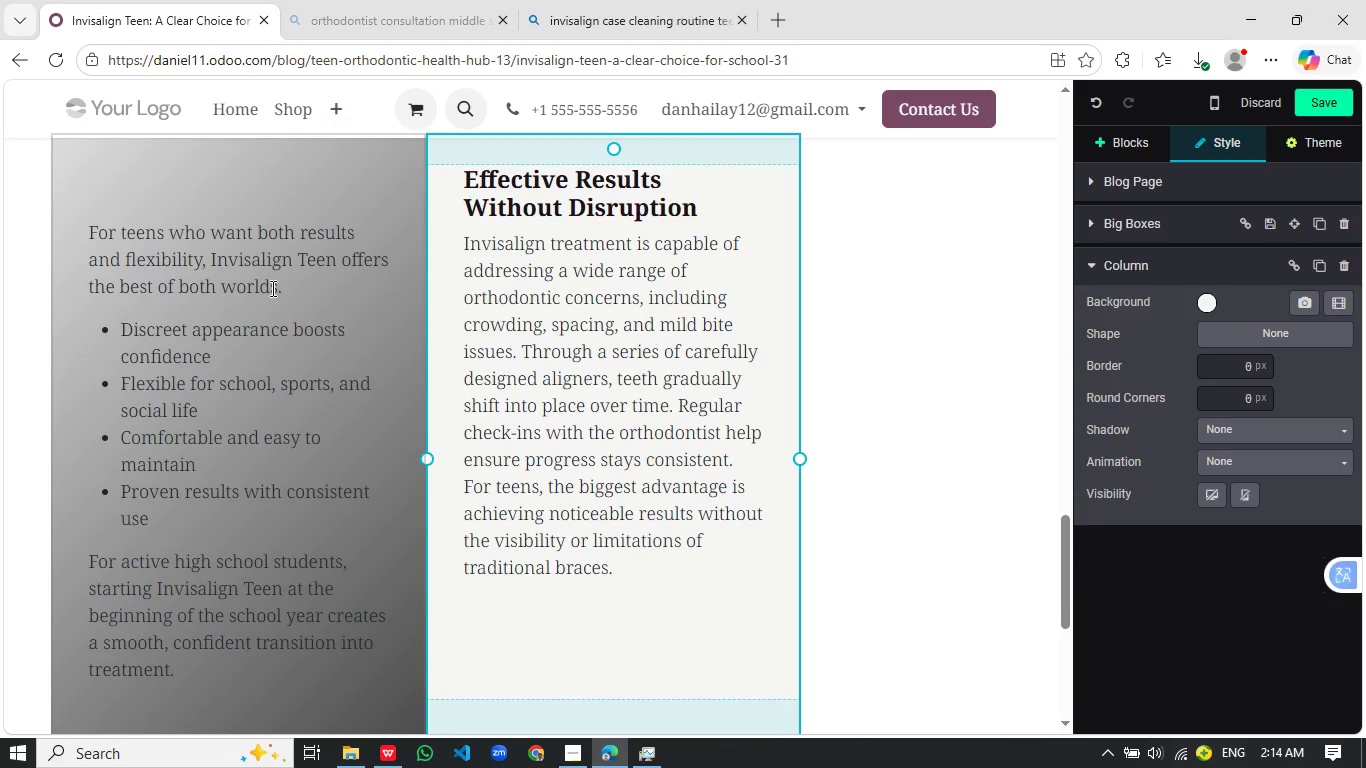 
left_click([254, 193])
 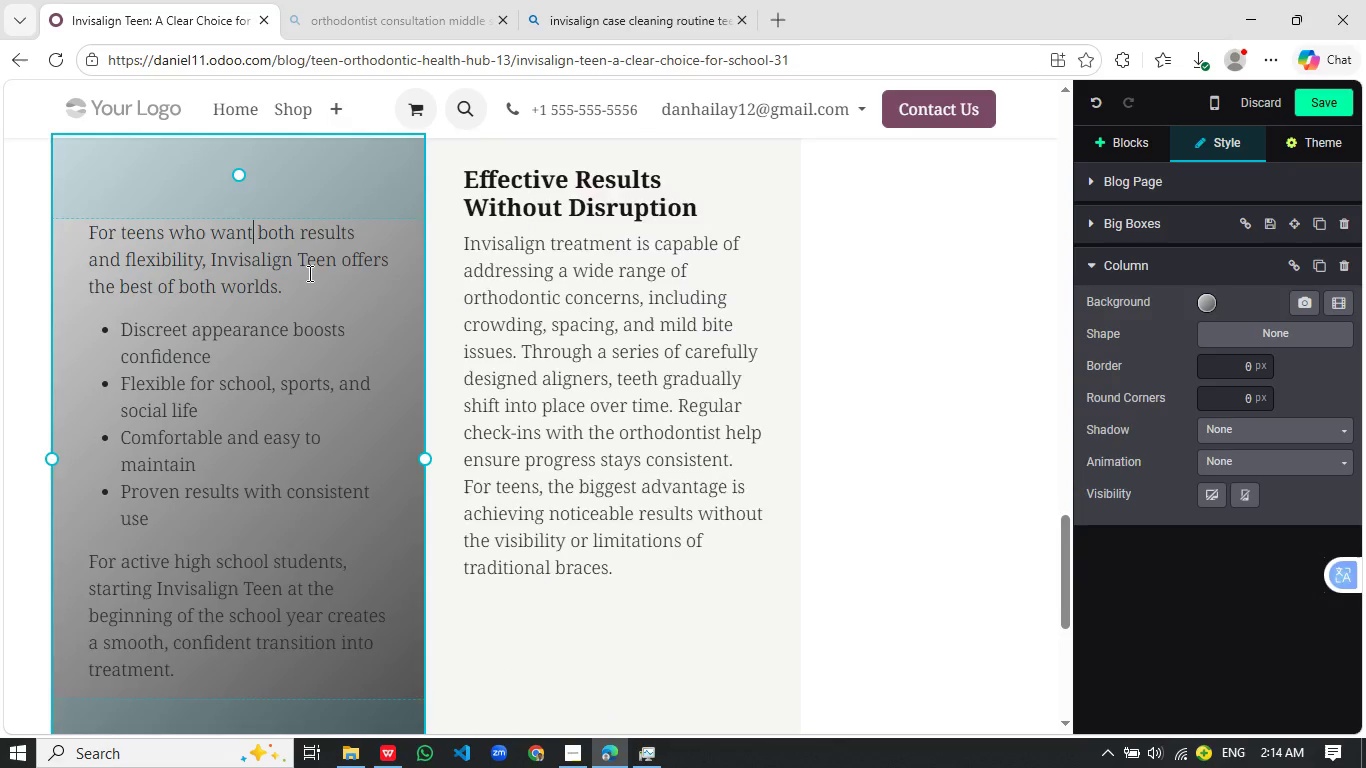 
left_click_drag(start_coordinate=[249, 246], to_coordinate=[235, 295])
 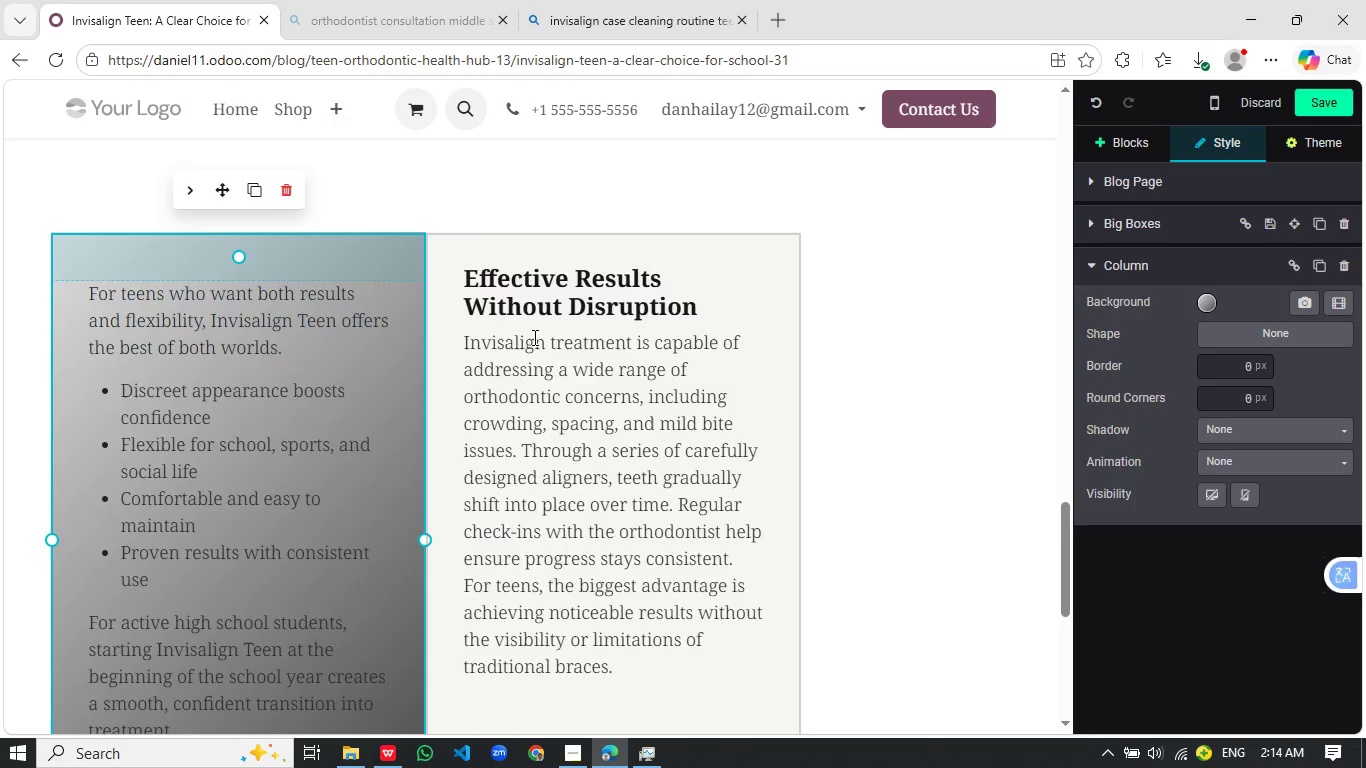 
scroll: coordinate [308, 271], scroll_direction: up, amount: 1.0
 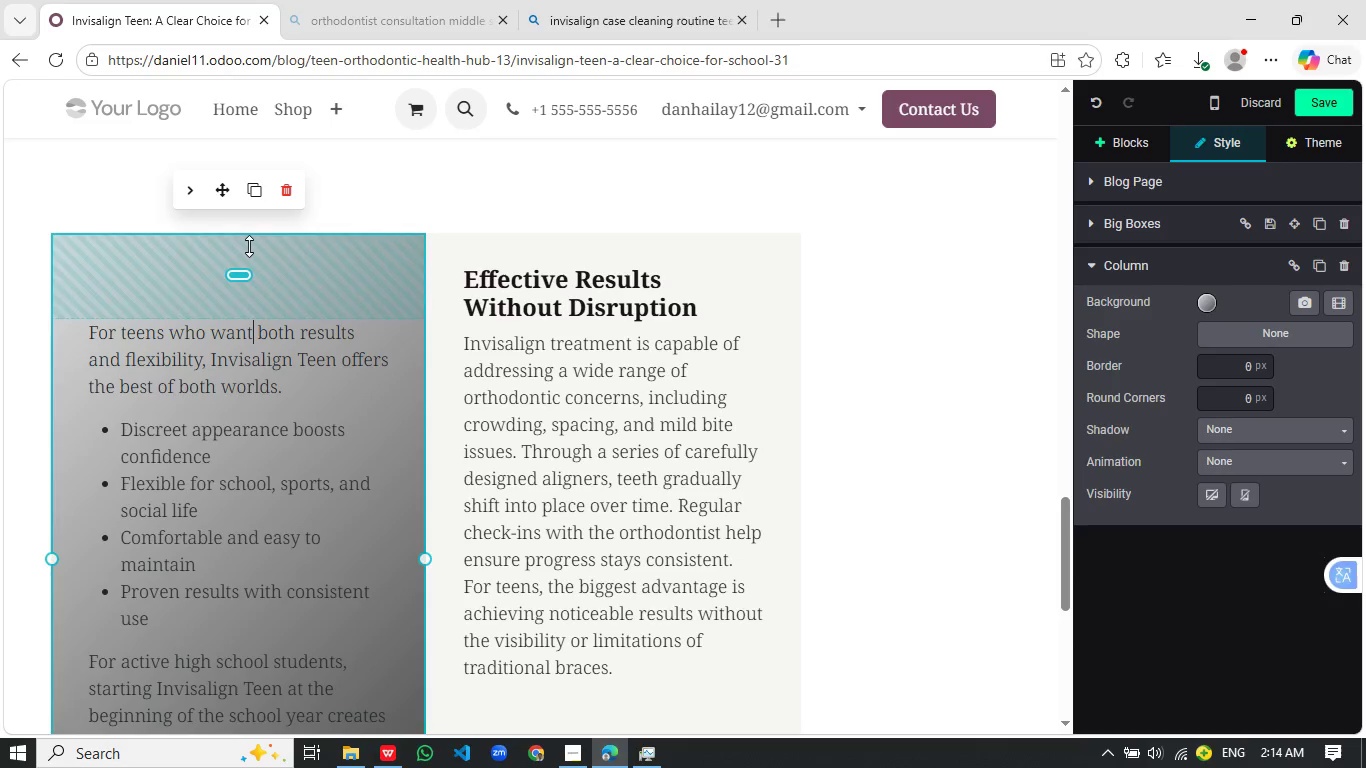 
left_click([260, 481])
 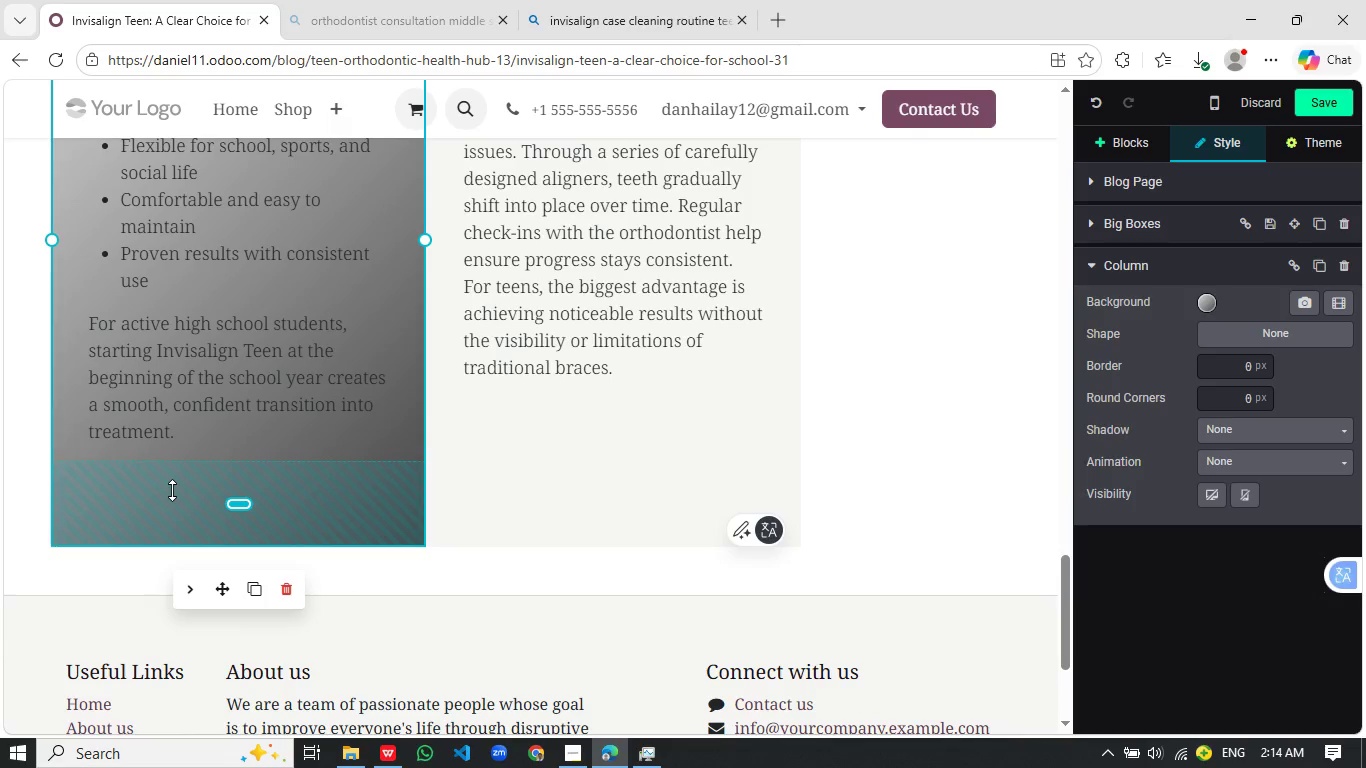 
left_click_drag(start_coordinate=[163, 490], to_coordinate=[155, 512])
 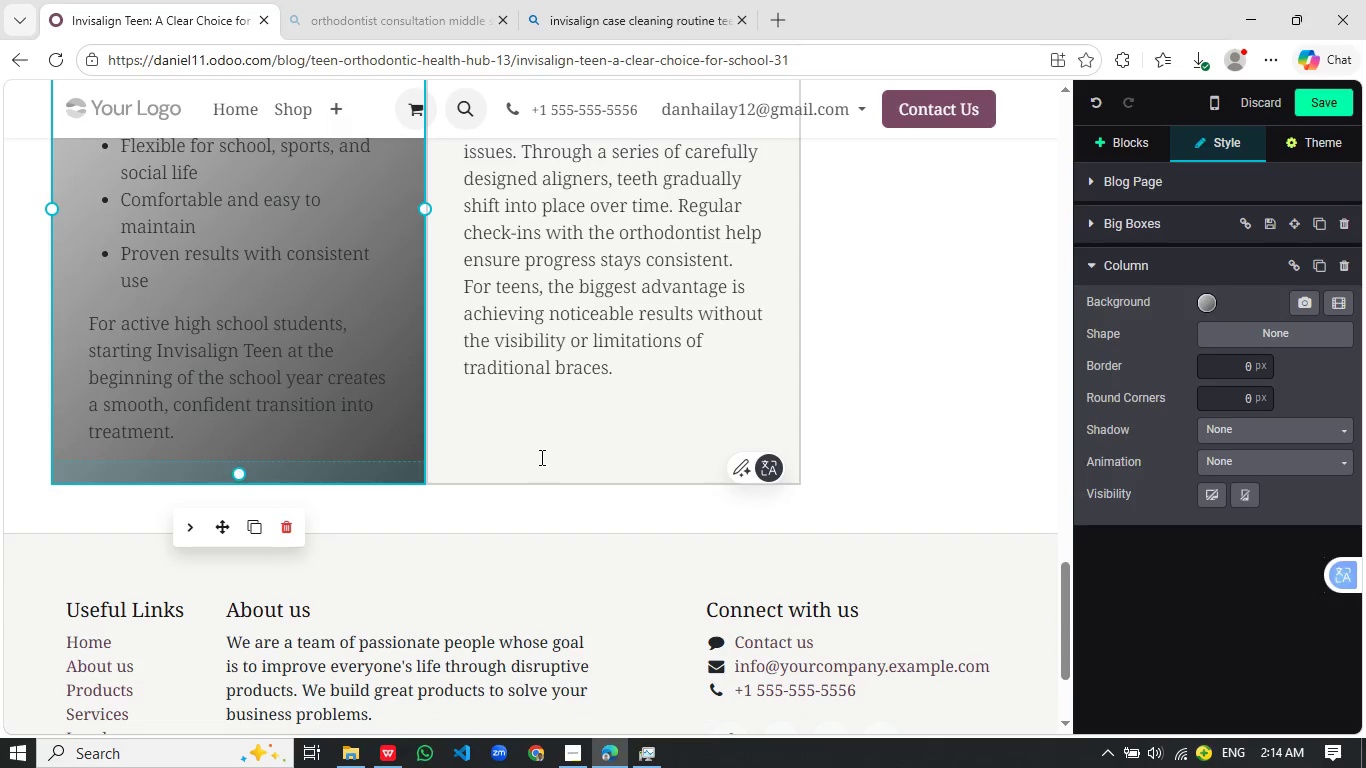 
scroll: coordinate [533, 337], scroll_direction: down, amount: 3.0
 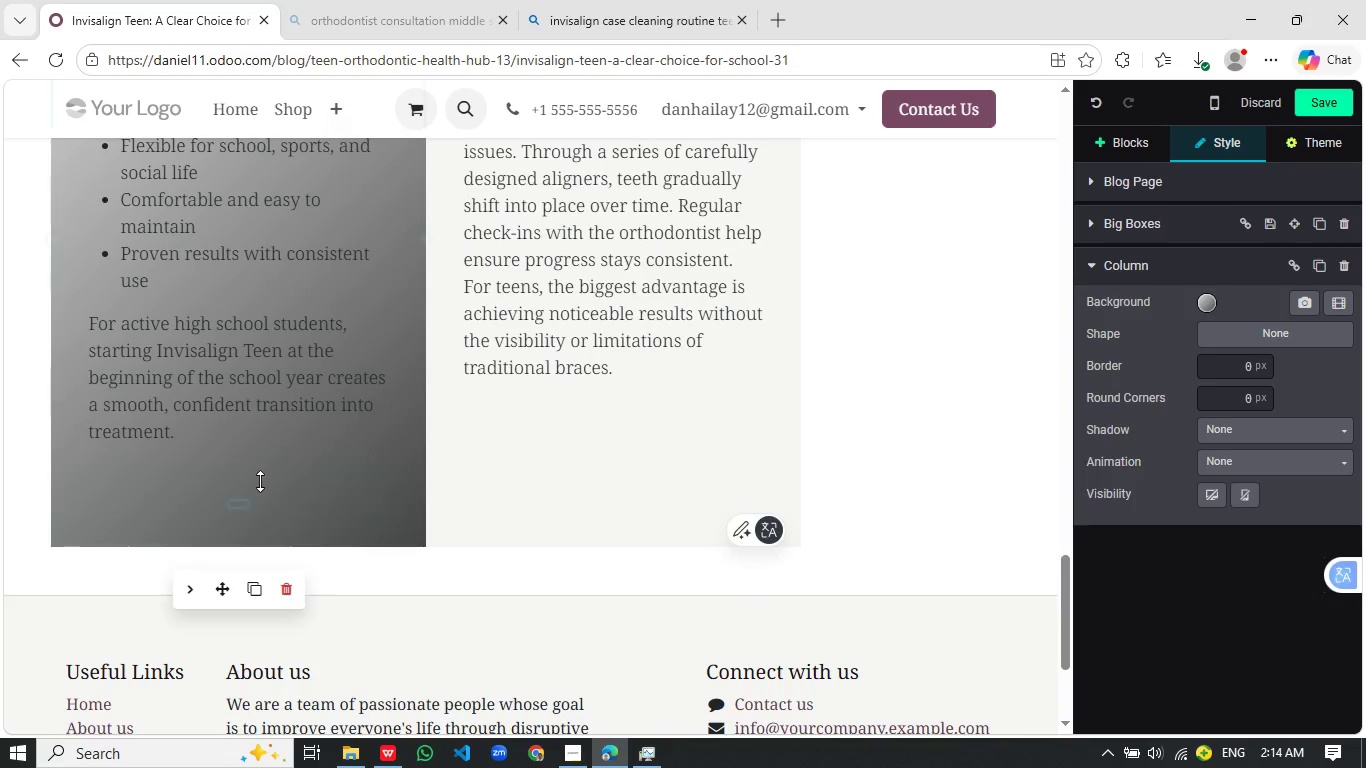 
left_click([540, 457])
 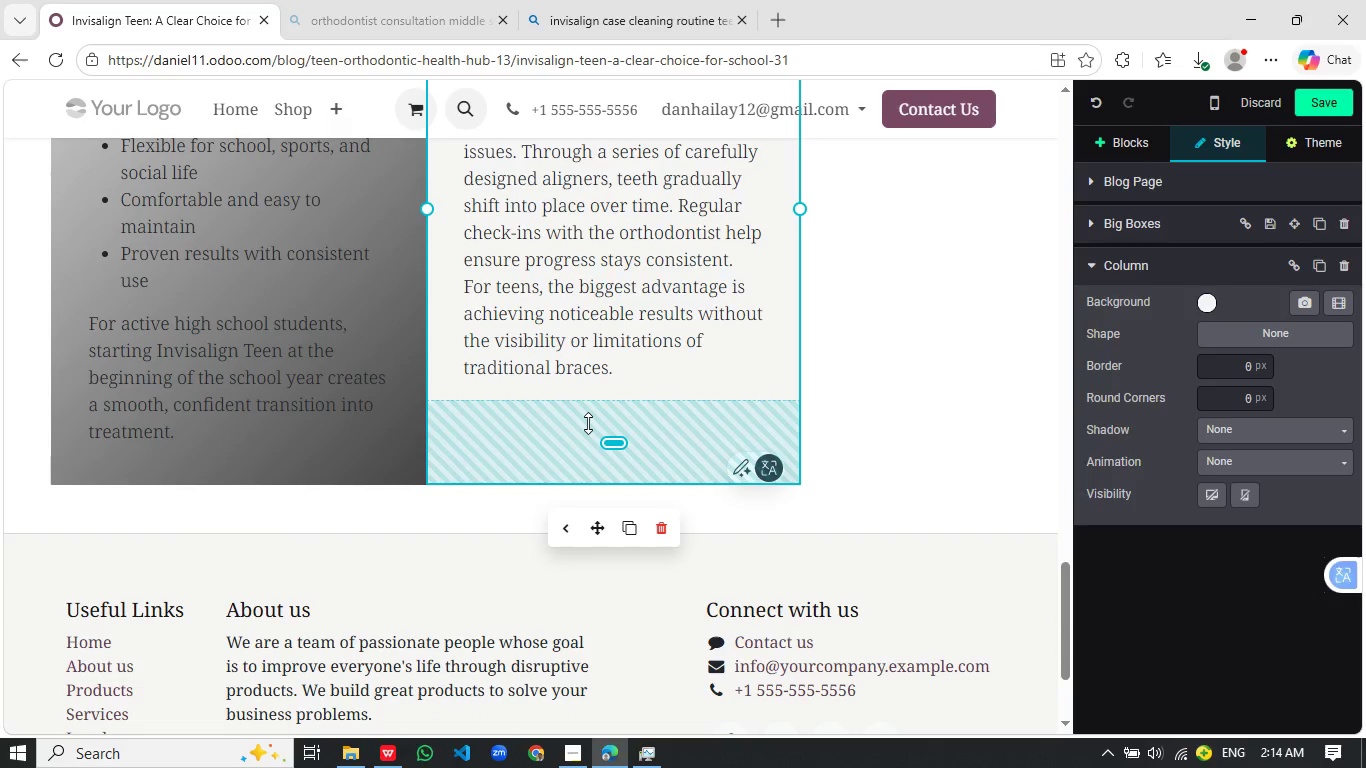 
left_click_drag(start_coordinate=[588, 423], to_coordinate=[578, 435])
 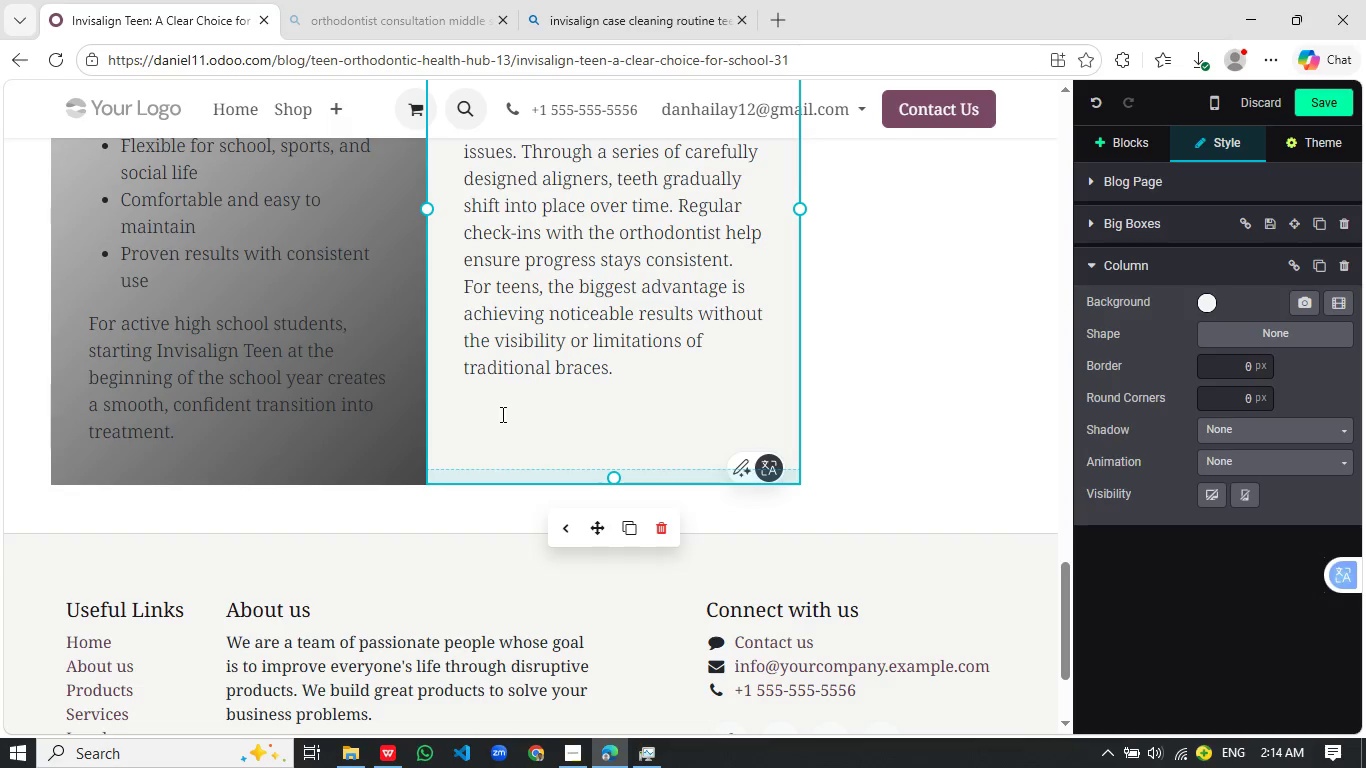 
left_click([501, 414])
 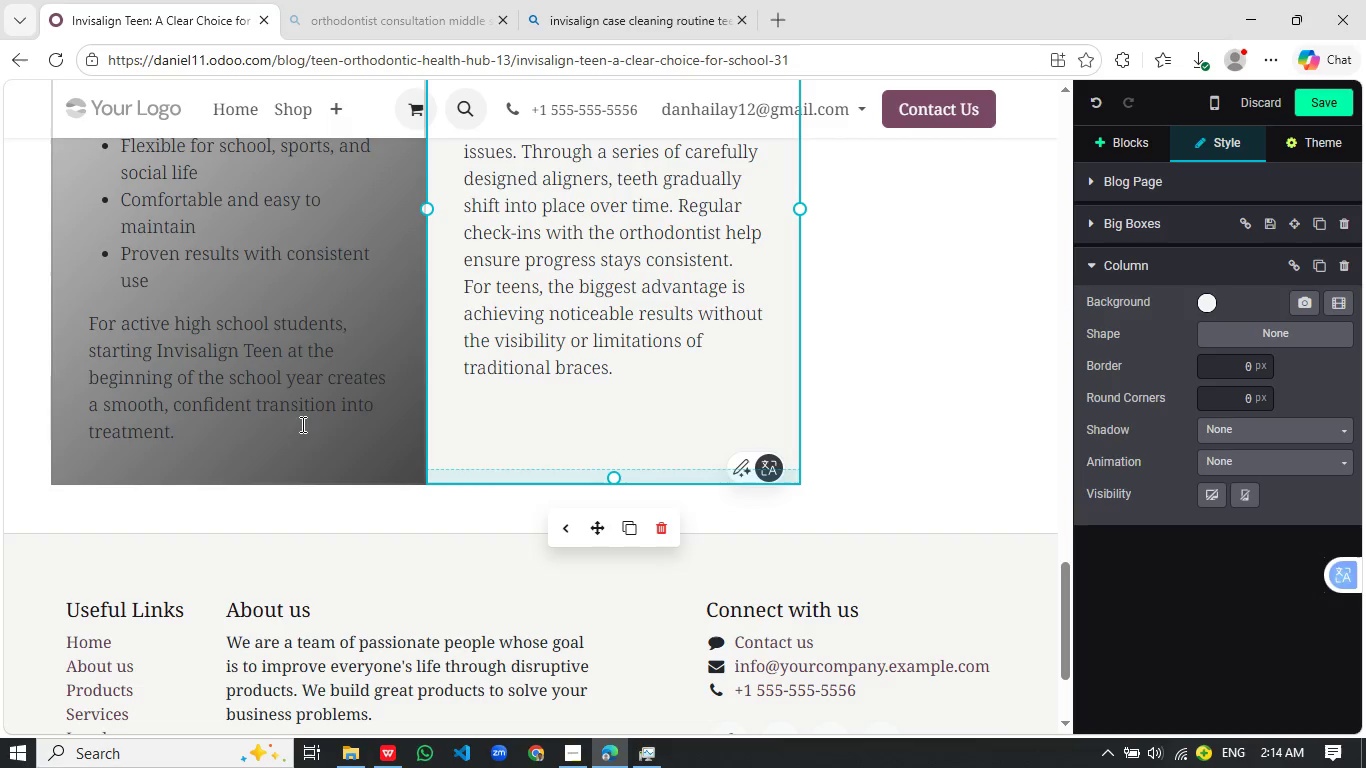 
left_click([308, 421])
 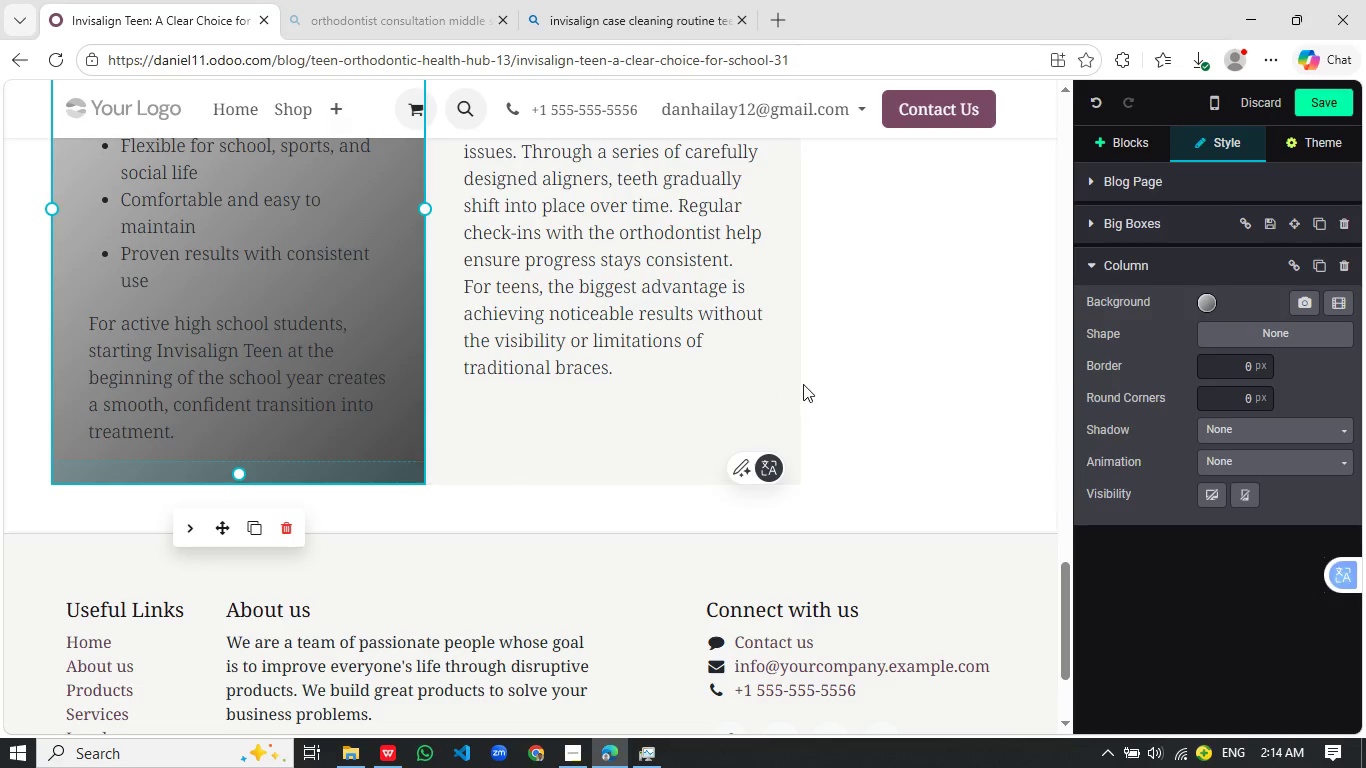 
scroll: coordinate [585, 365], scroll_direction: up, amount: 3.0
 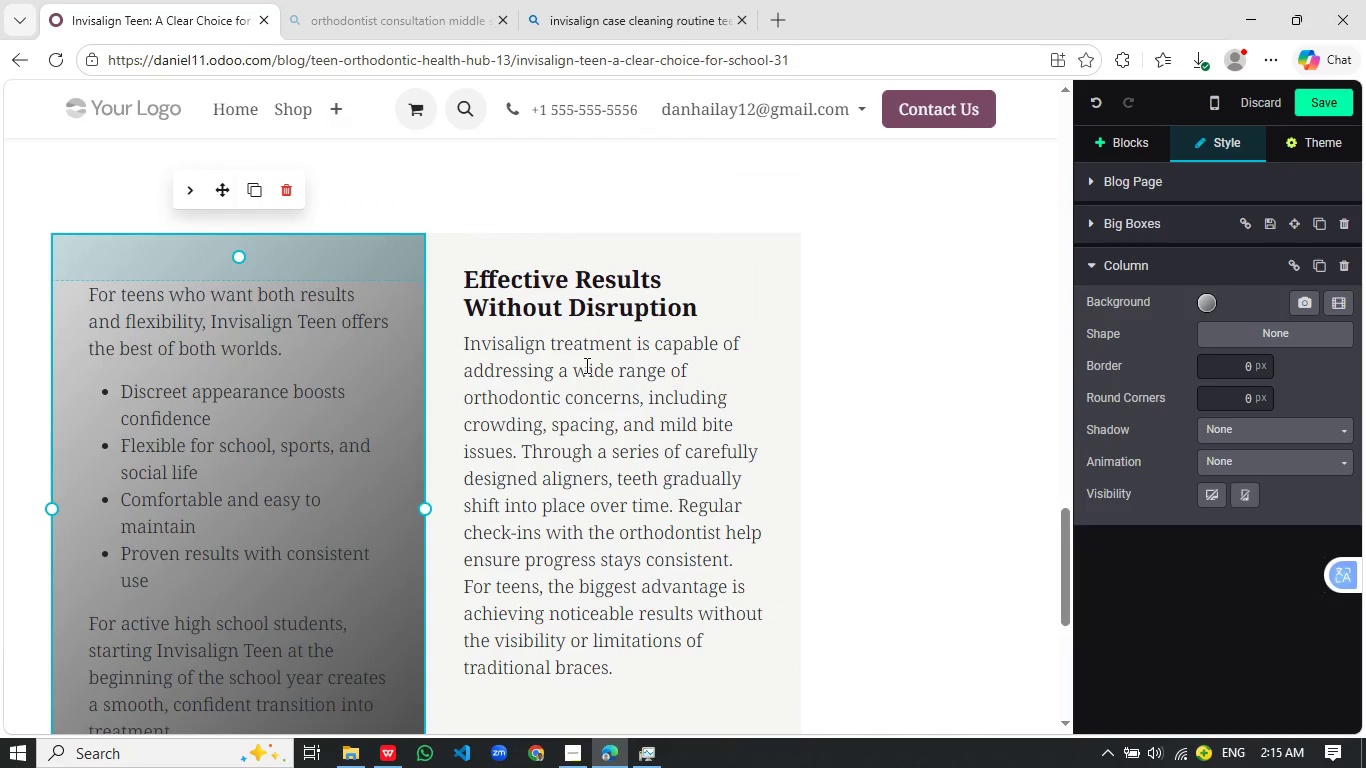 
scroll: coordinate [546, 371], scroll_direction: down, amount: 1.0
 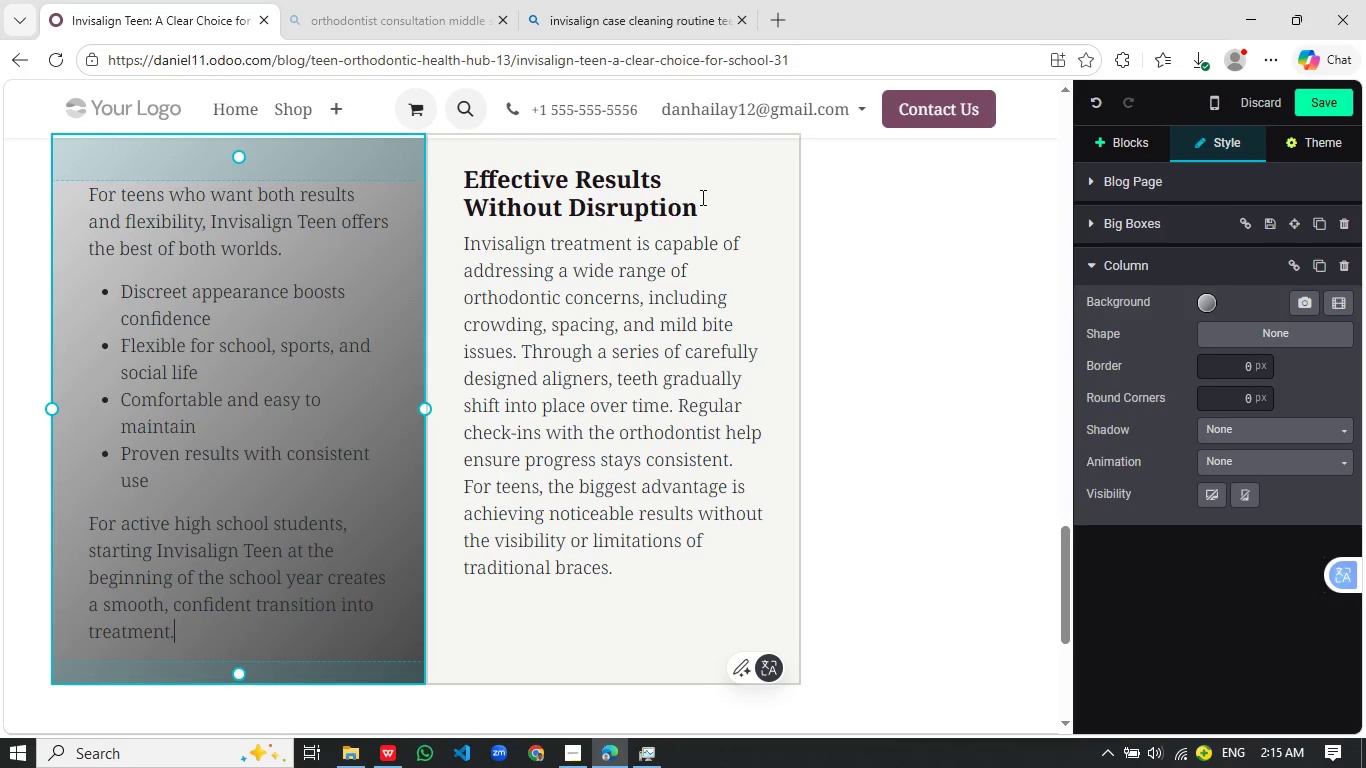 
left_click_drag(start_coordinate=[695, 214], to_coordinate=[454, 181])
 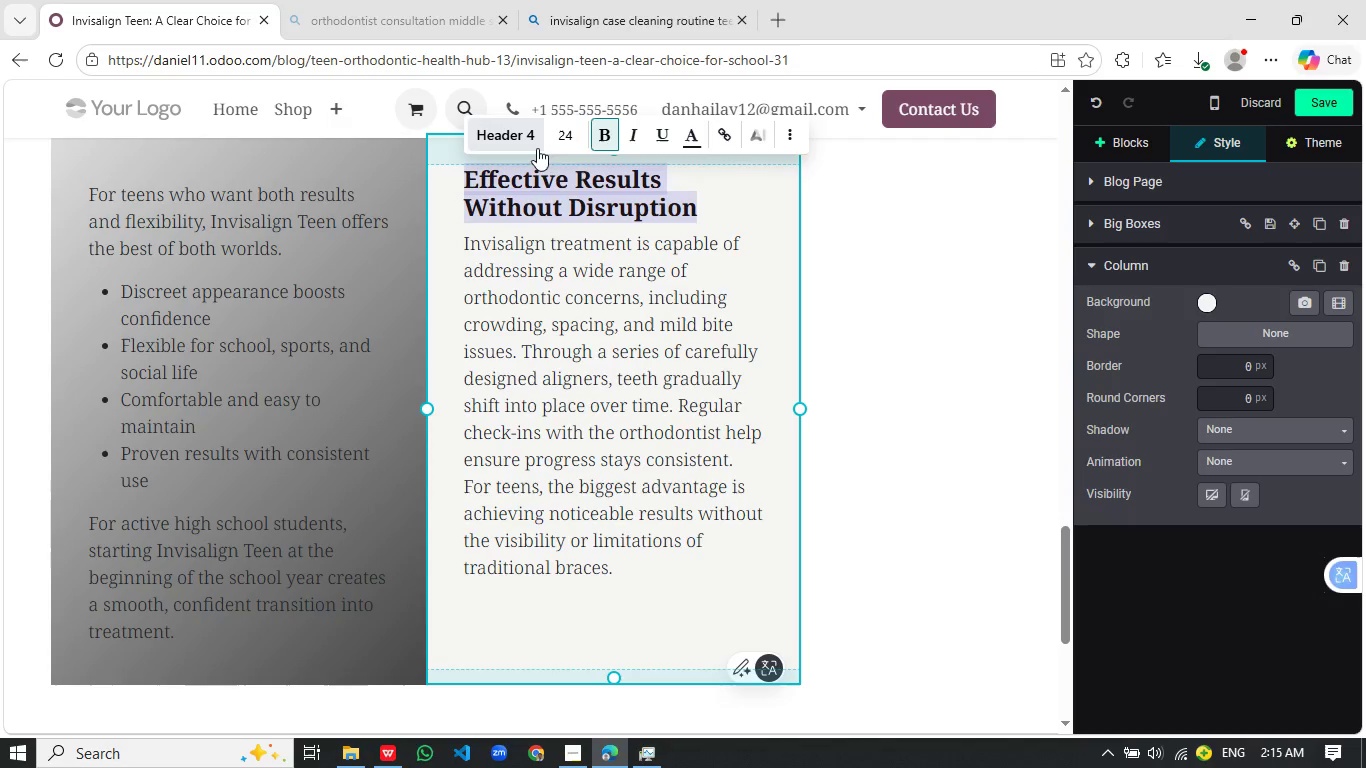 
left_click([527, 143])
 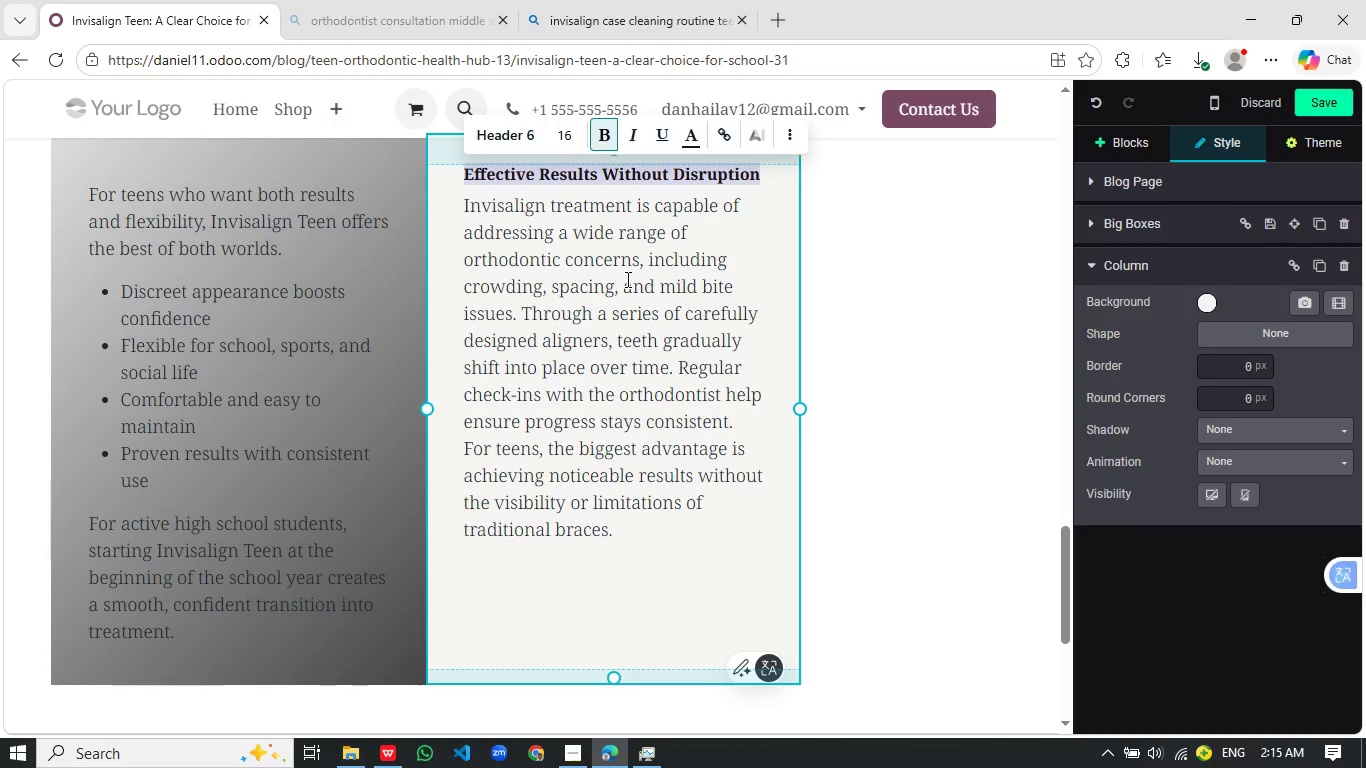 
left_click([511, 134])
 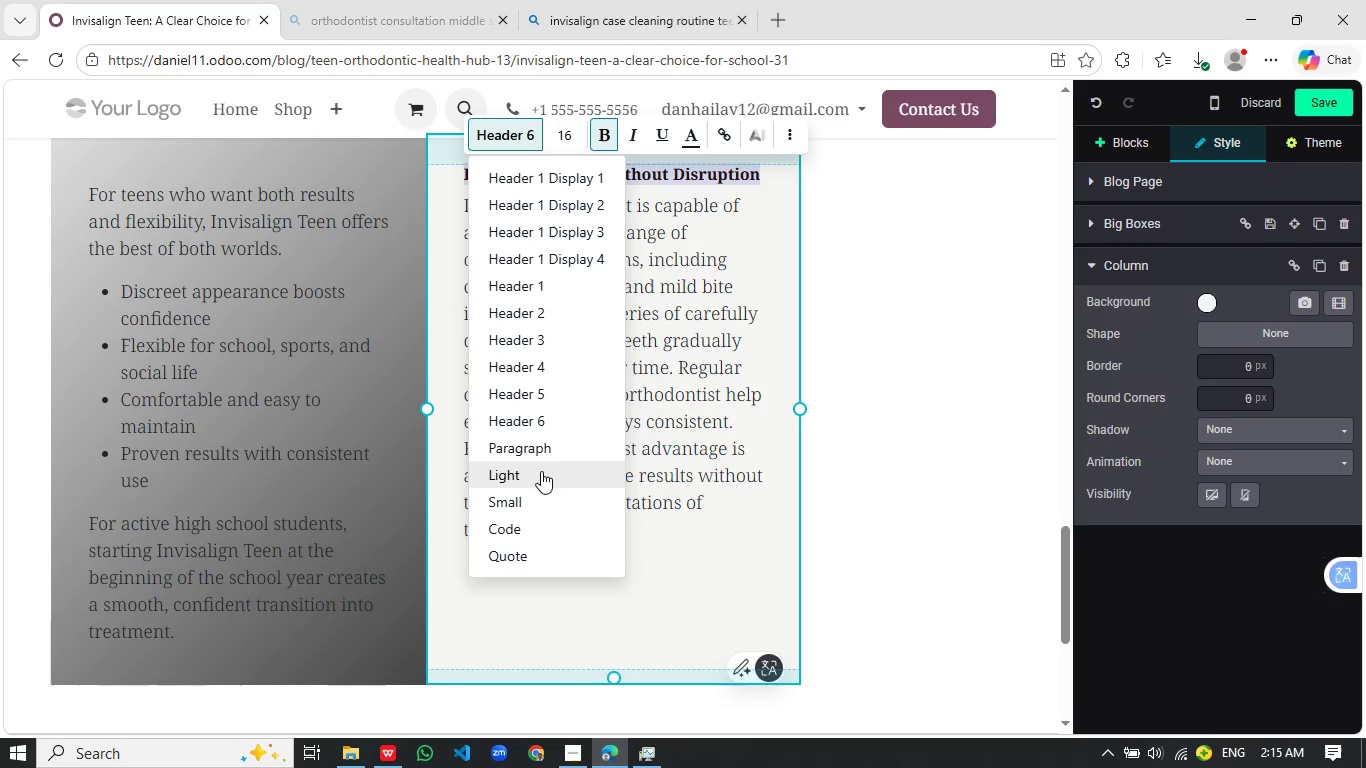 
left_click([548, 367])
 